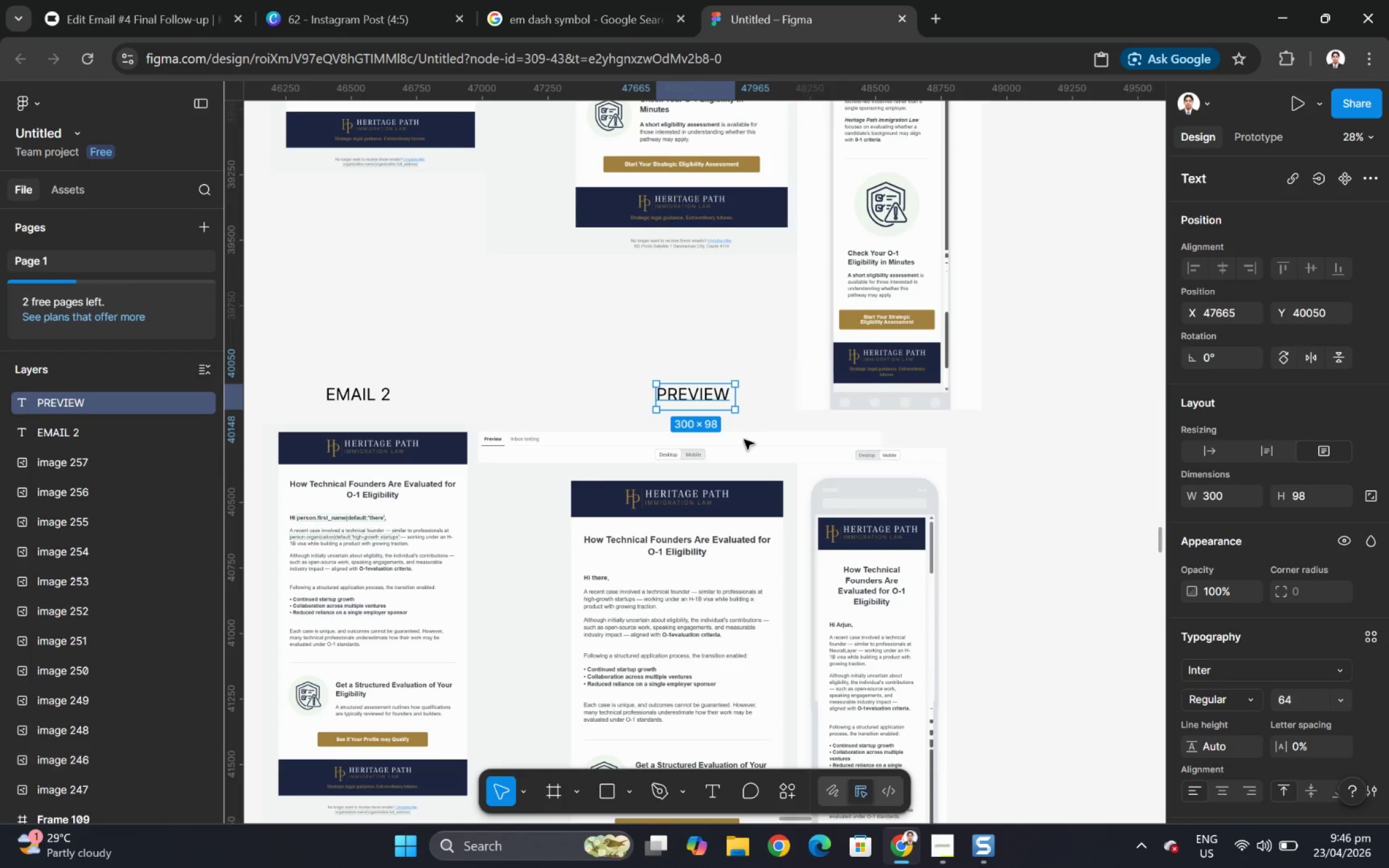 
hold_key(key=ShiftLeft, duration=2.7)
left_click([356, 401])
 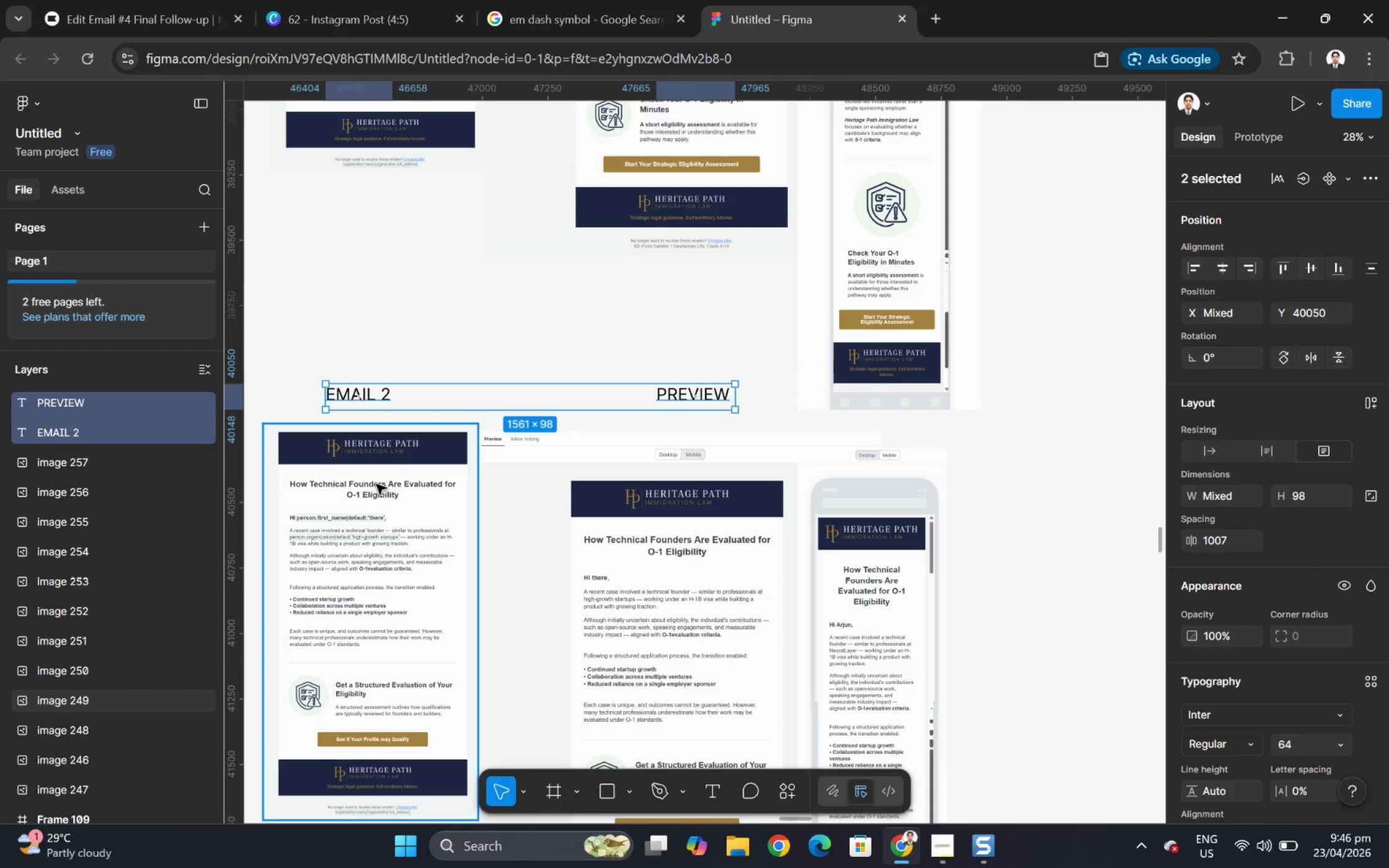 
left_click([367, 493])
 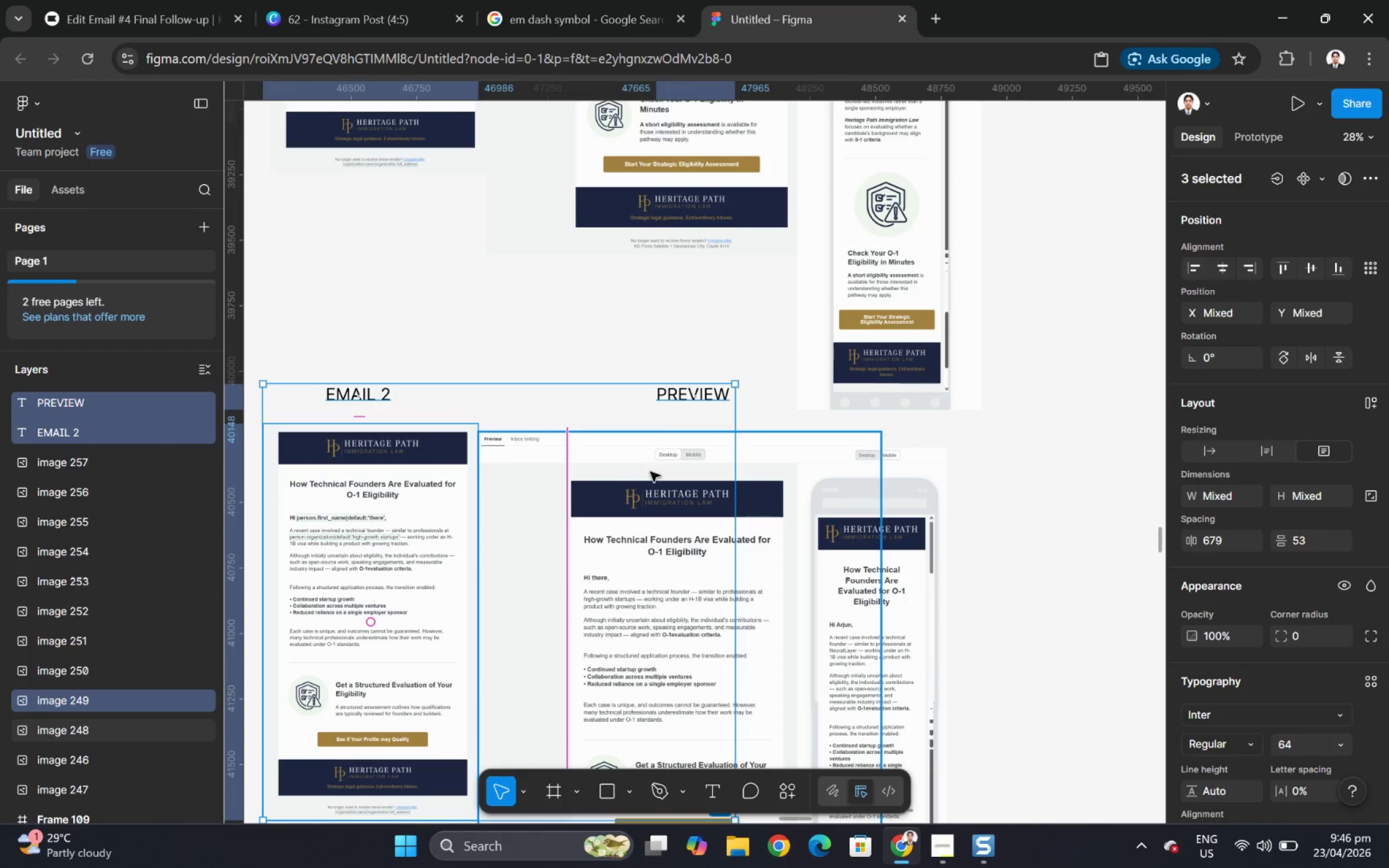 
left_click([650, 471])
 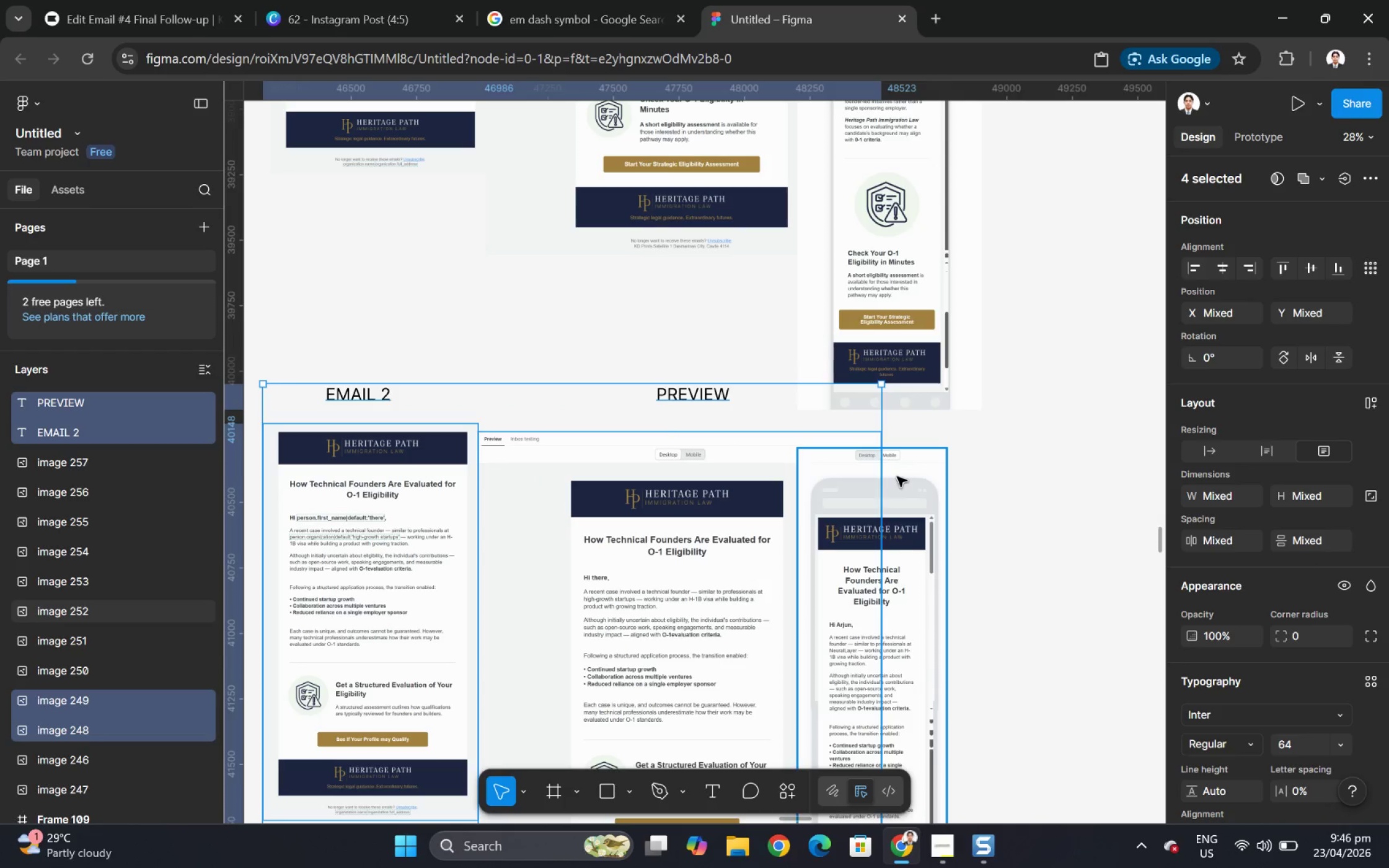 
left_click([897, 476])
 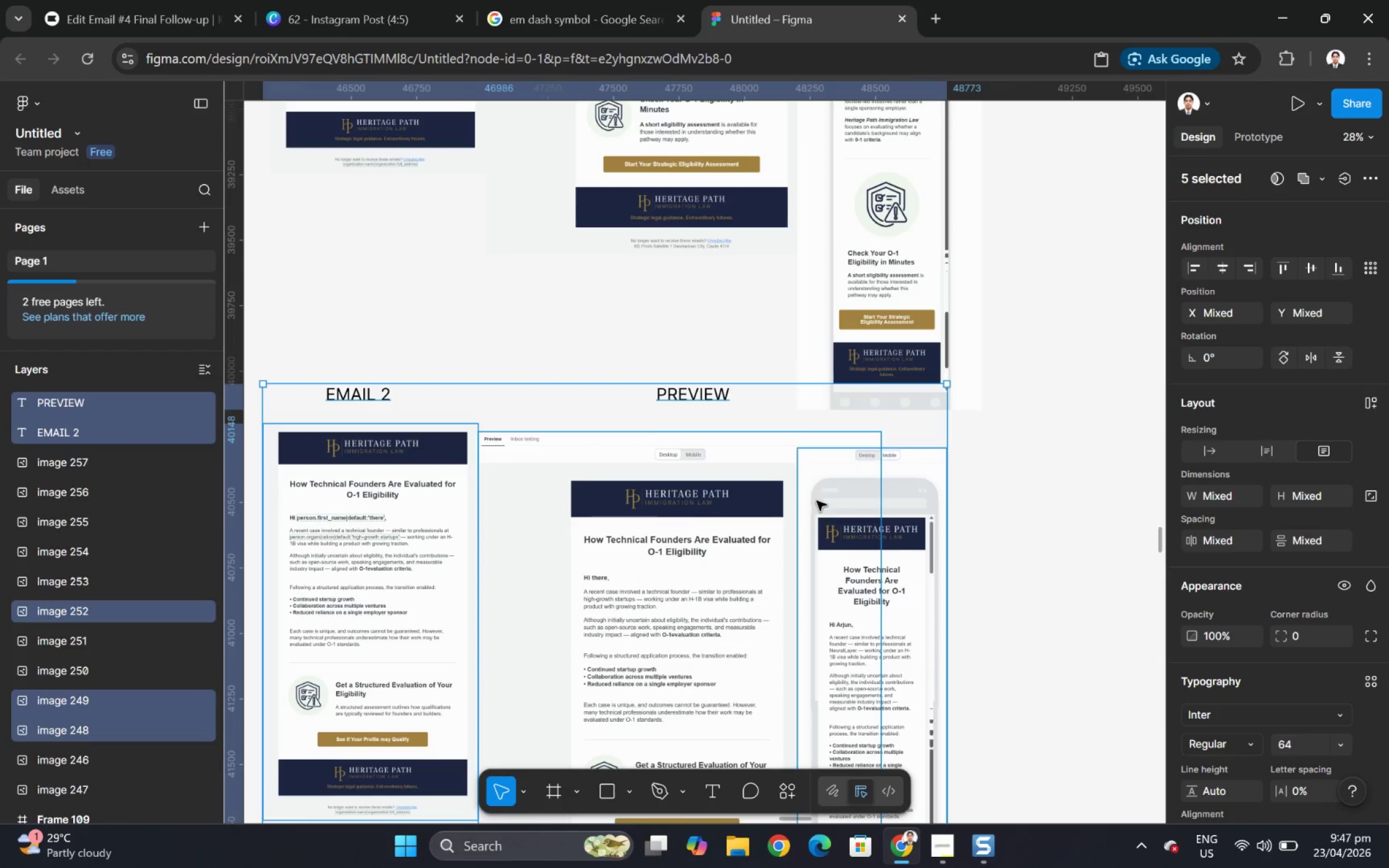 
scroll: coordinate [816, 501], scroll_direction: down, amount: 6.0
 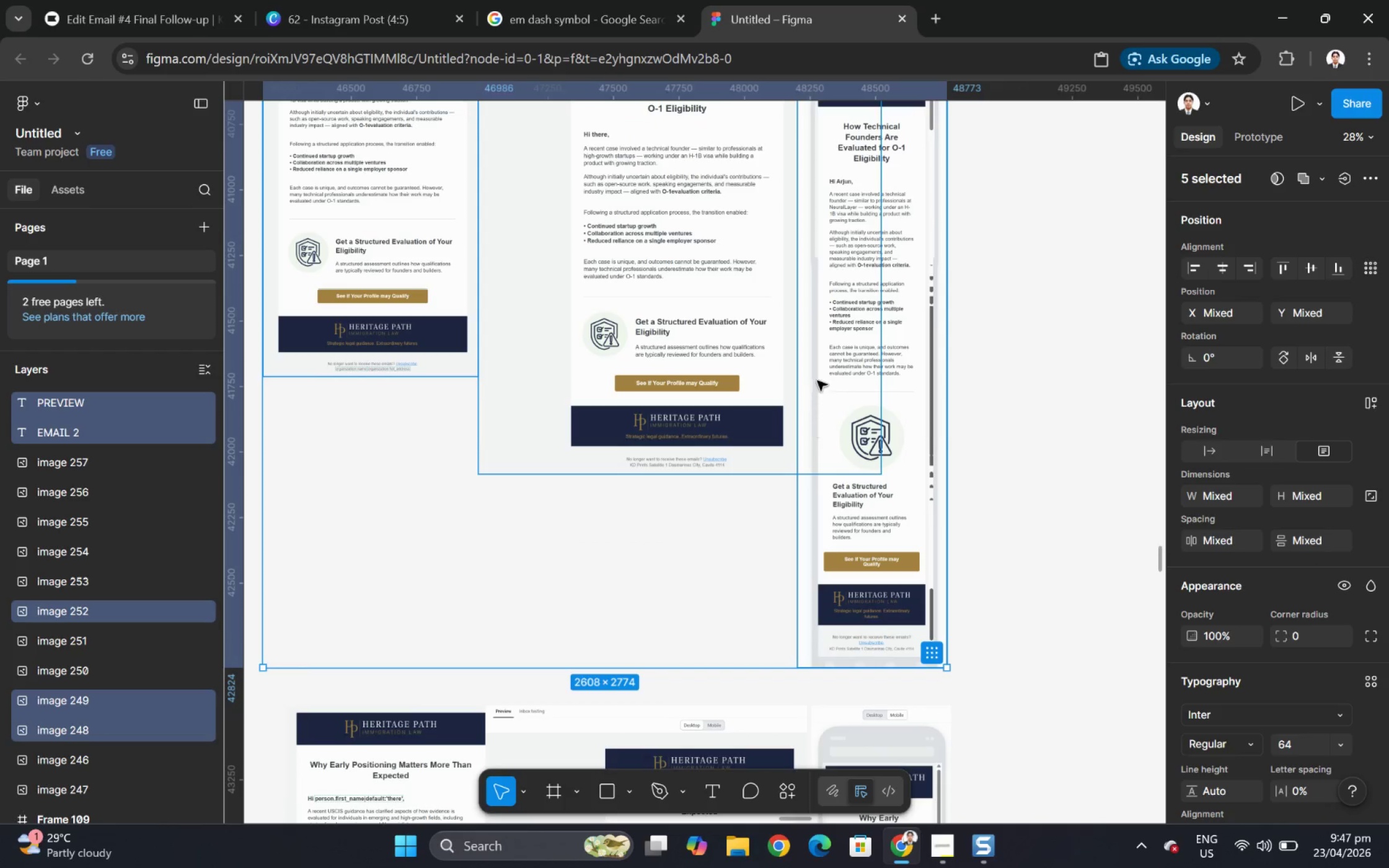 
left_click_drag(start_coordinate=[817, 380], to_coordinate=[827, 411])
 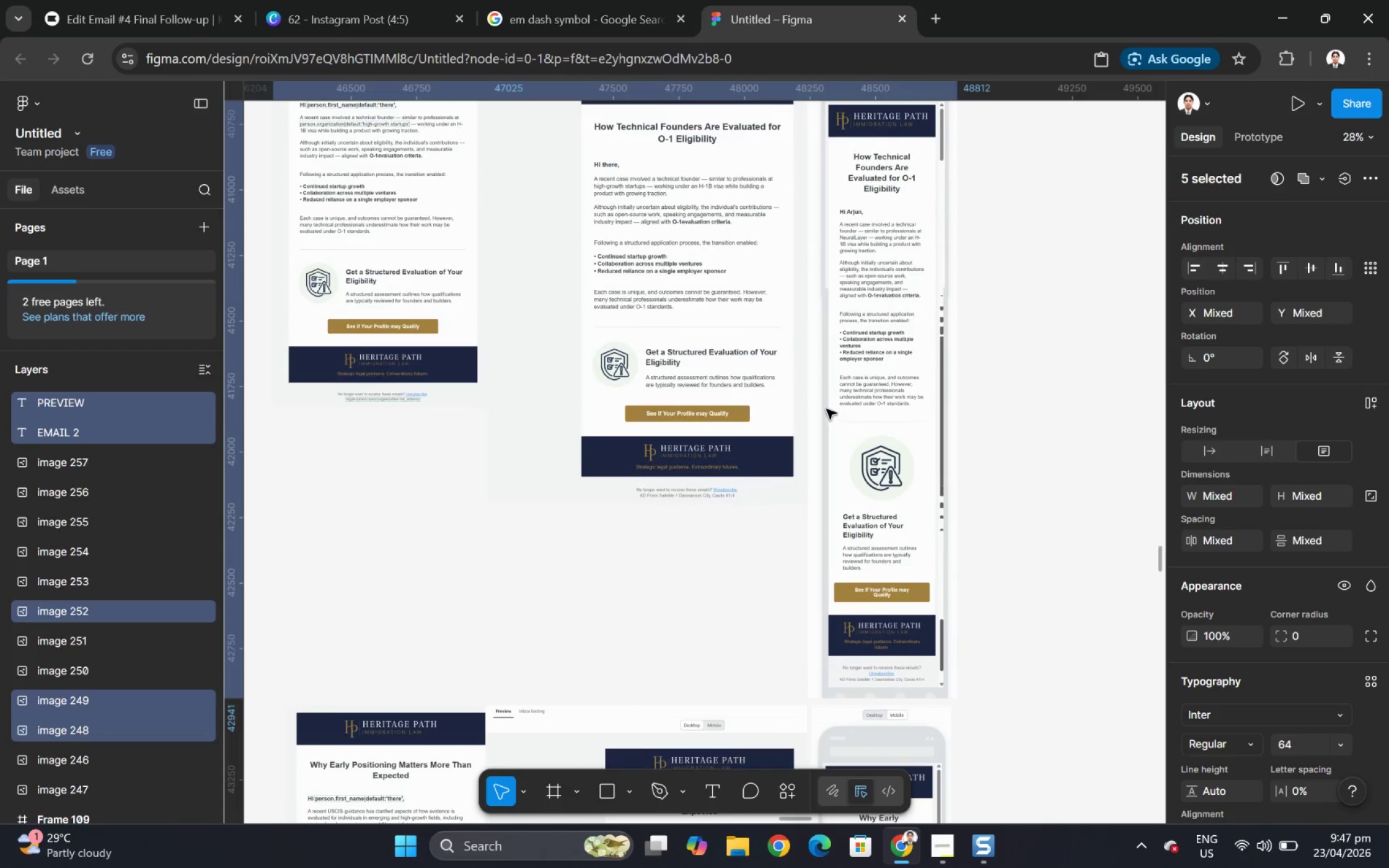 
scroll: coordinate [826, 409], scroll_direction: up, amount: 4.0
 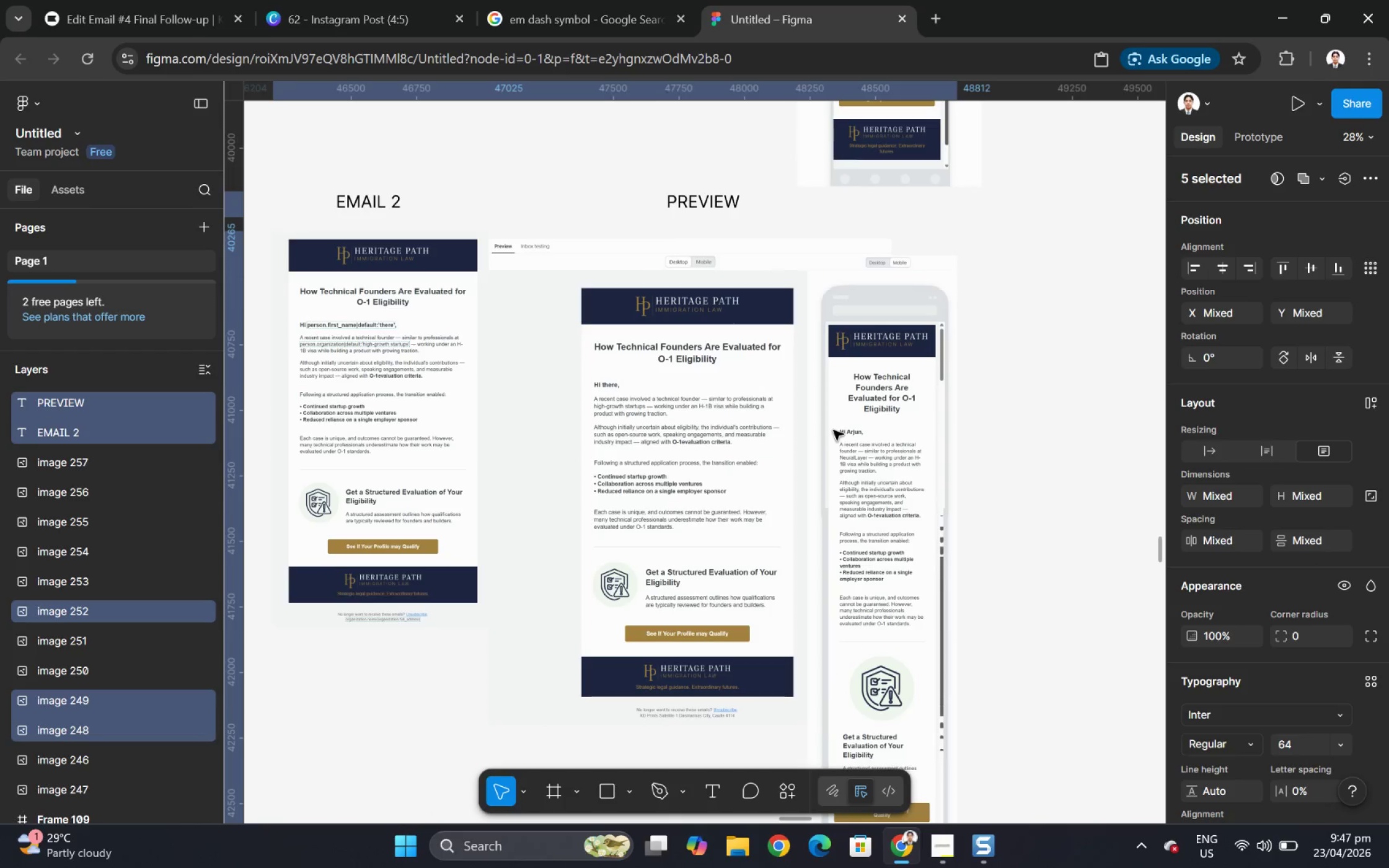 
left_click_drag(start_coordinate=[827, 425], to_coordinate=[813, 426])
 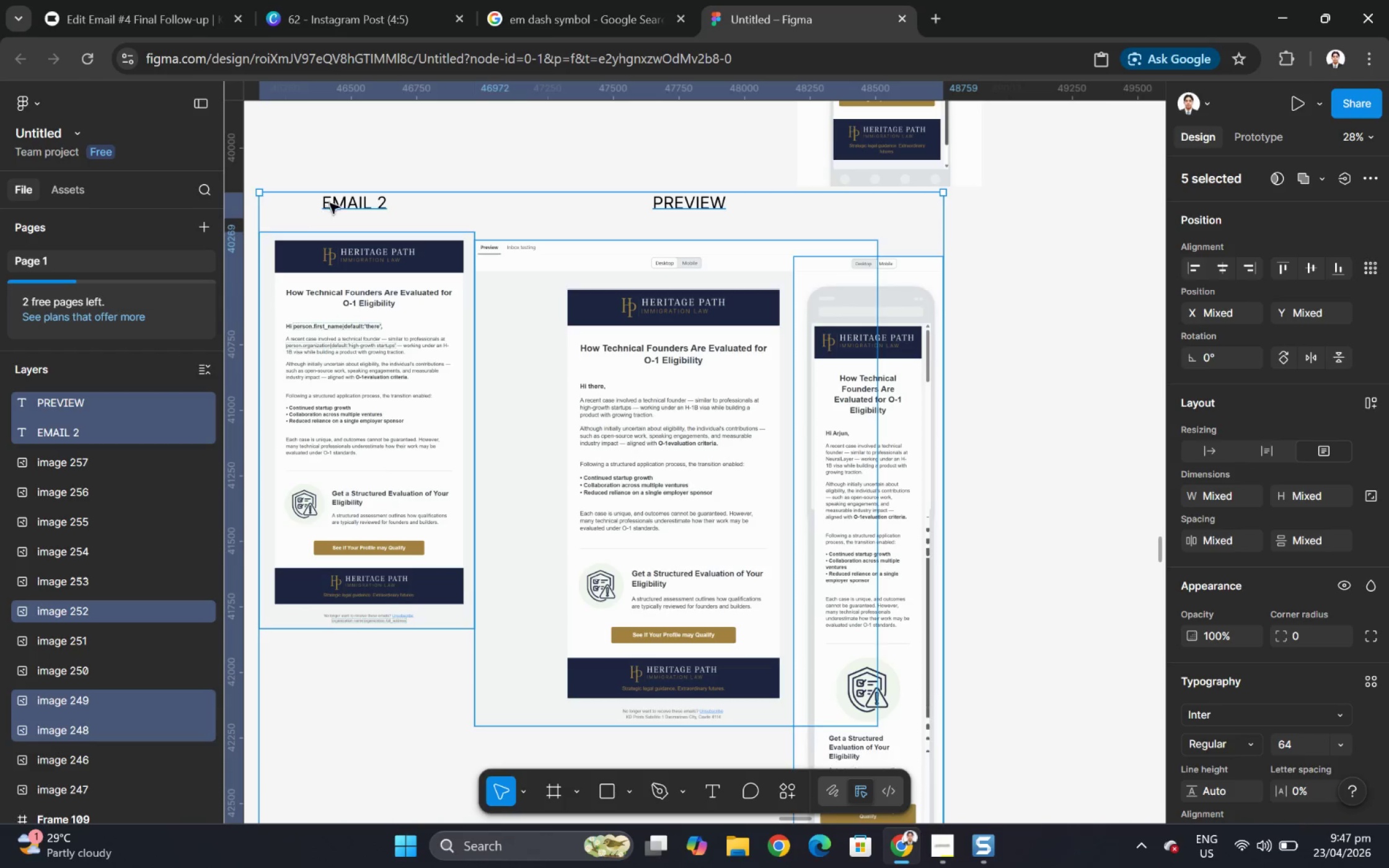 
left_click([338, 206])
 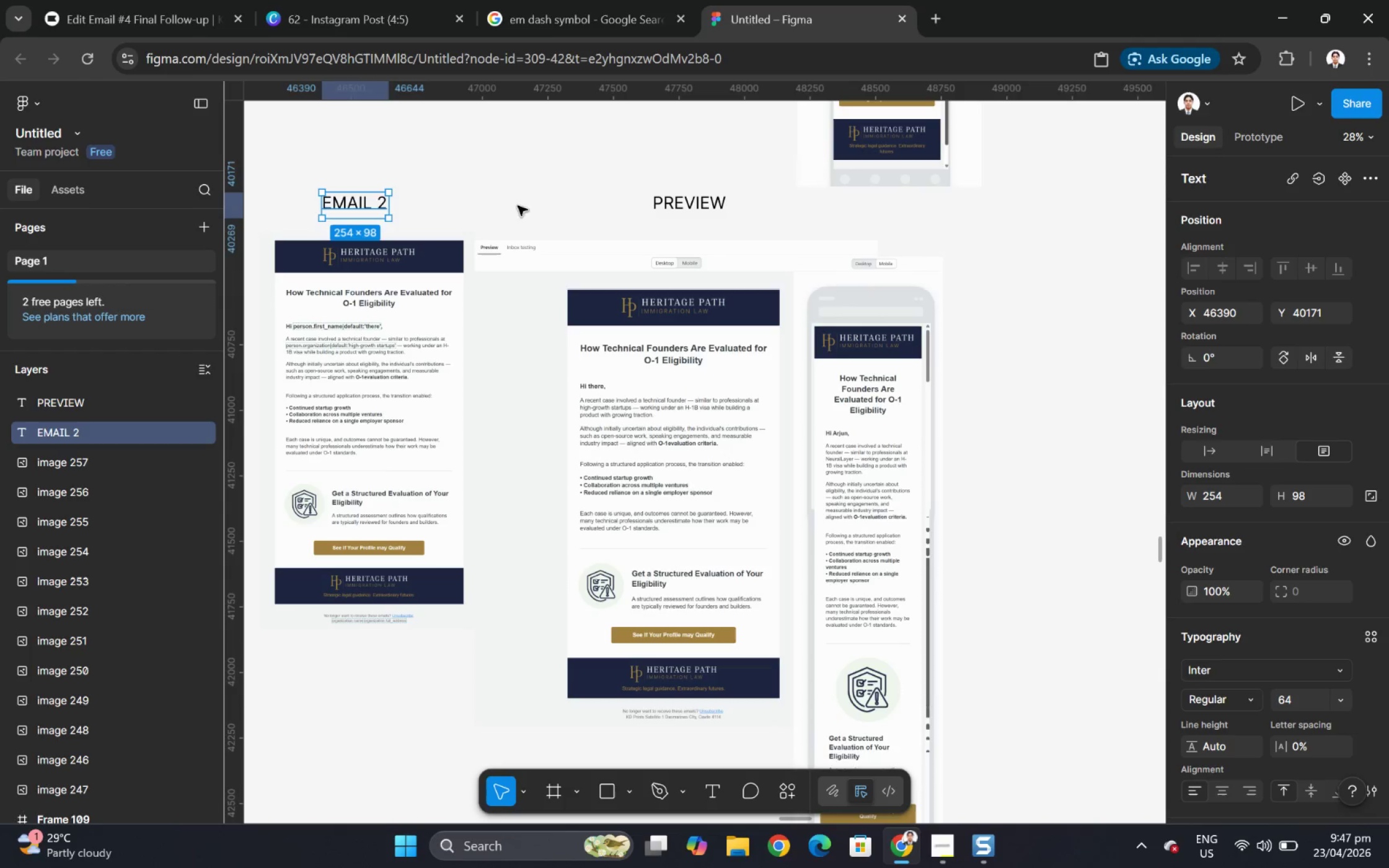 
hold_key(key=ShiftLeft, duration=0.66)
left_click([696, 204])
 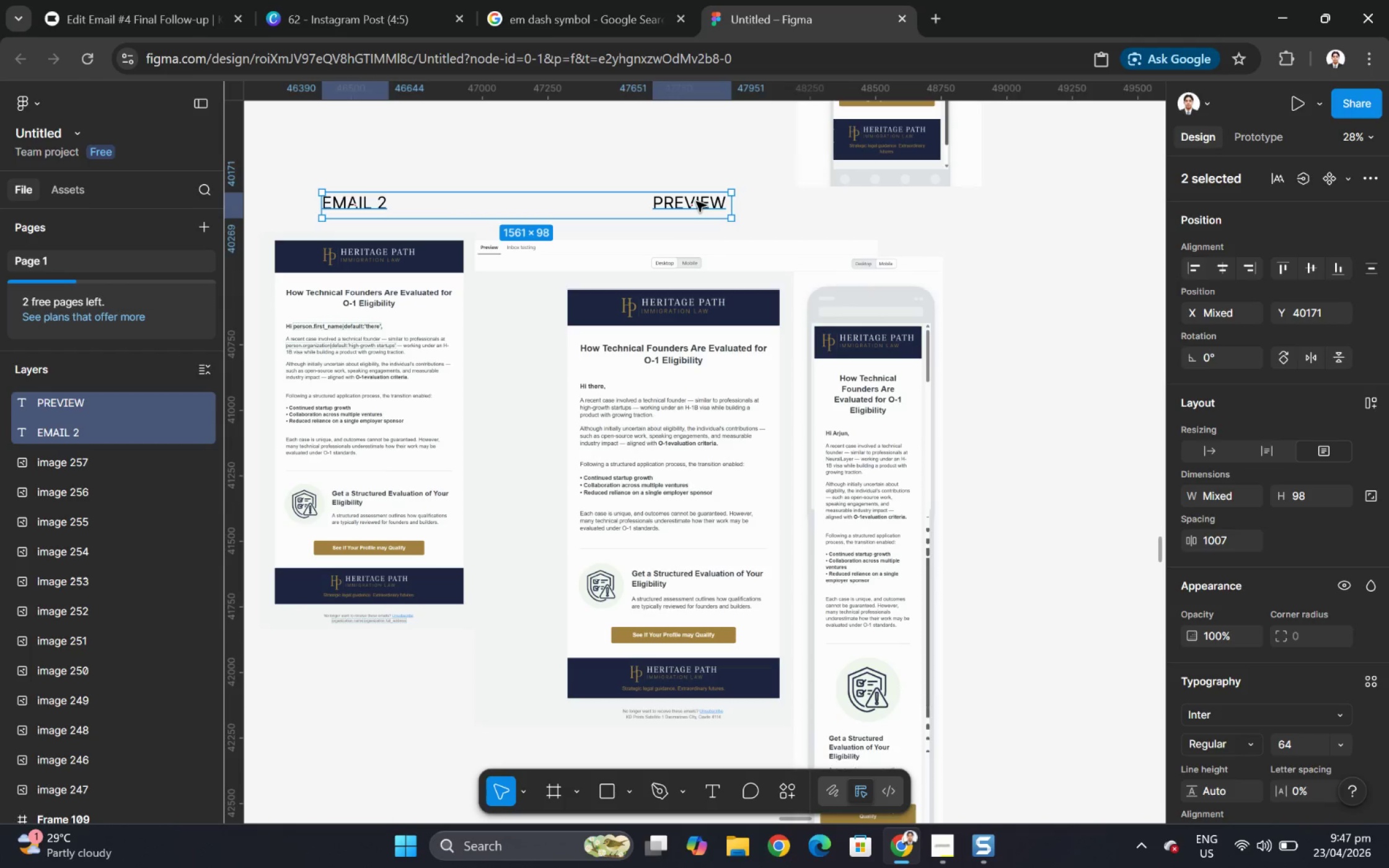 
left_click_drag(start_coordinate=[696, 201], to_coordinate=[695, 214])
 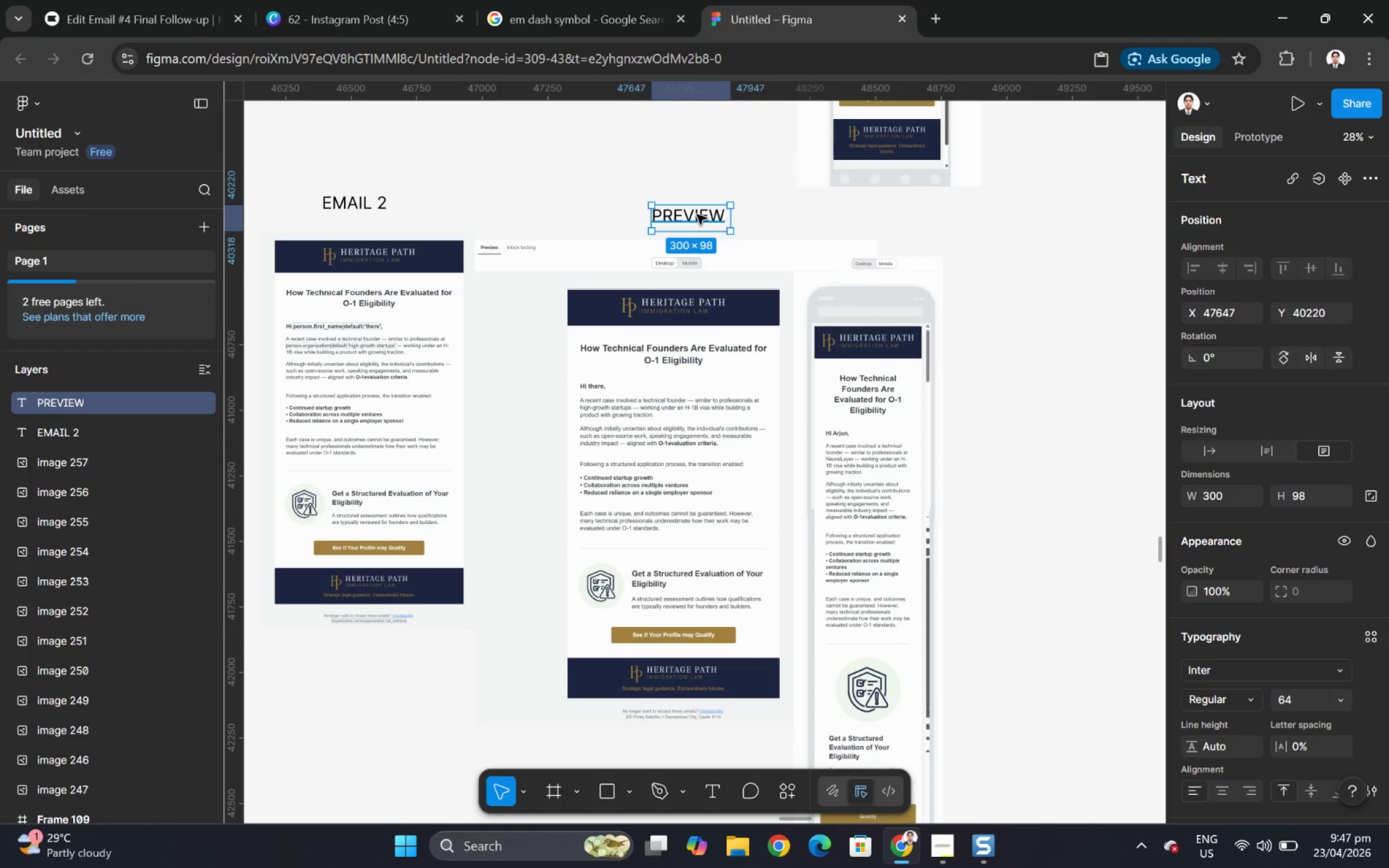 
left_click_drag(start_coordinate=[697, 214], to_coordinate=[698, 222])
 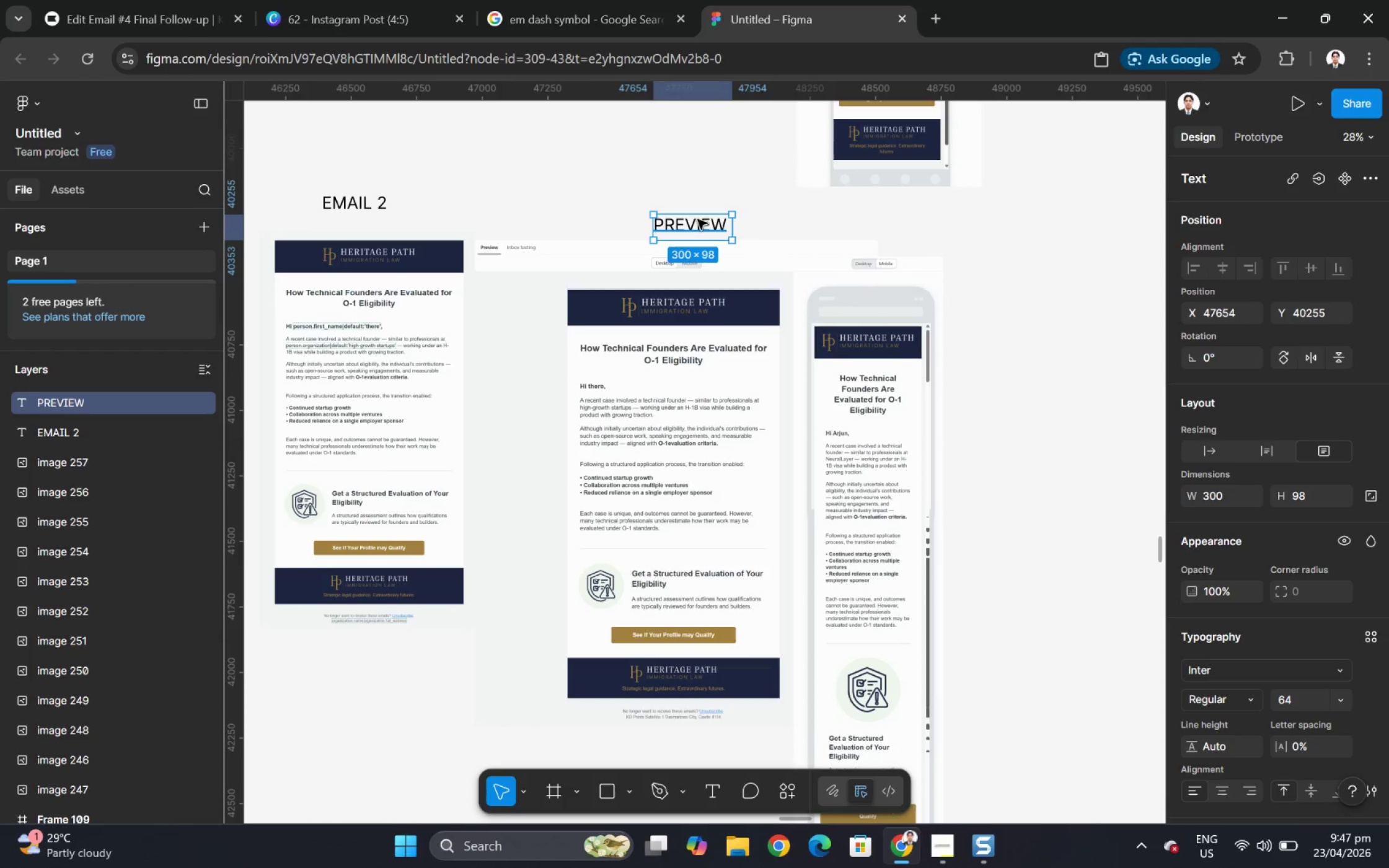 
key(Control+Z)
 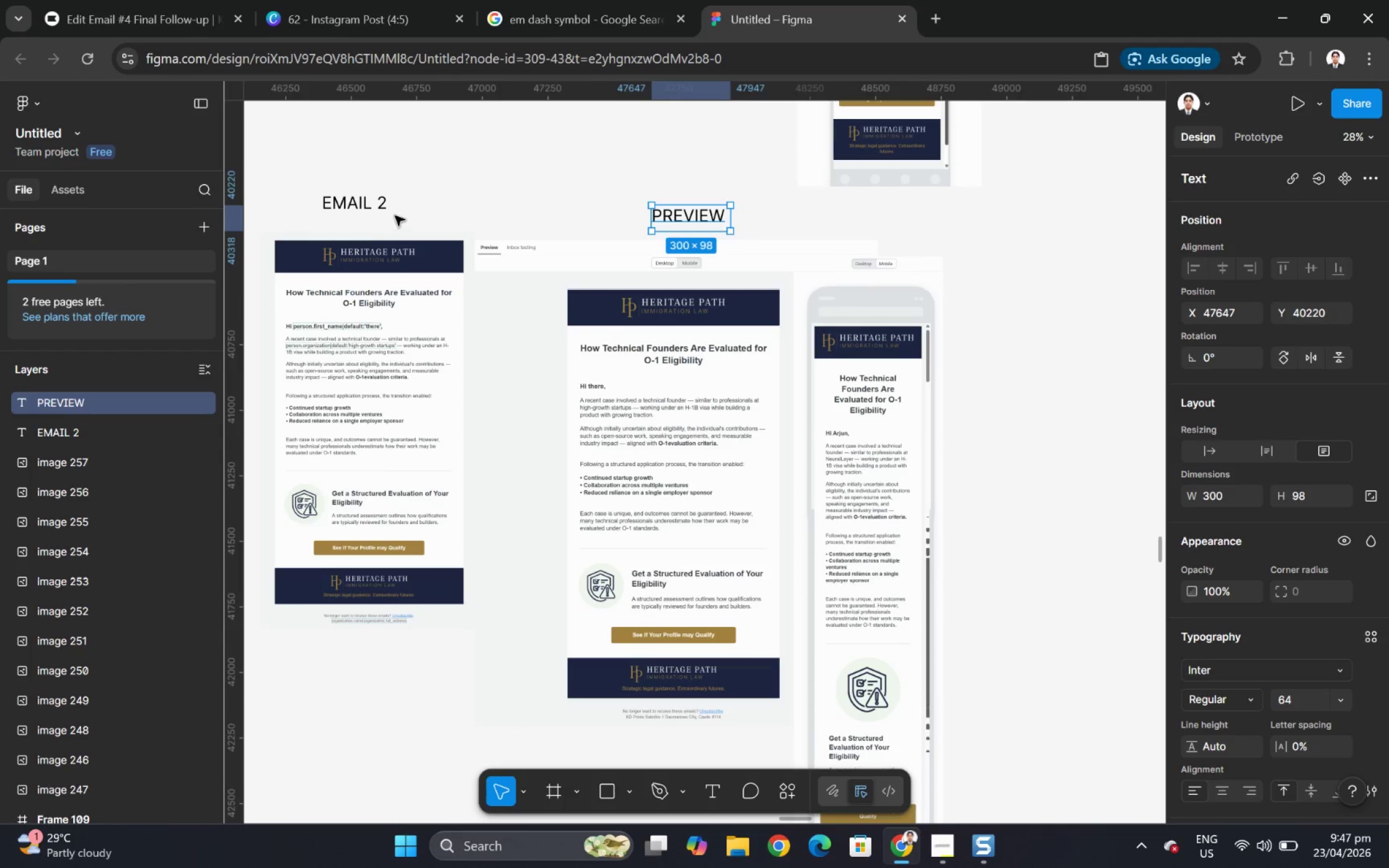 
hold_key(key=ControlLeft, duration=0.44)
 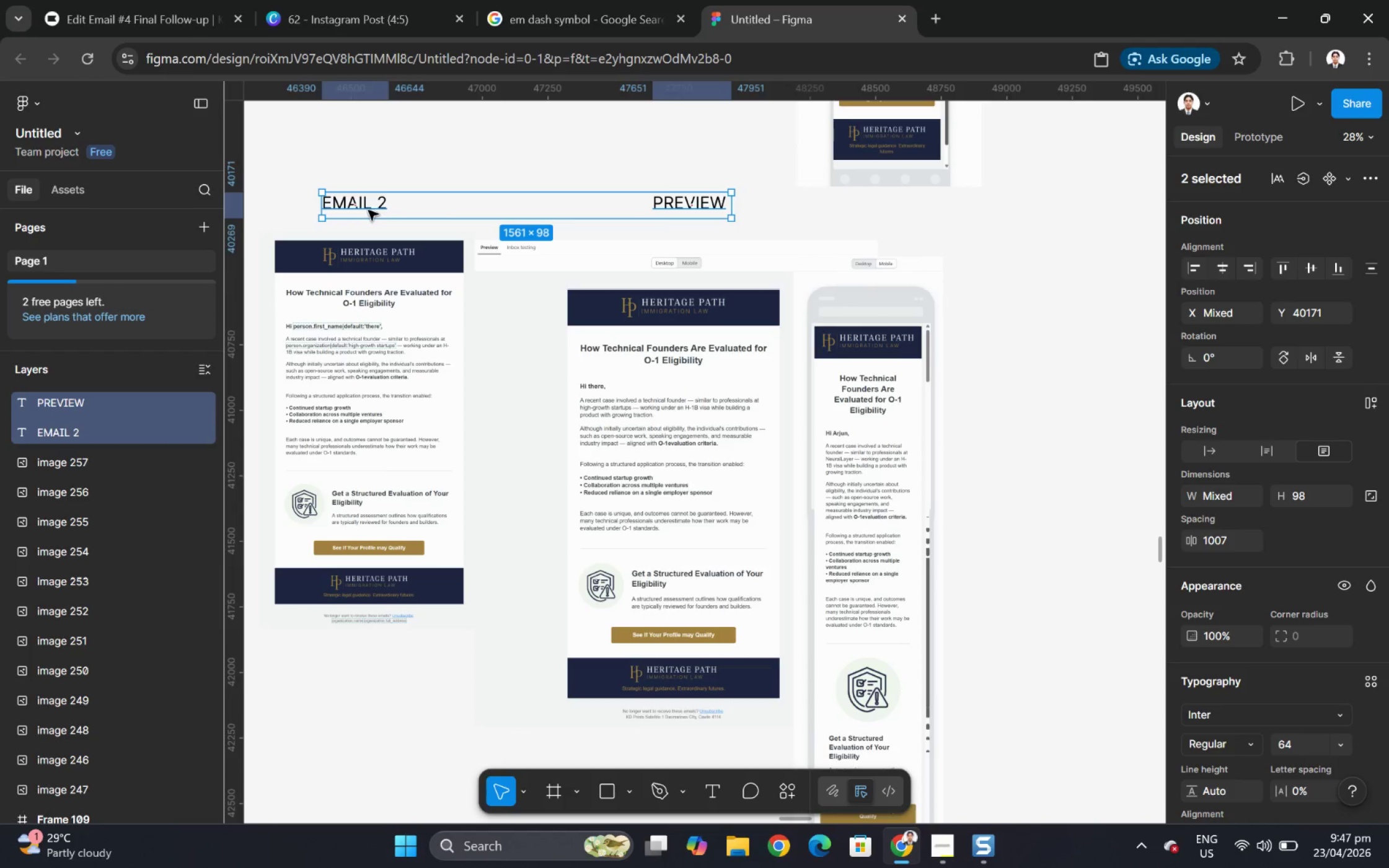 
left_click_drag(start_coordinate=[568, 207], to_coordinate=[568, 219])
 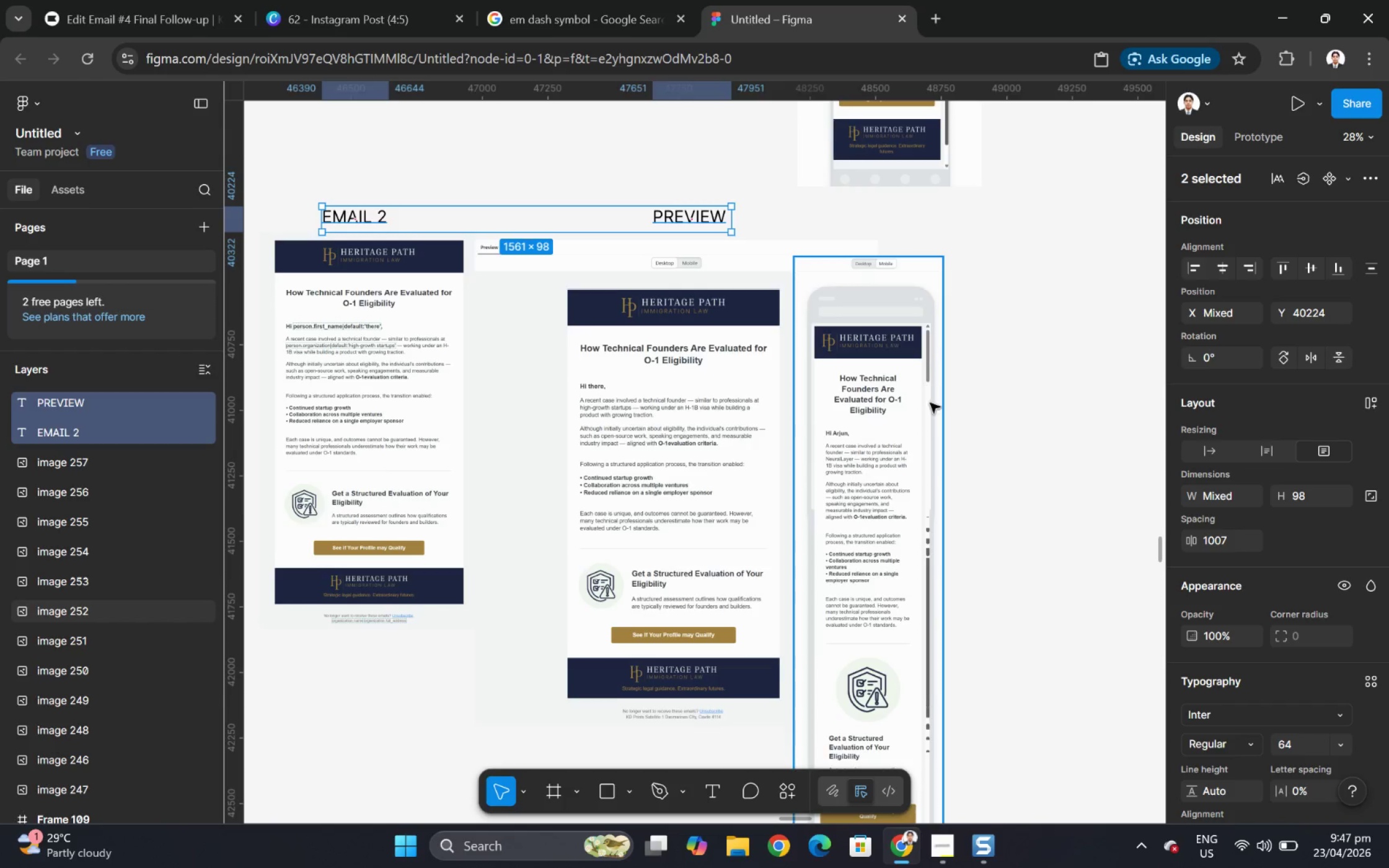 
scroll: coordinate [917, 395], scroll_direction: down, amount: 11.0
 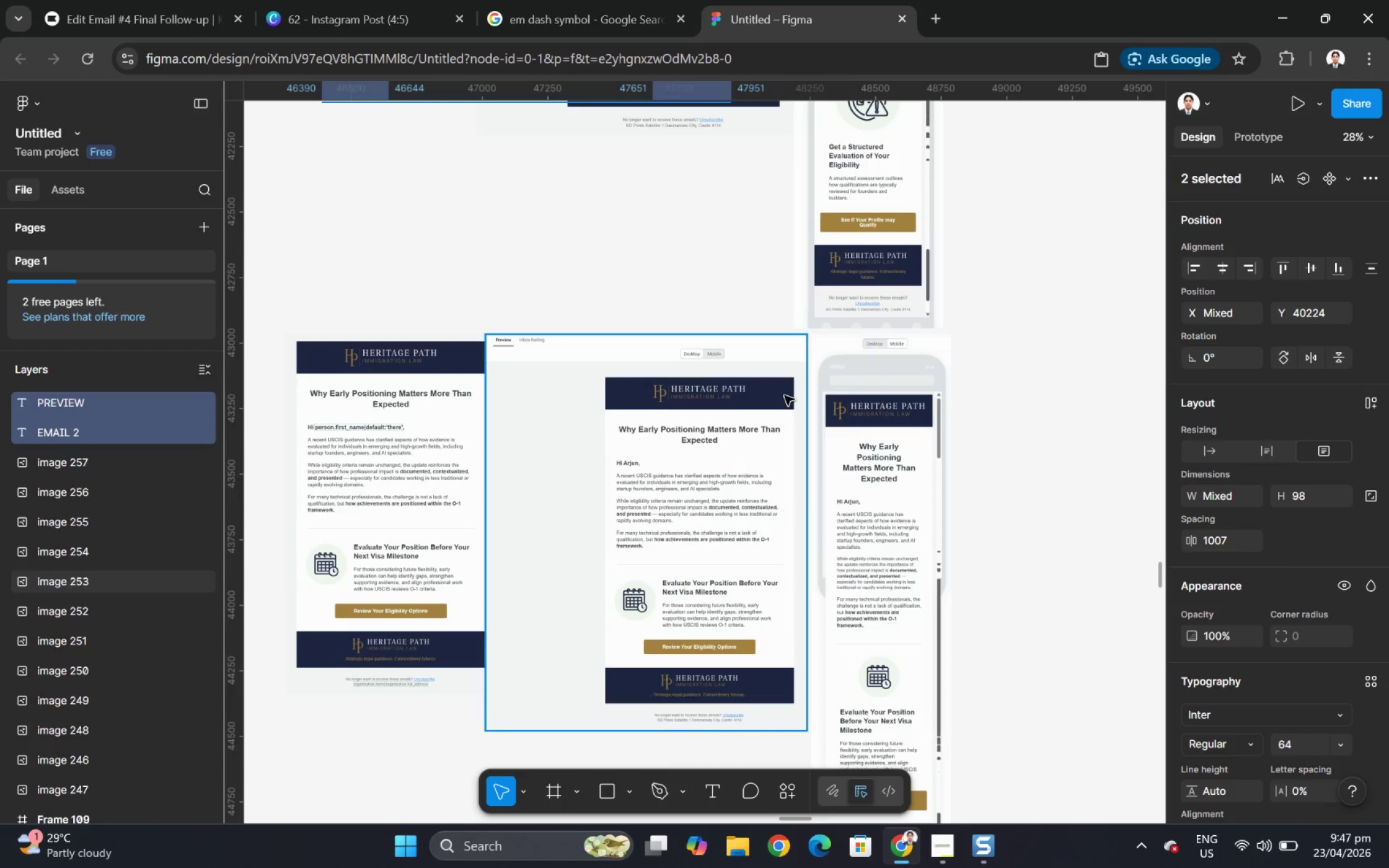 
scroll: coordinate [779, 397], scroll_direction: up, amount: 12.0
 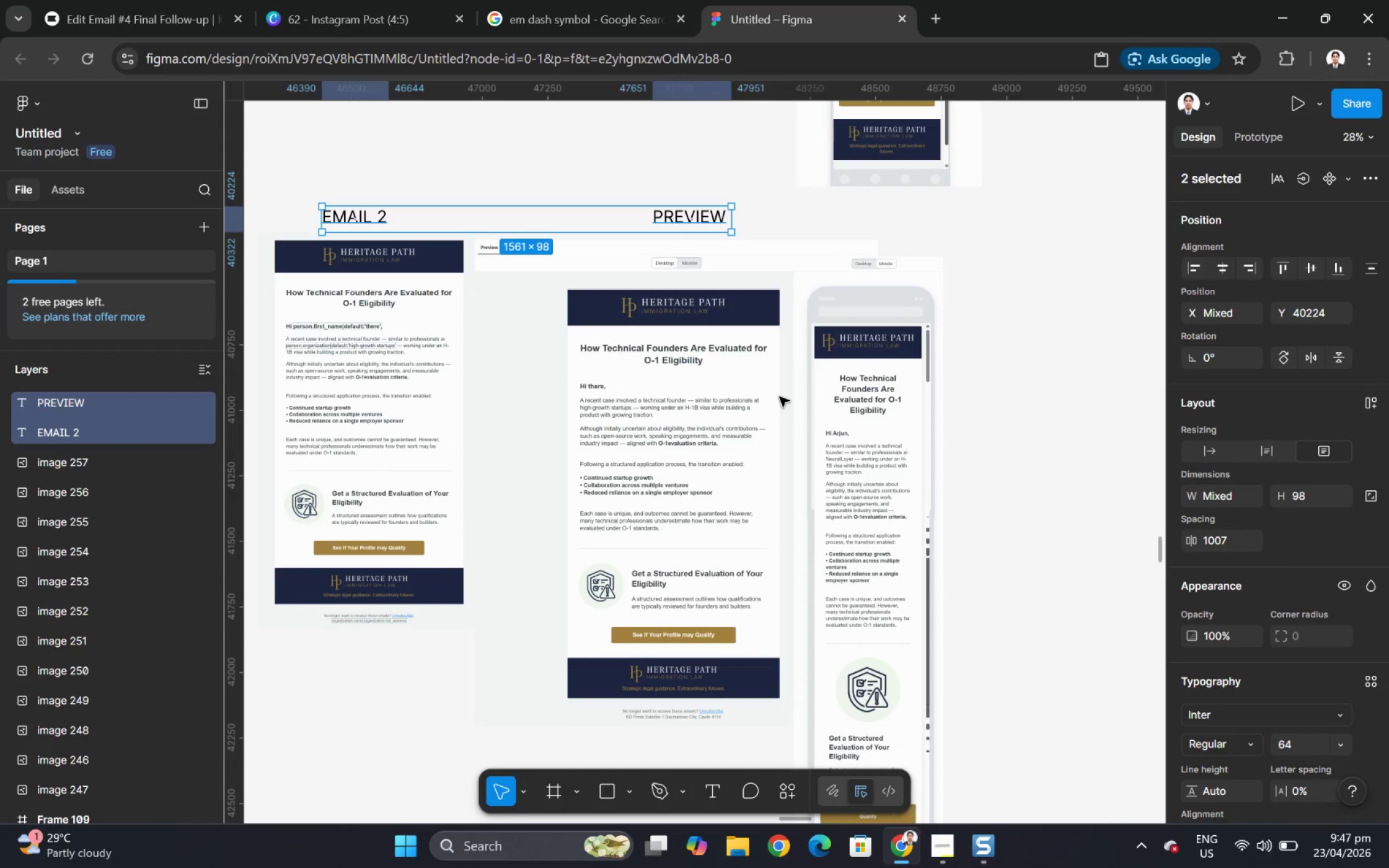 
key(Control+C)
 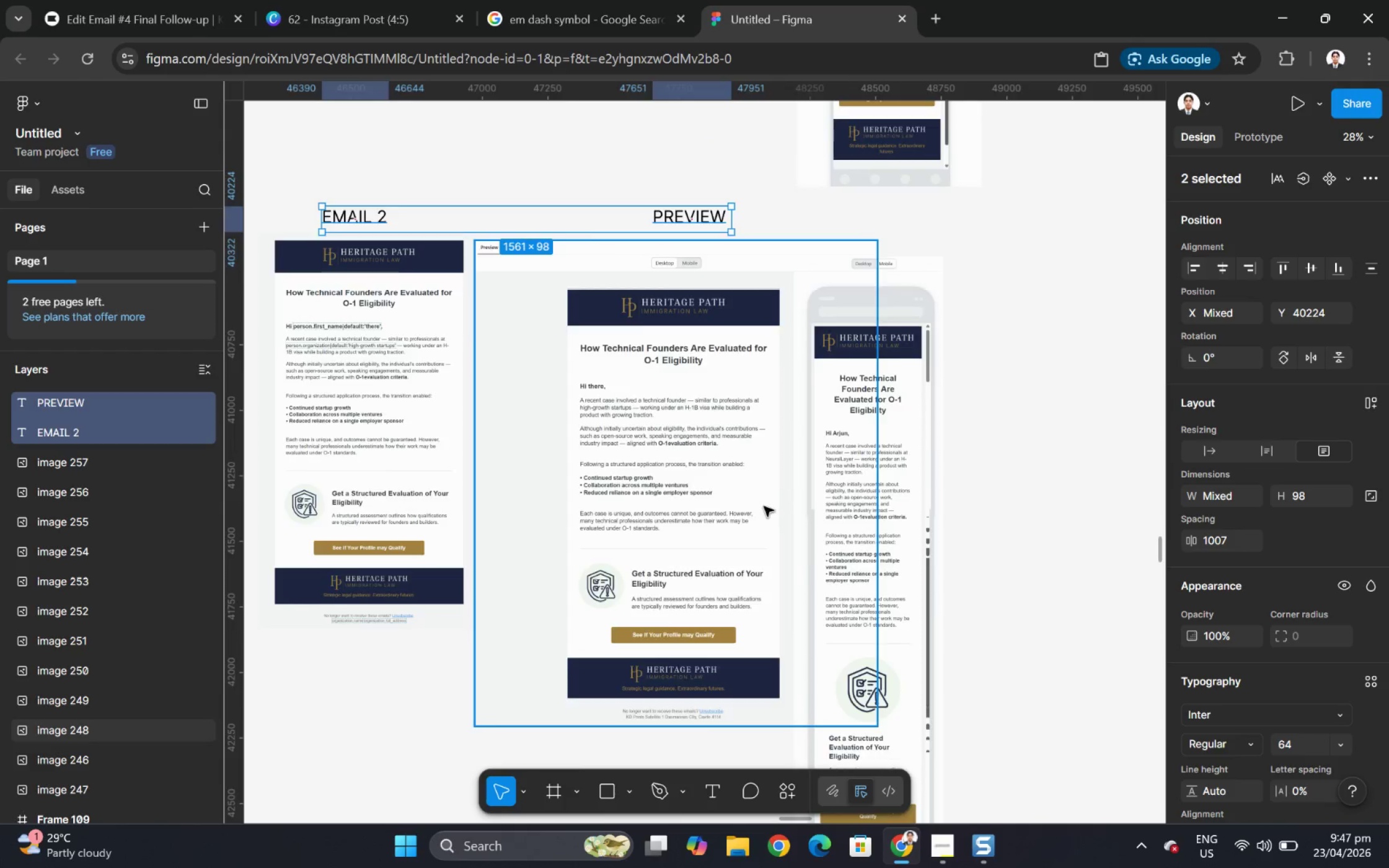 
scroll: coordinate [756, 477], scroll_direction: down, amount: 14.0
 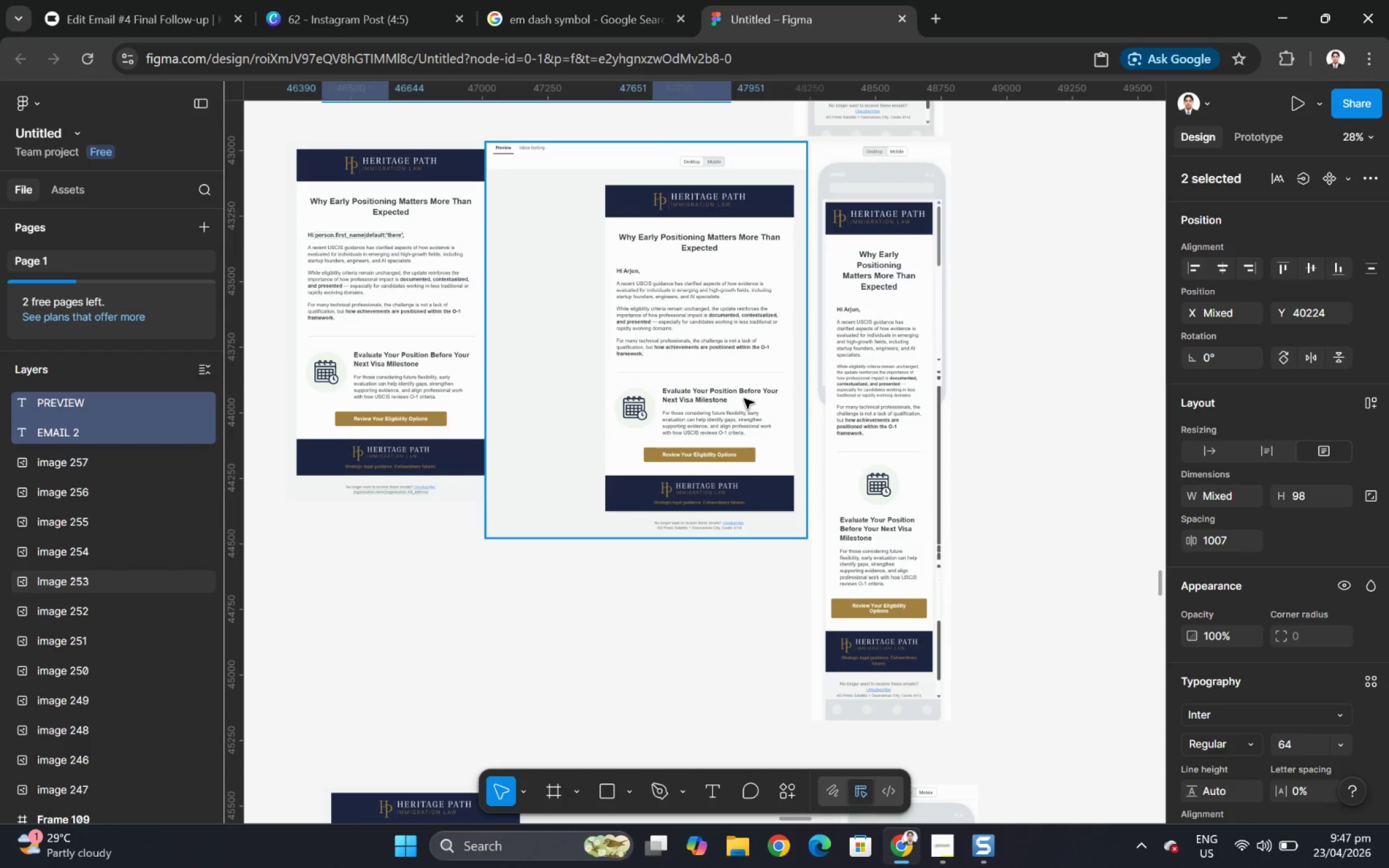 
left_click([743, 398])
 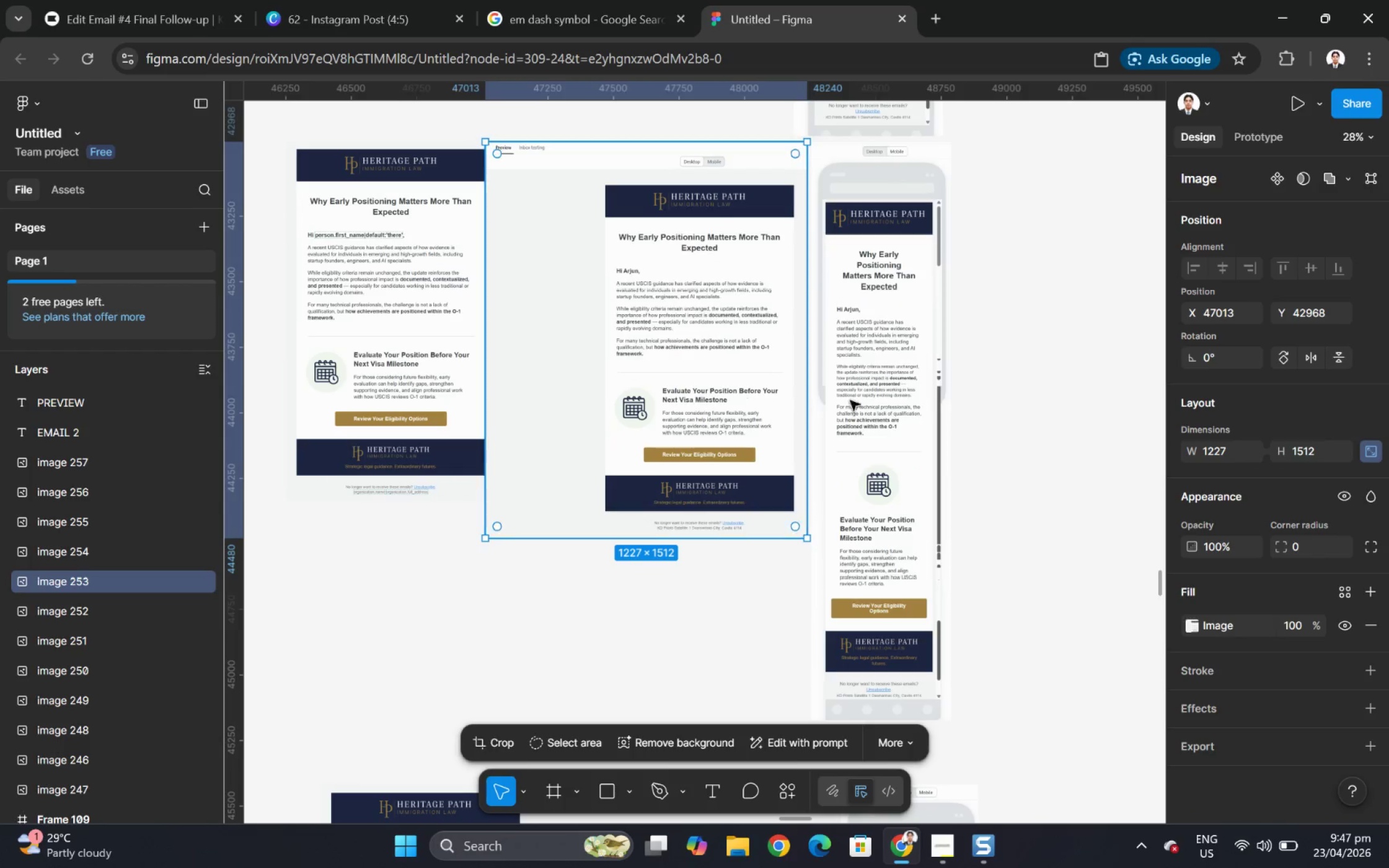 
hold_key(key=ShiftLeft, duration=0.44)
 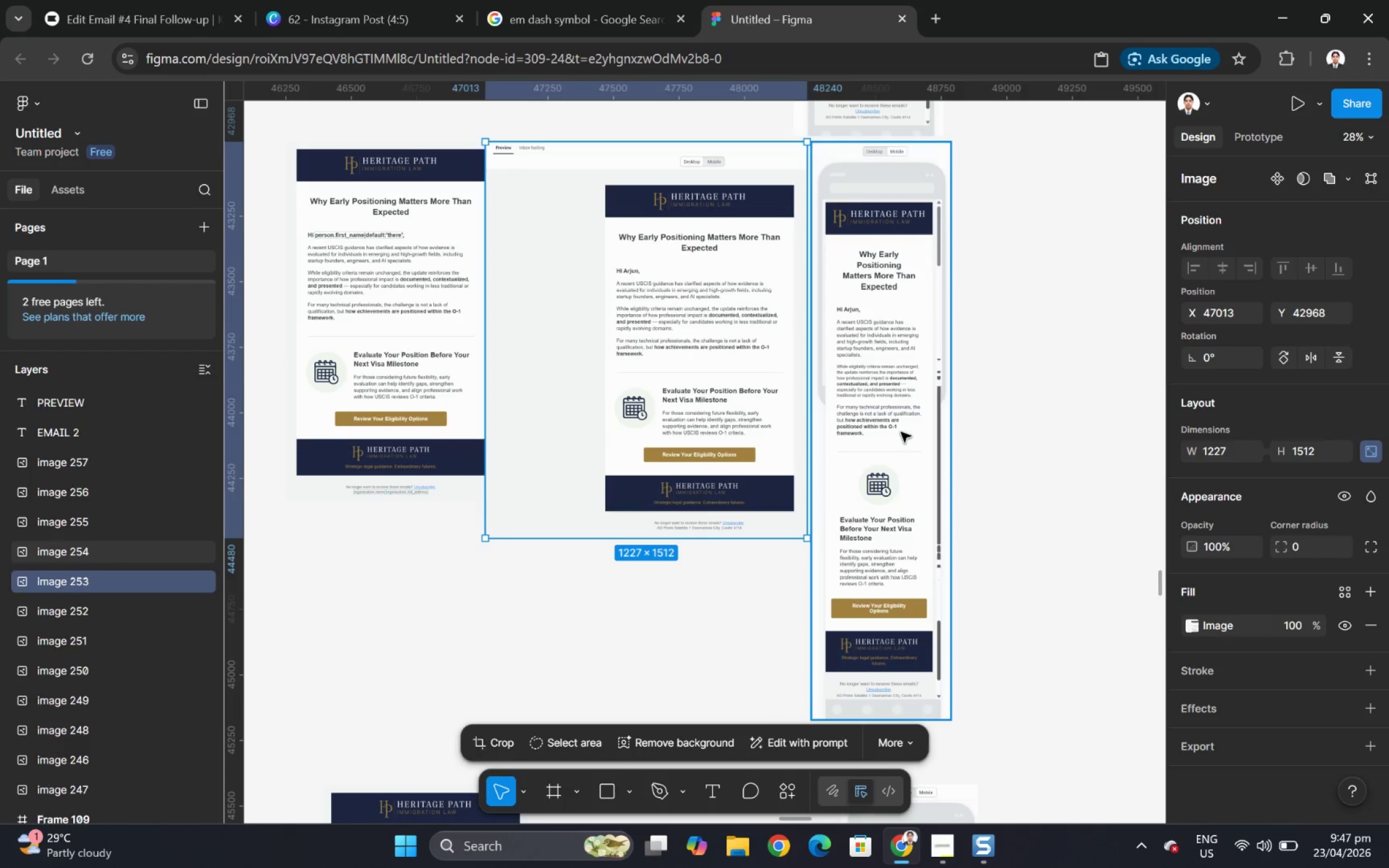 
hold_key(key=ShiftLeft, duration=0.98)
left_click([897, 430])
 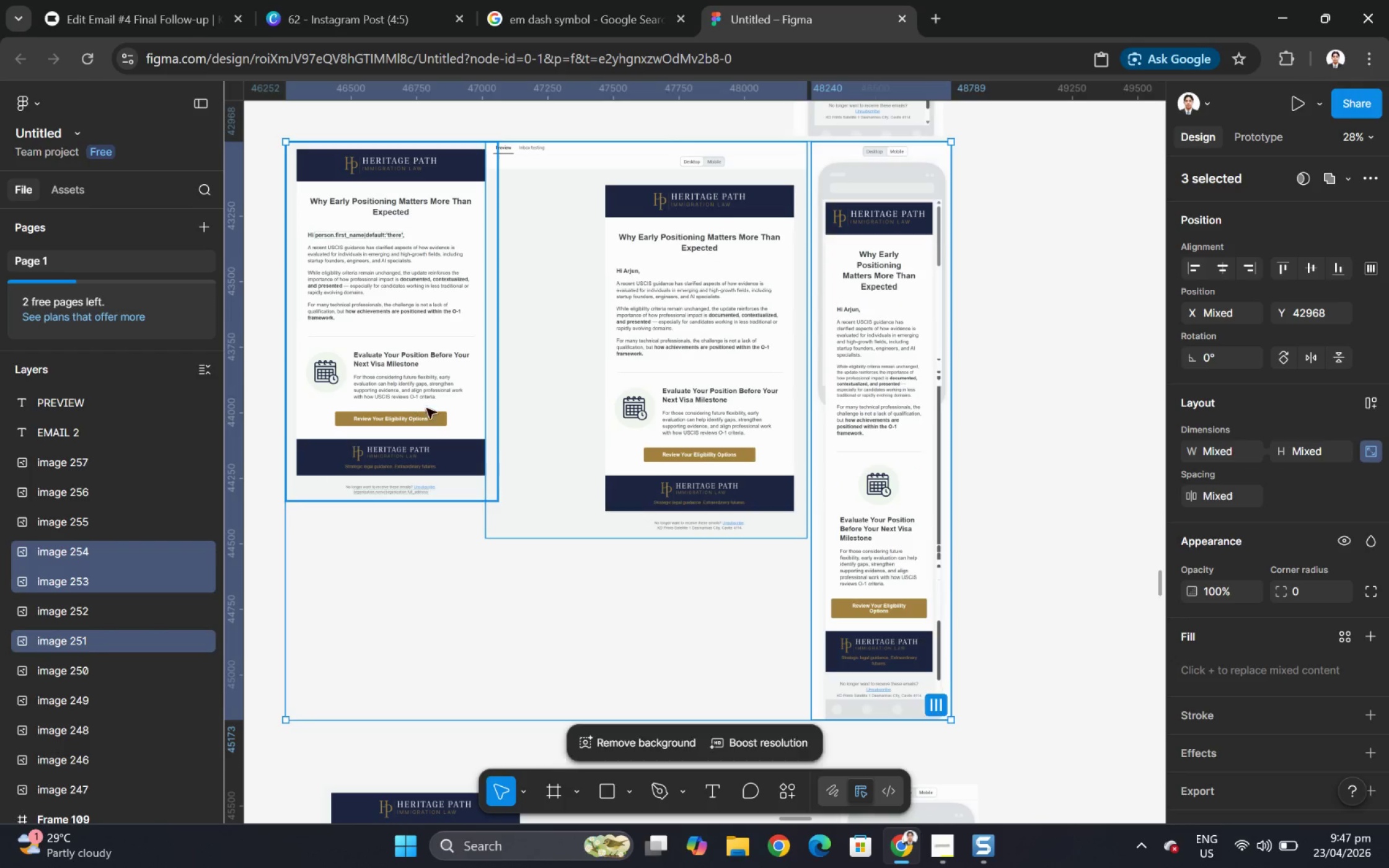 
hold_key(key=ShiftLeft, duration=1.45)
 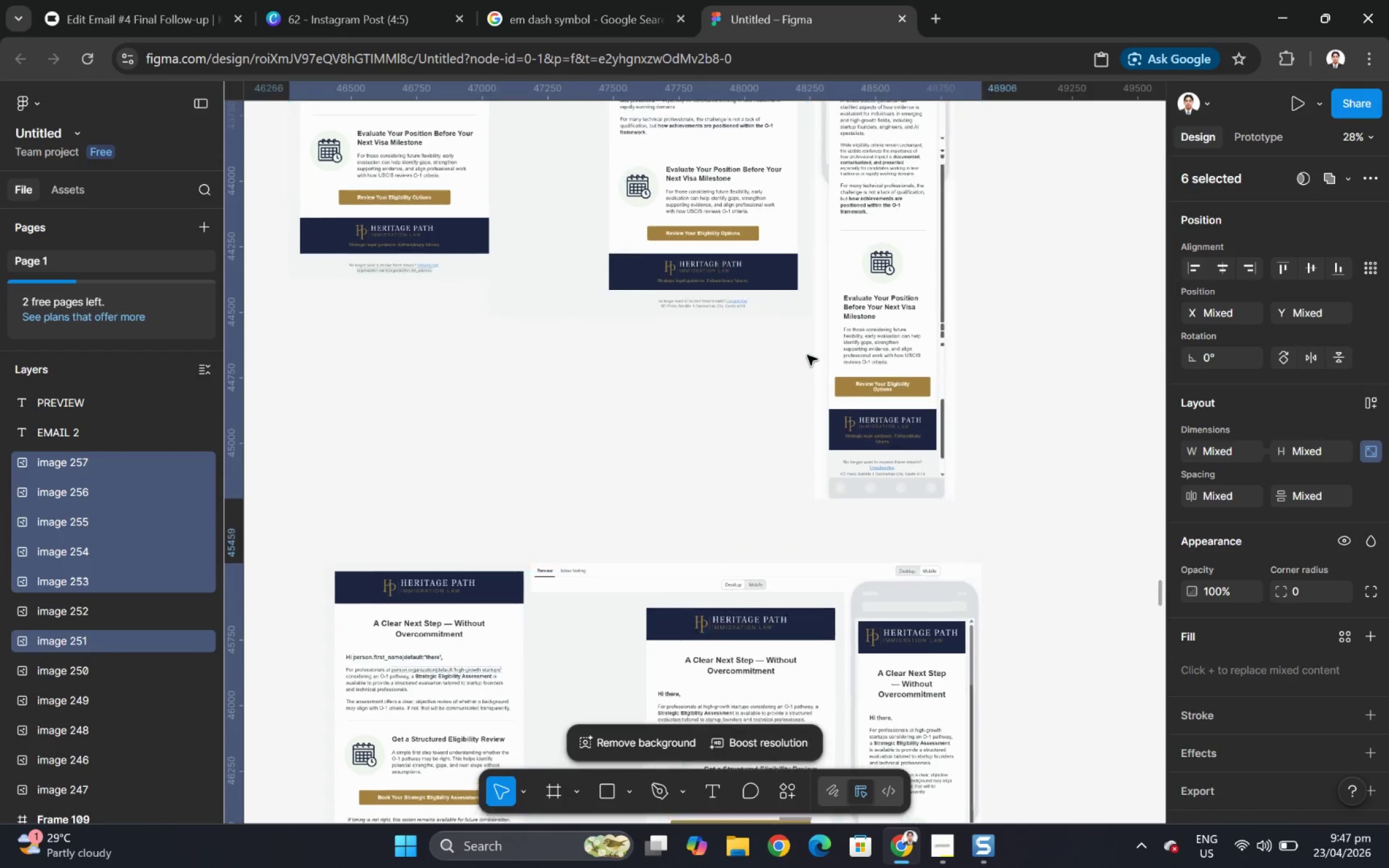 
scroll: coordinate [611, 520], scroll_direction: down, amount: 5.0
 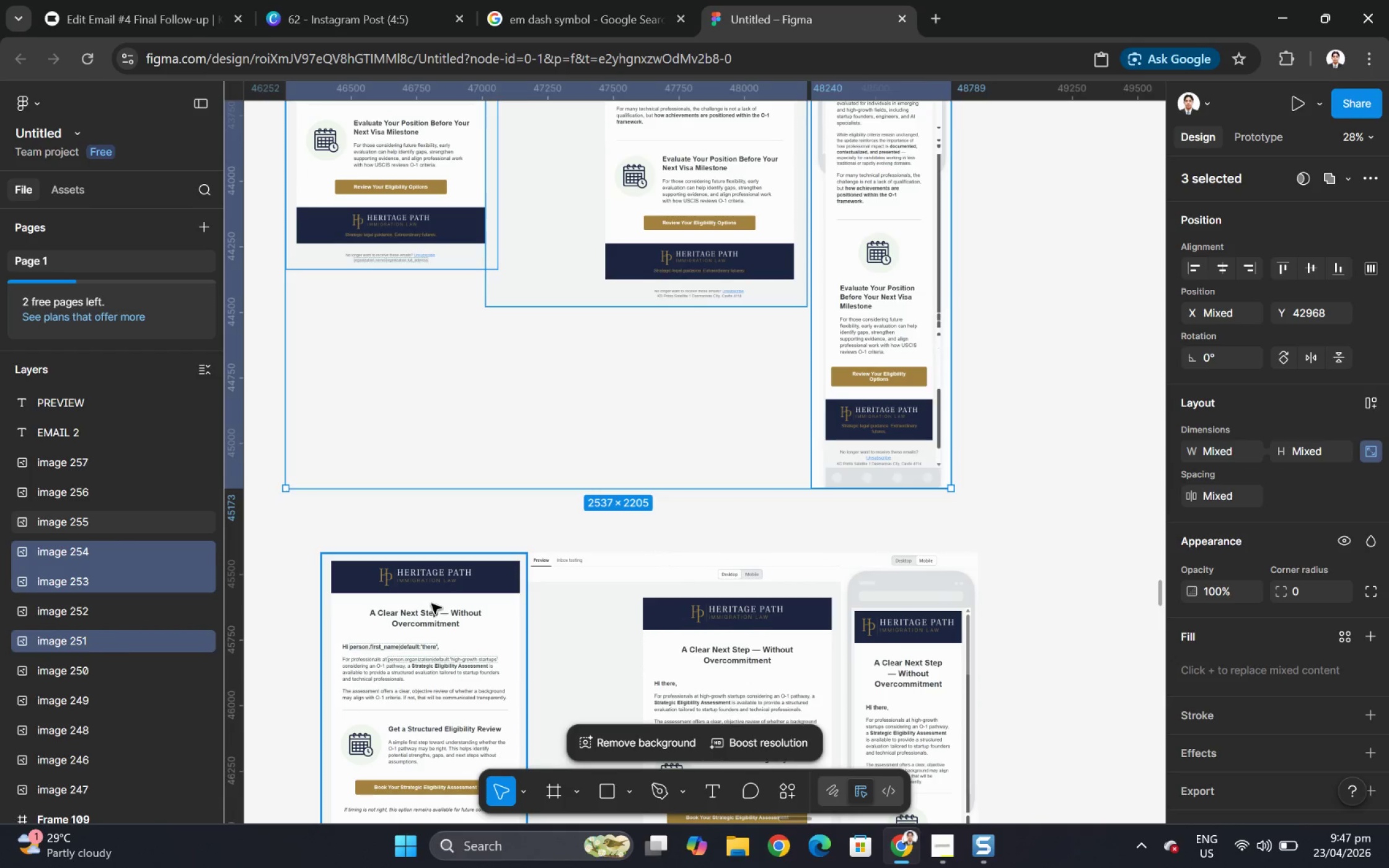 
left_click([431, 605])
 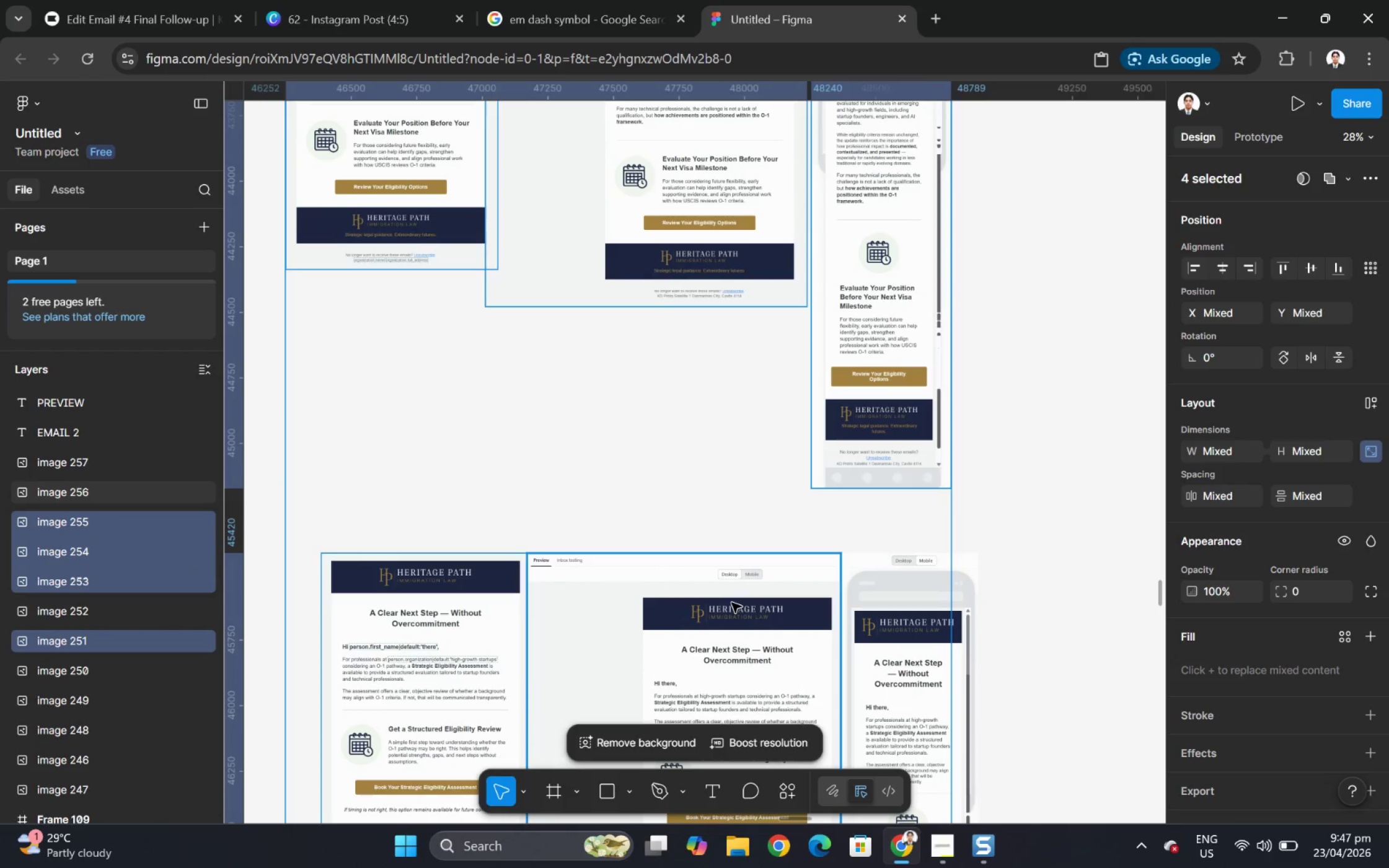 
left_click([731, 602])
 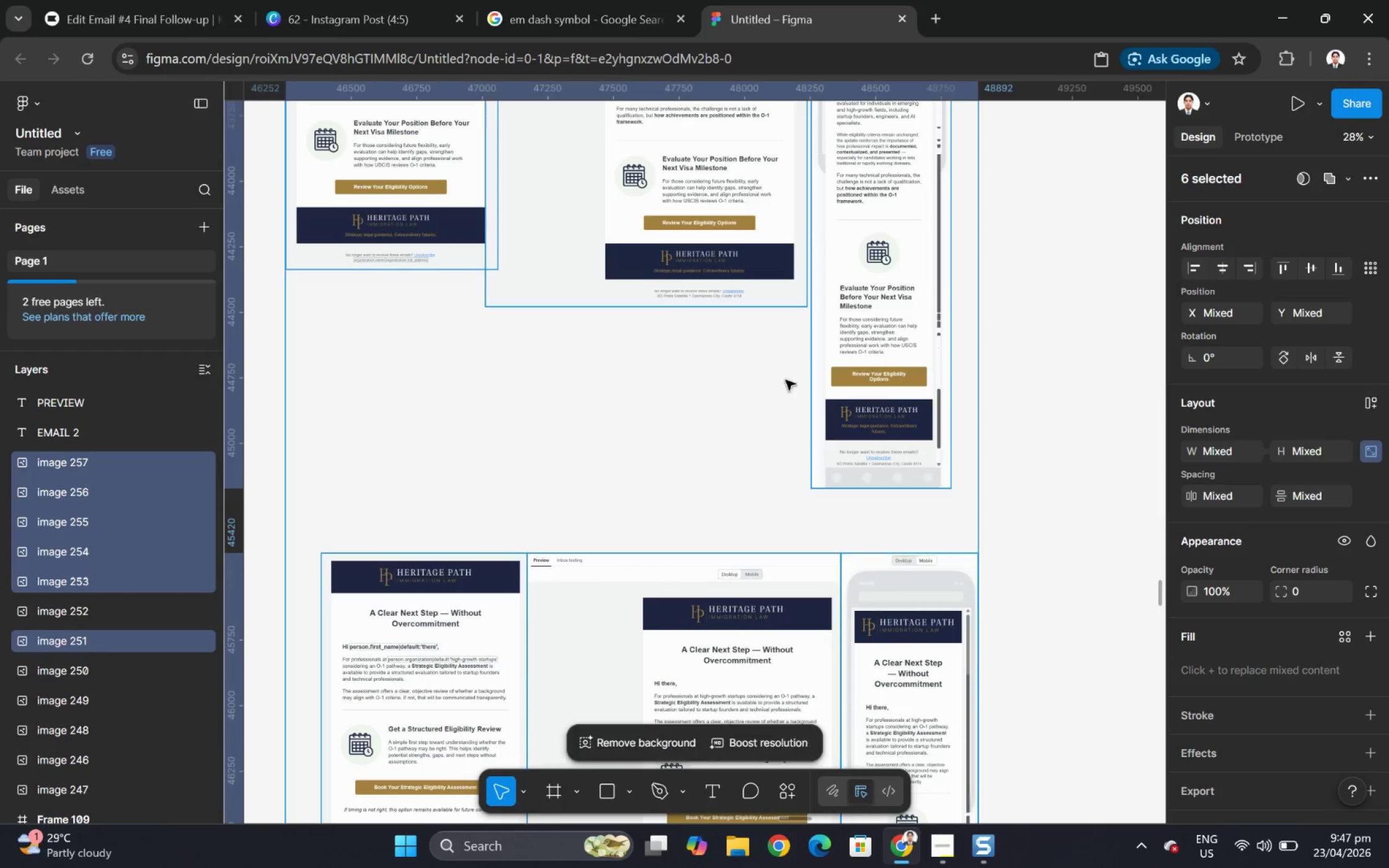 
left_click_drag(start_coordinate=[803, 342], to_coordinate=[808, 407])
 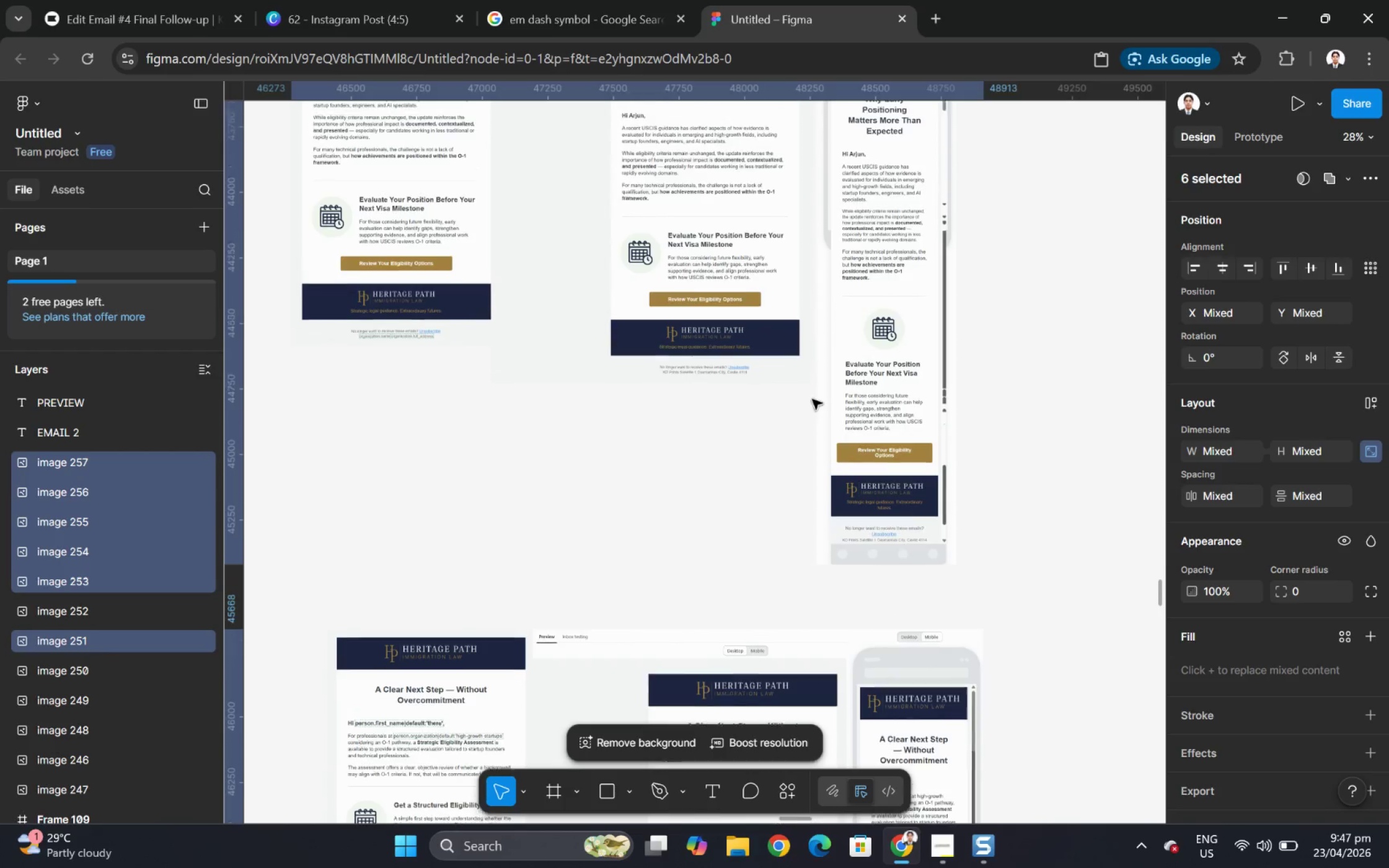 
left_click_drag(start_coordinate=[875, 421], to_coordinate=[868, 426])
 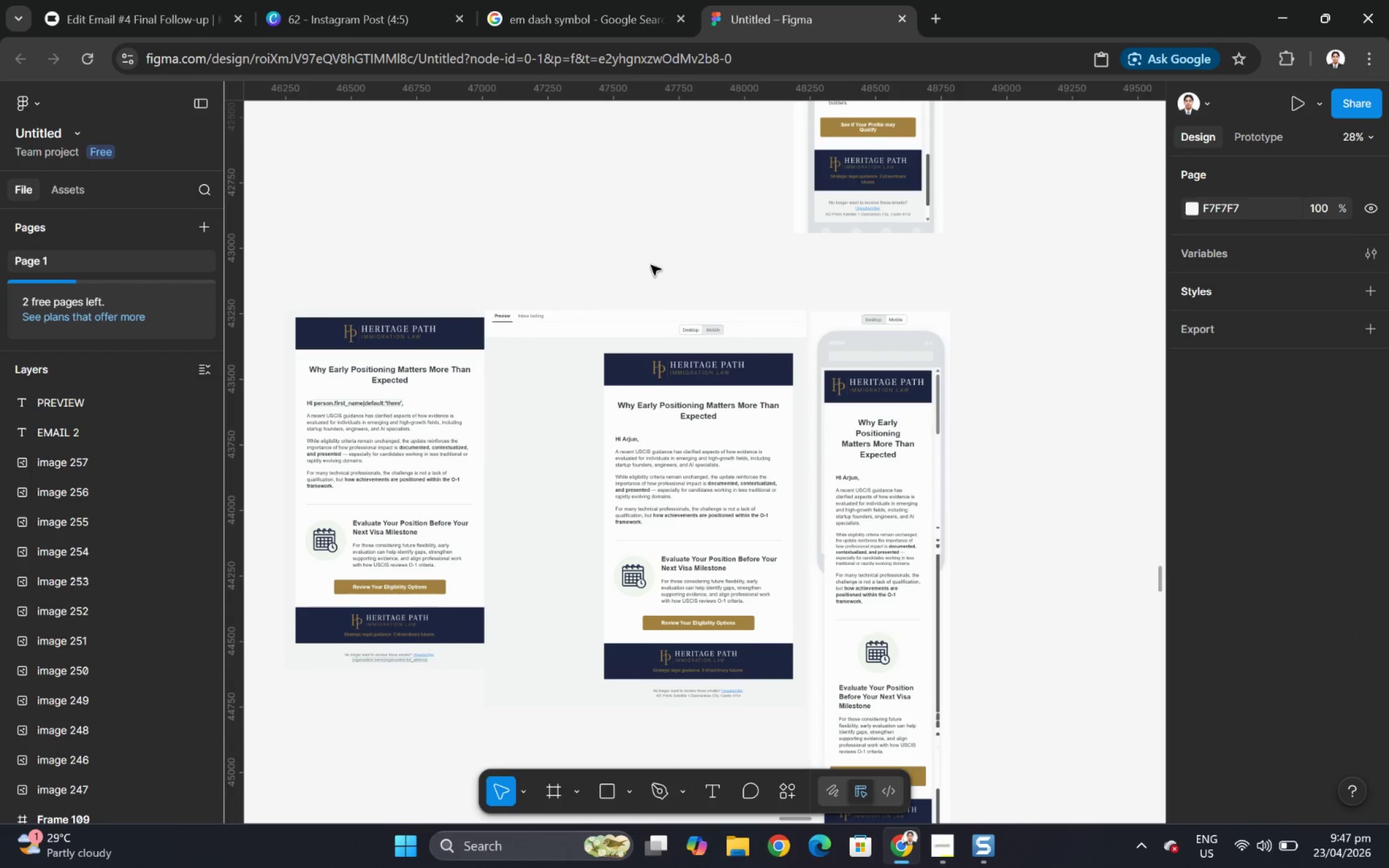 
scroll: coordinate [864, 399], scroll_direction: up, amount: 7.0
 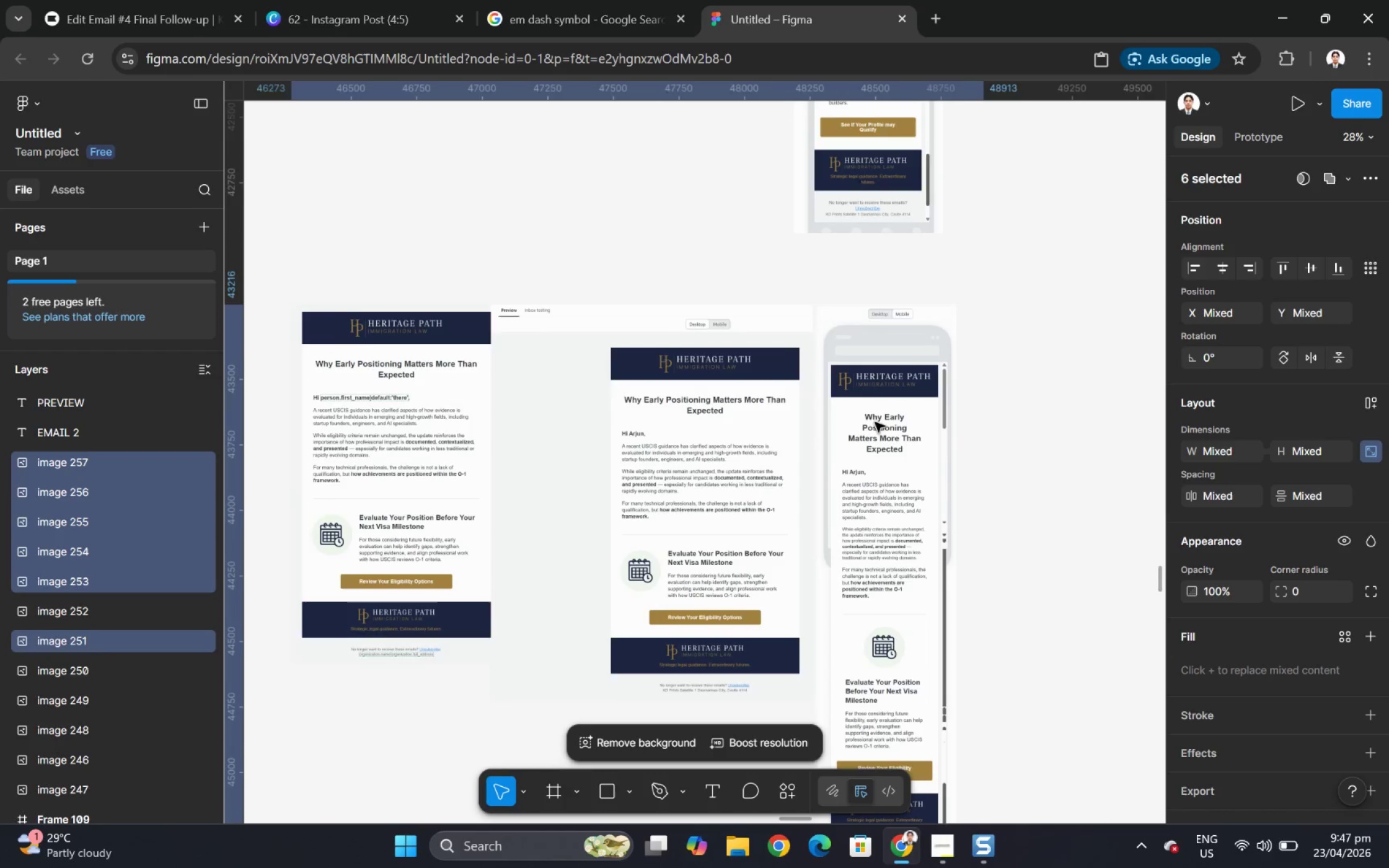 
key(Control+V)
 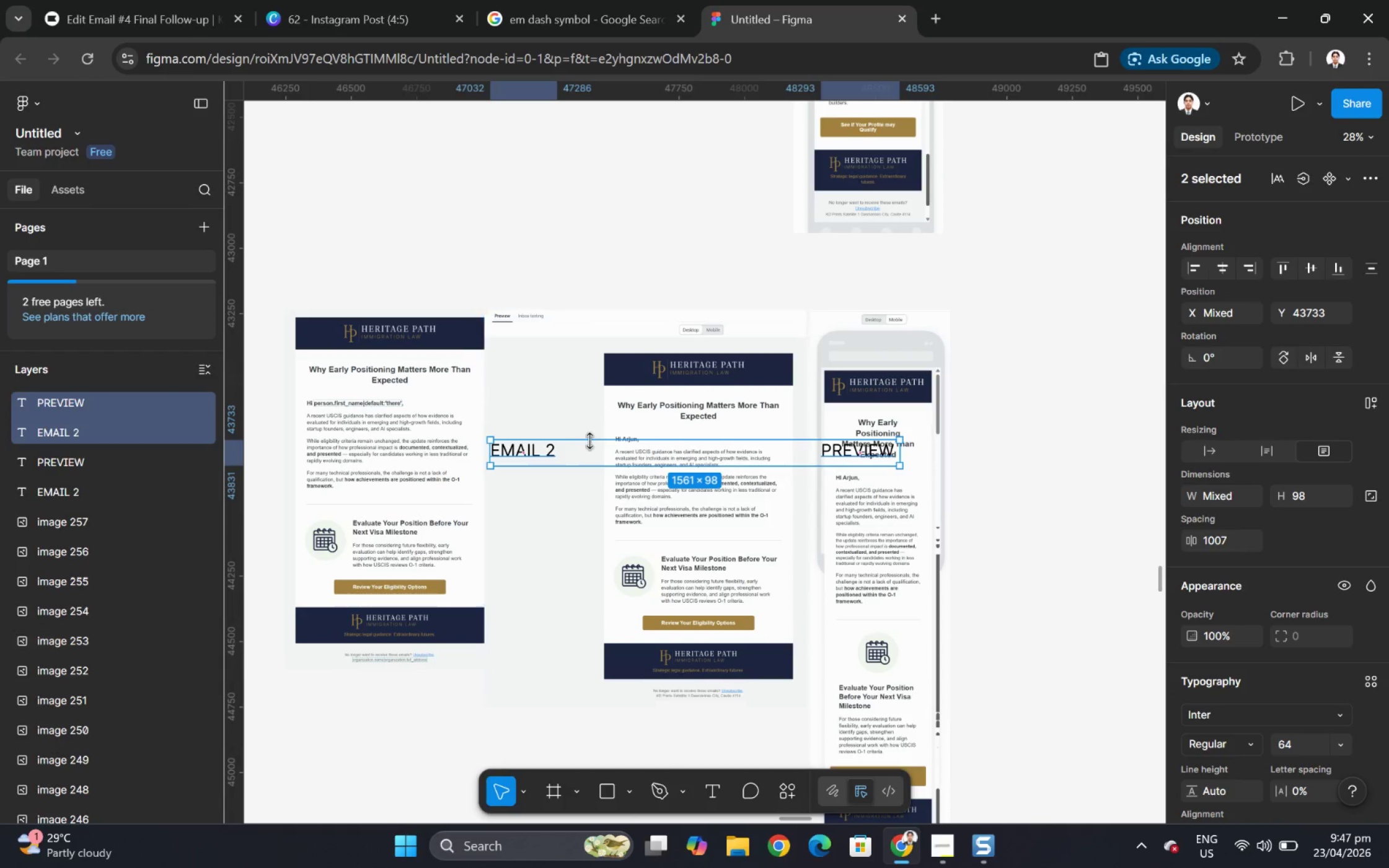 
left_click_drag(start_coordinate=[593, 454], to_coordinate=[474, 291])
 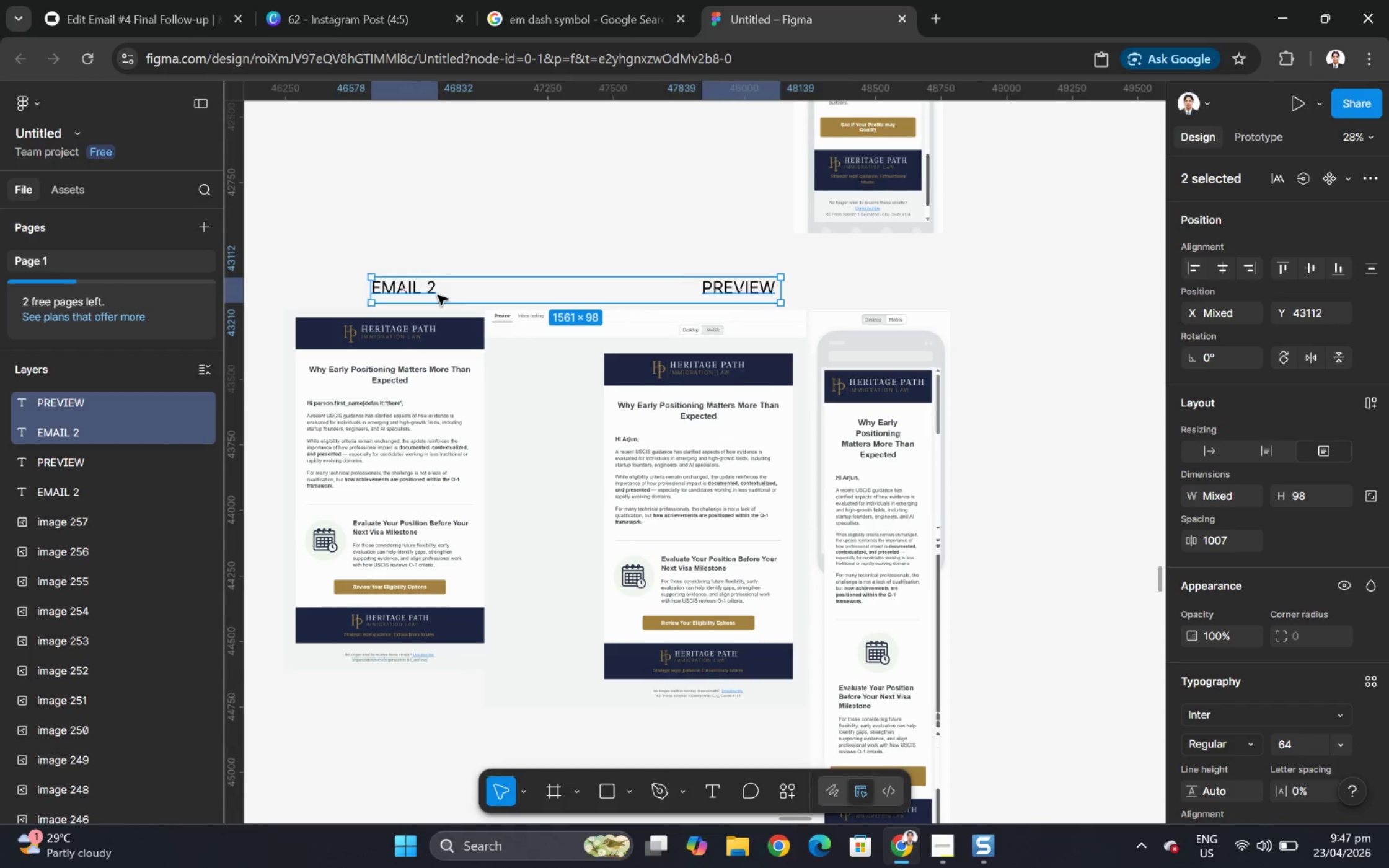 
double_click([438, 295])
 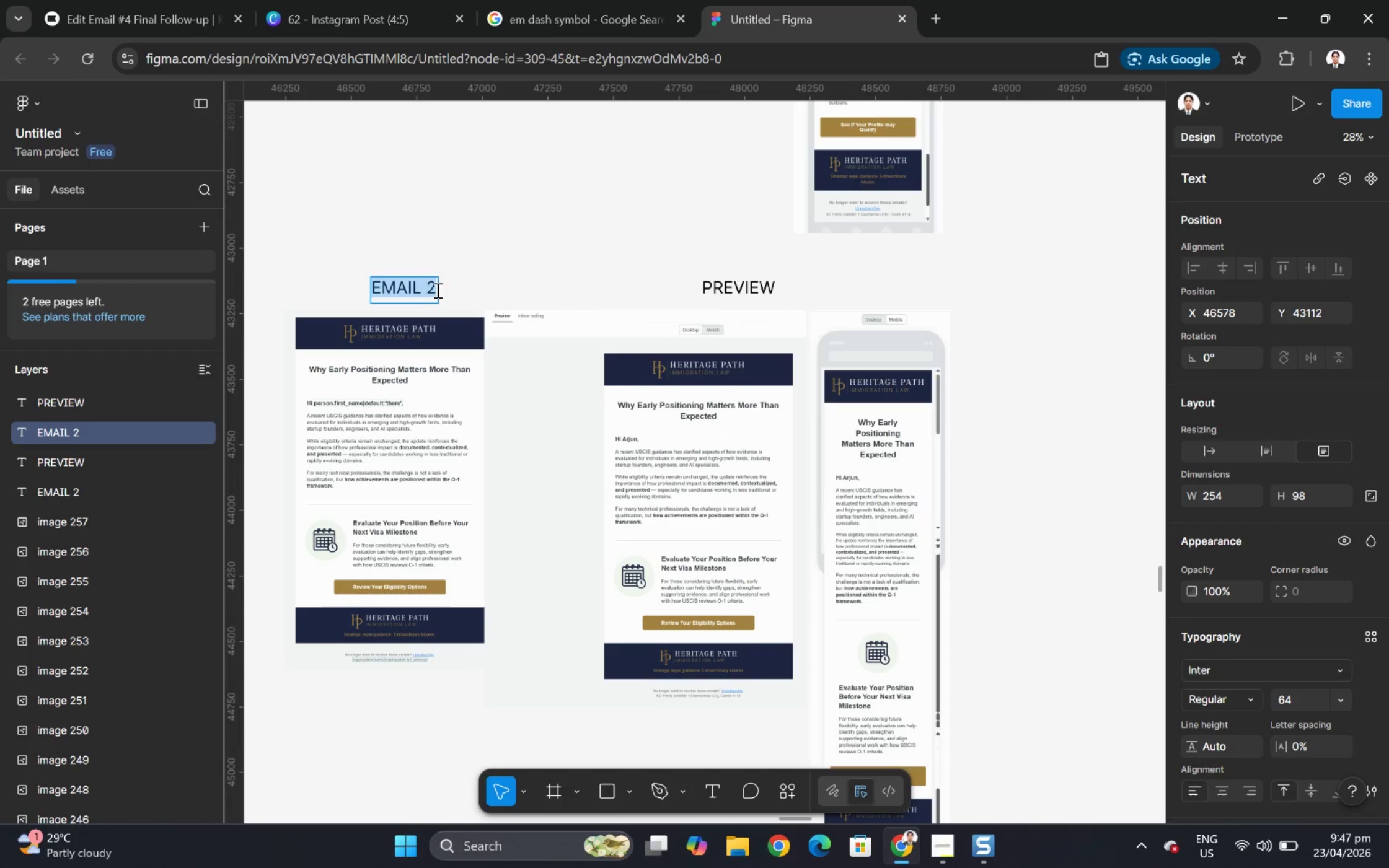 
left_click([434, 290])
 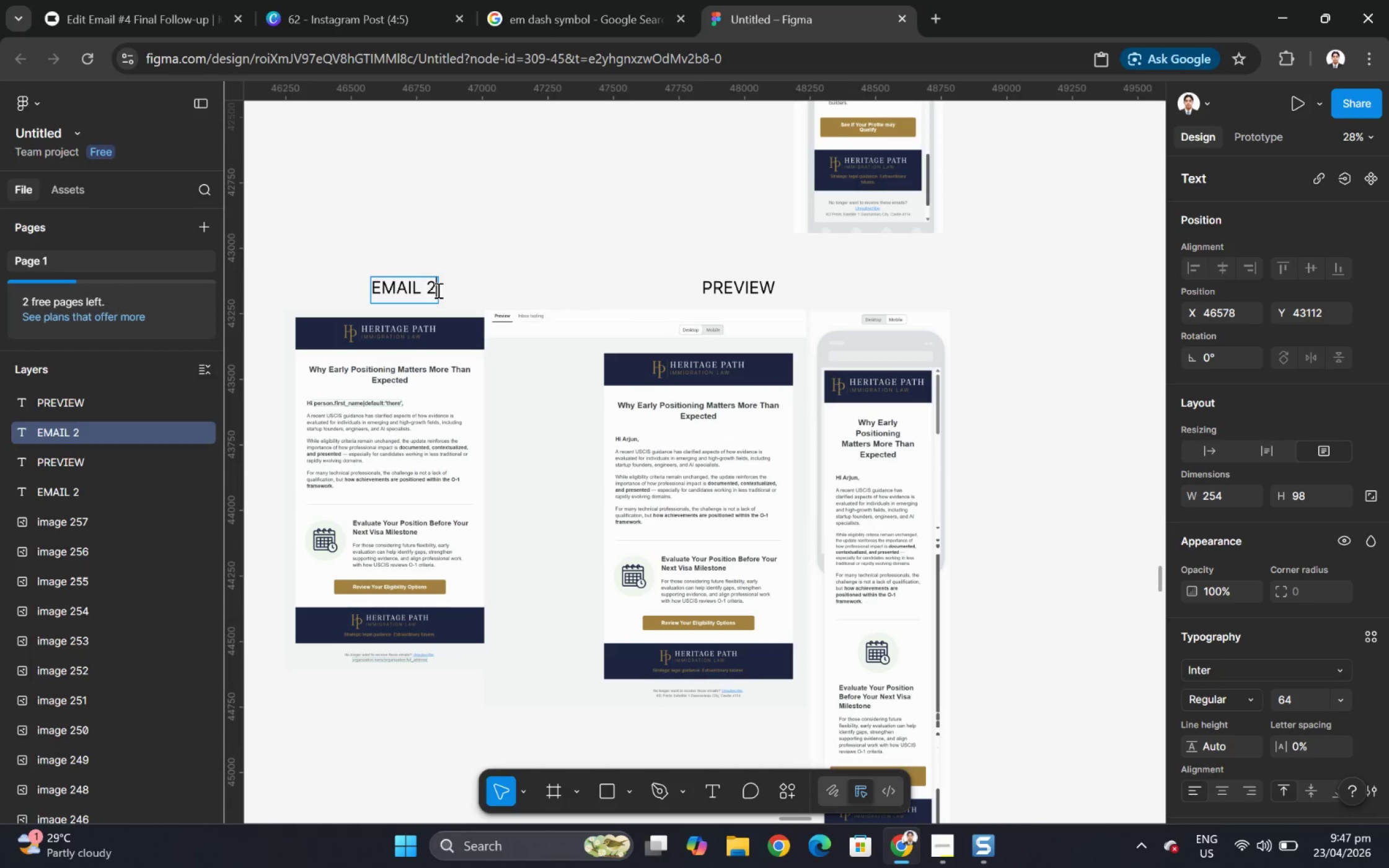 
key(Backspace)
 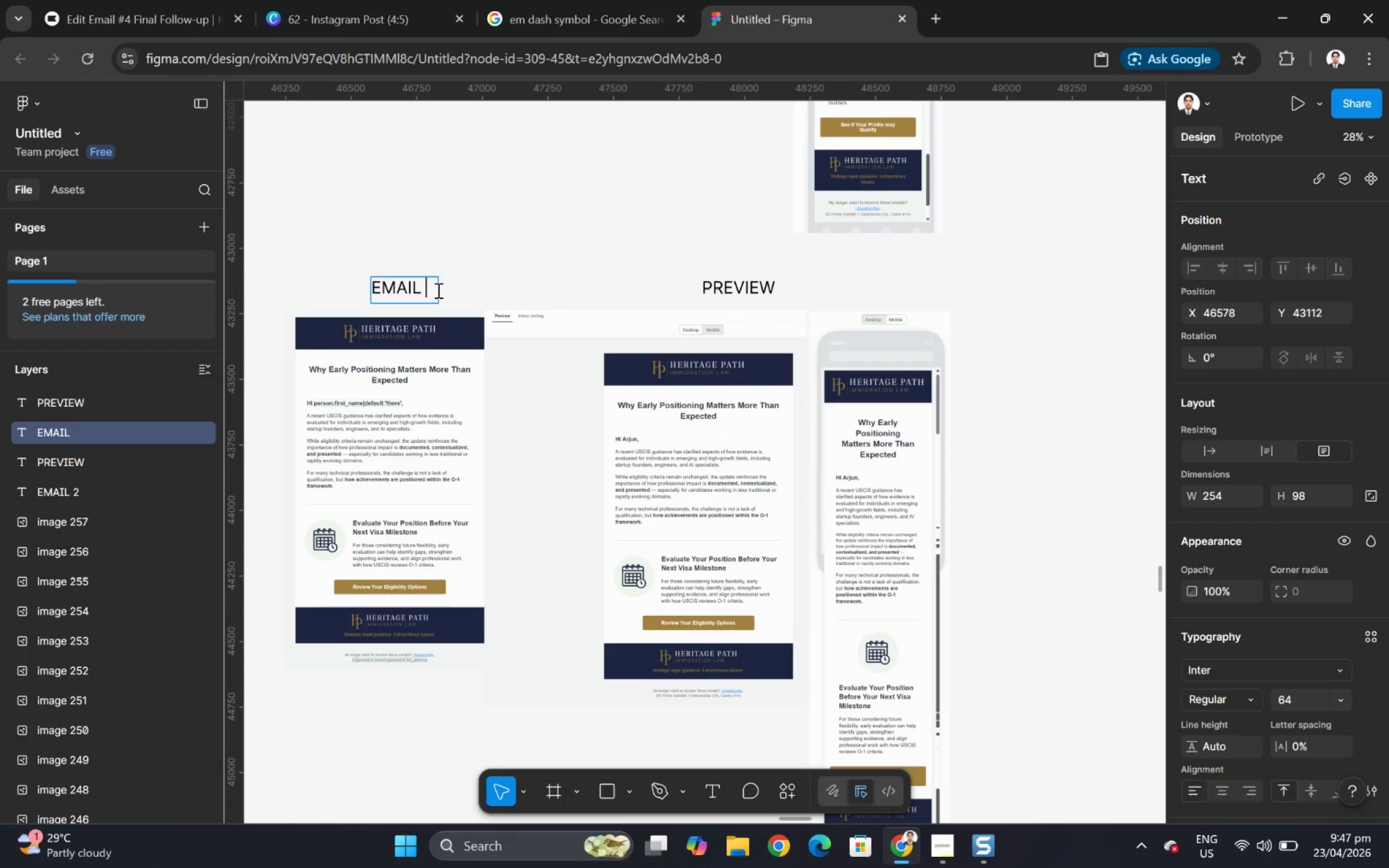 
key(3)
 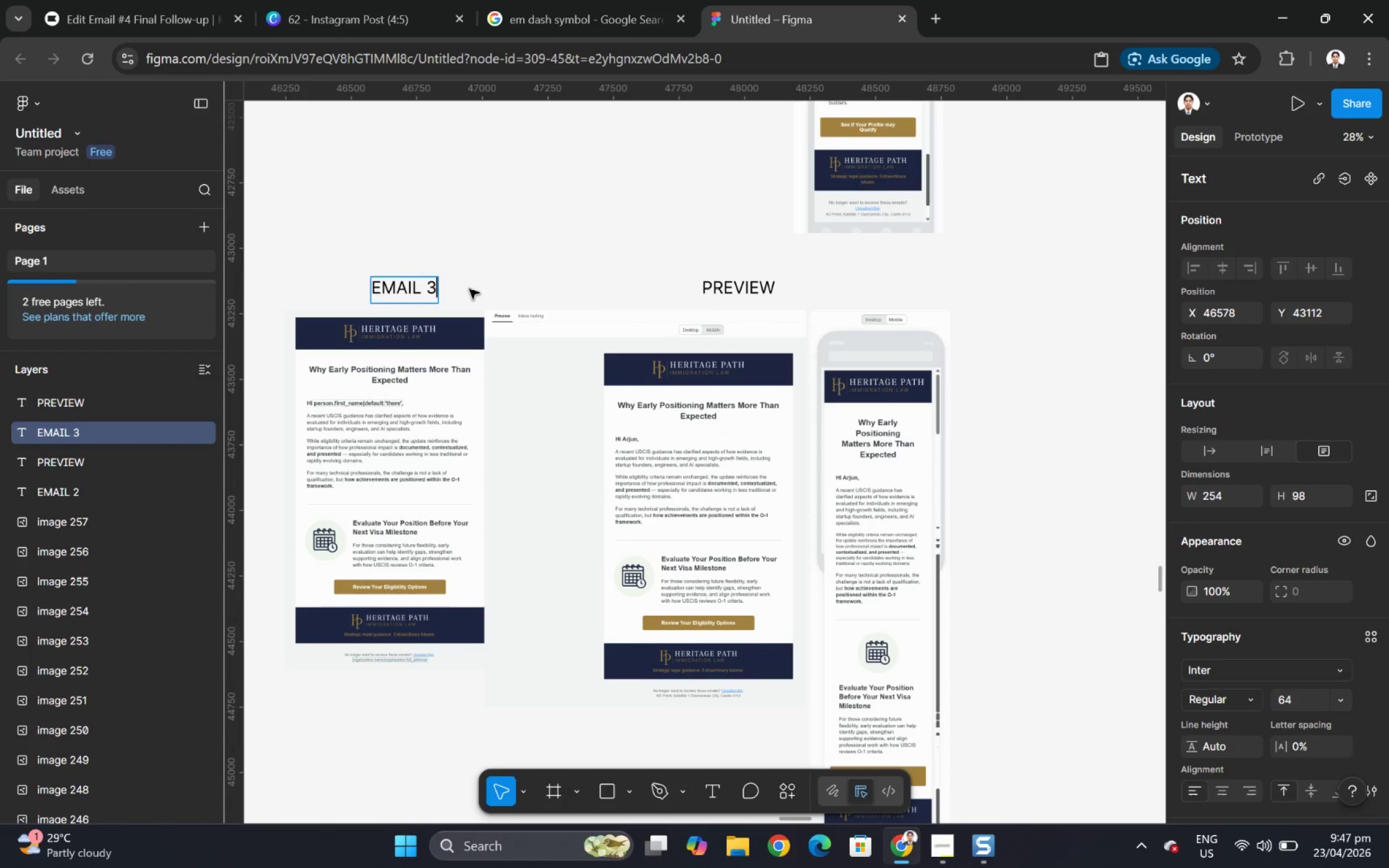 
left_click([526, 258])
 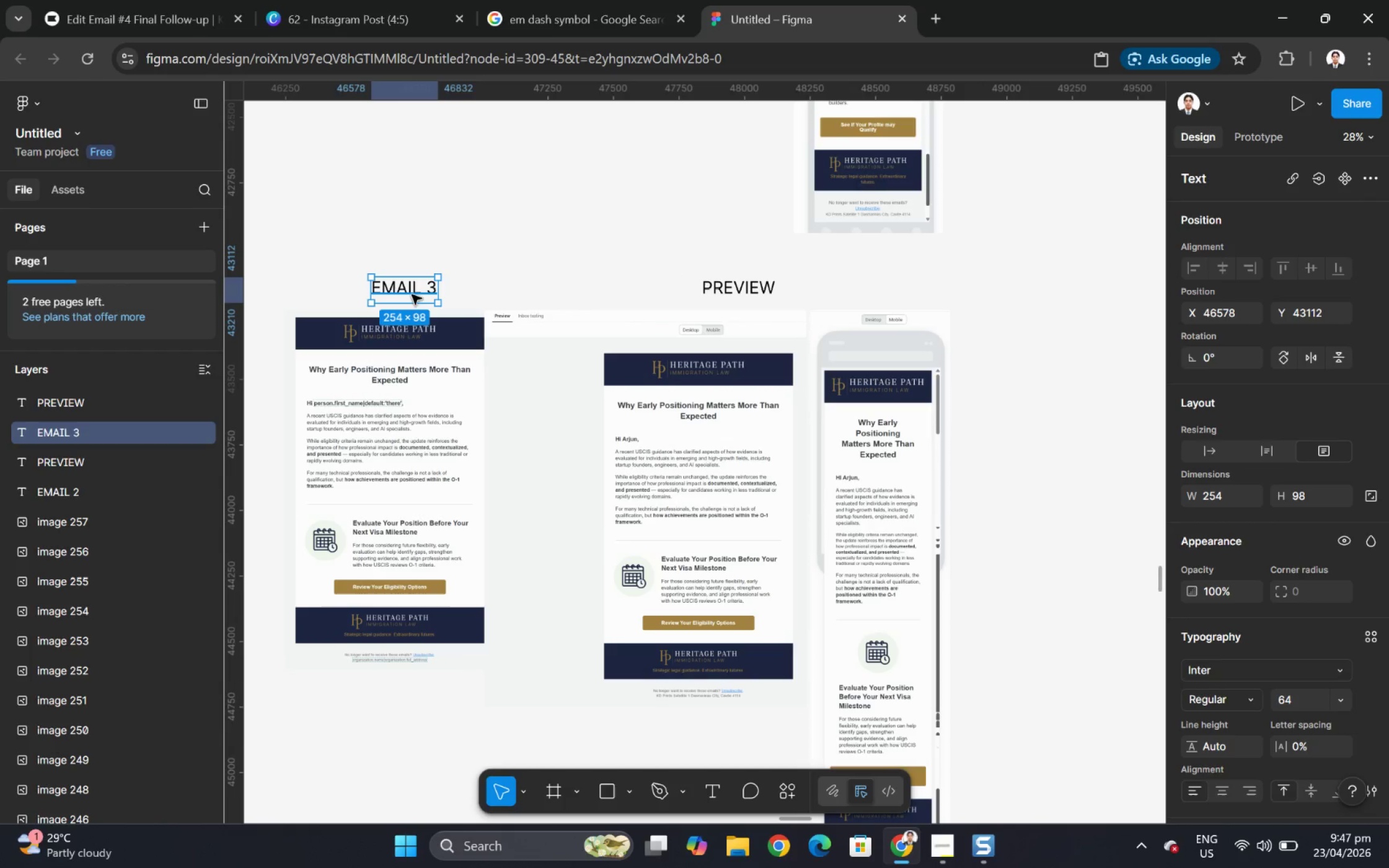 
hold_key(key=ShiftLeft, duration=0.56)
 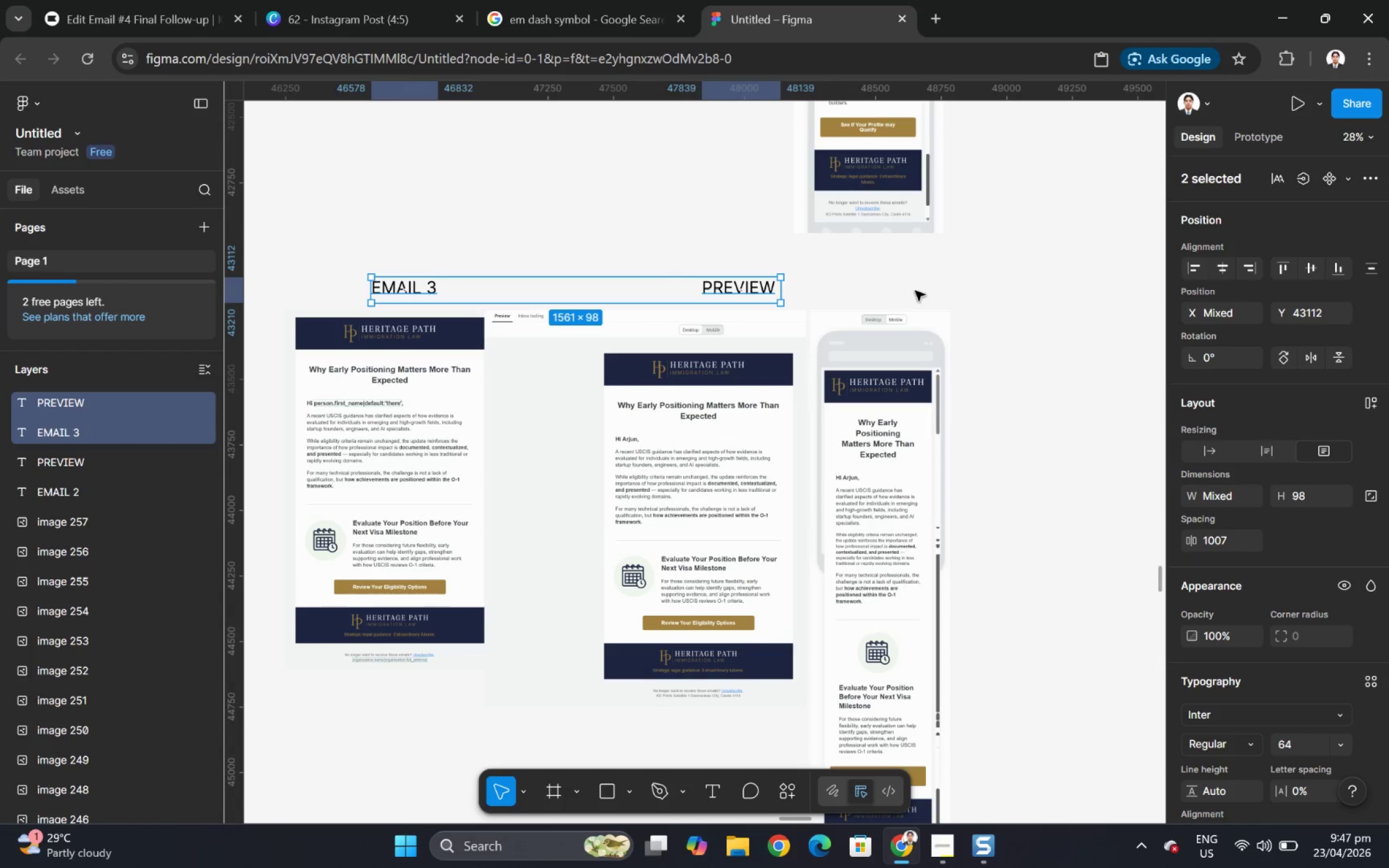 
key(Control+C)
 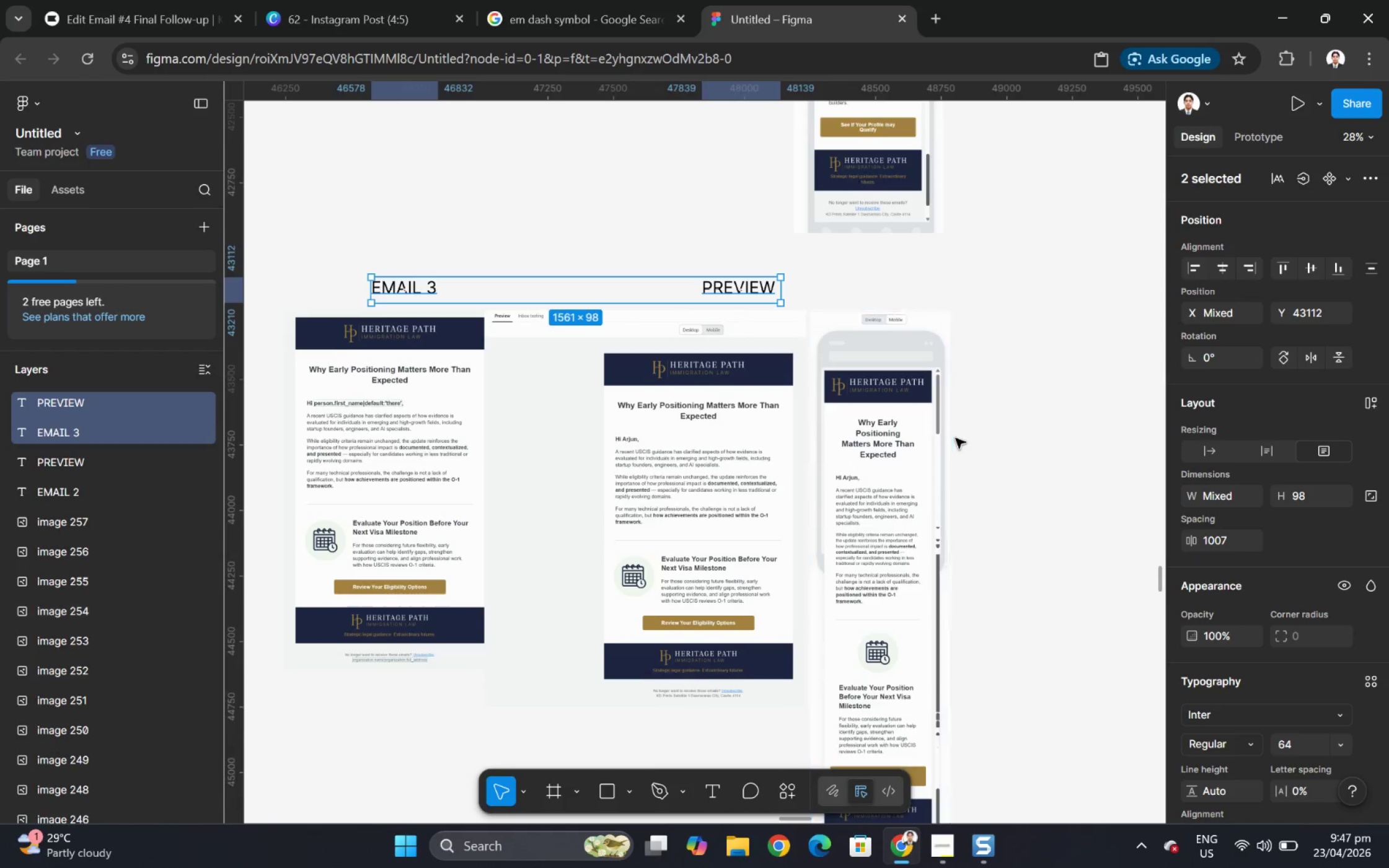 
scroll: coordinate [950, 455], scroll_direction: down, amount: 12.0
 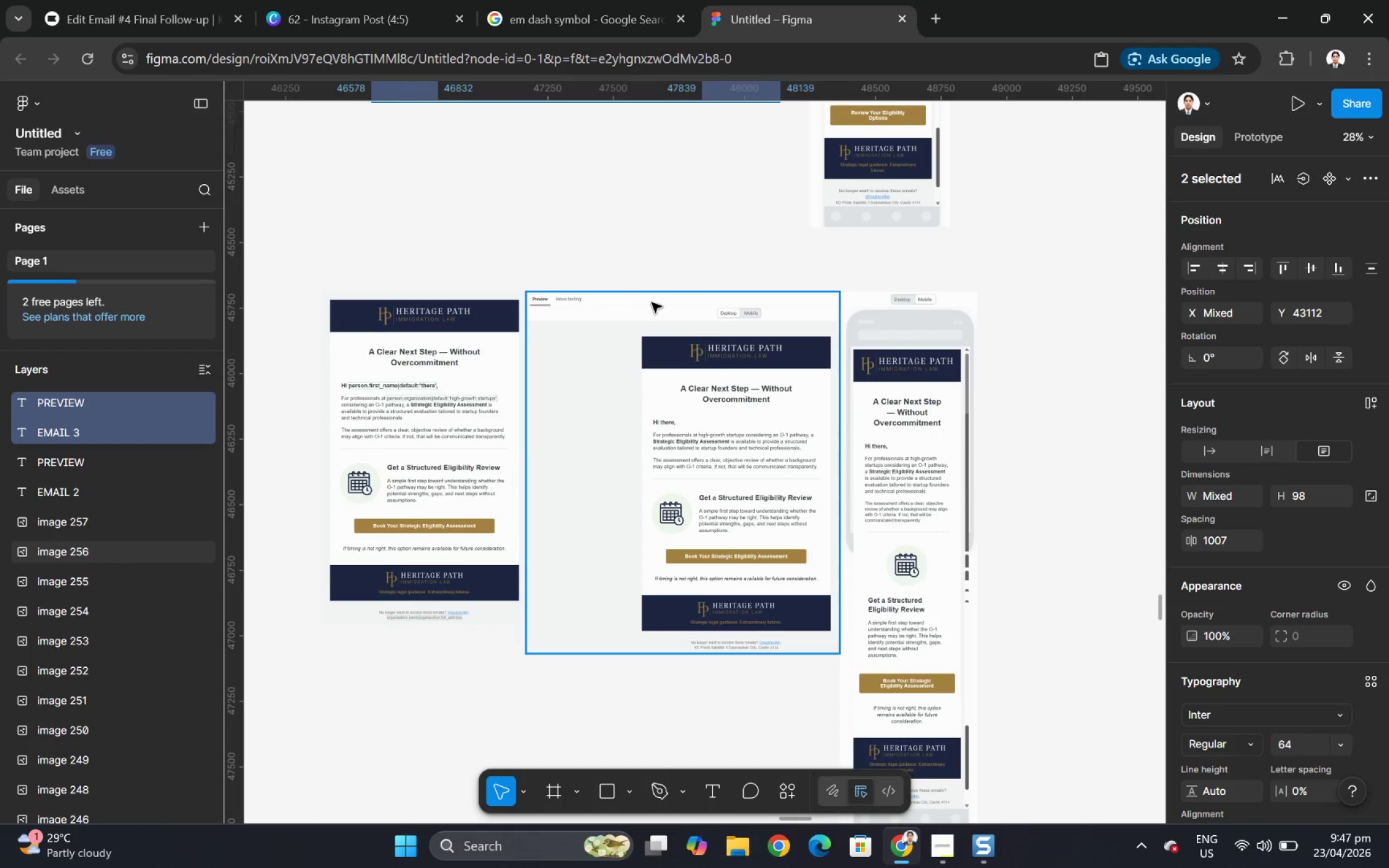 
key(Control+V)
 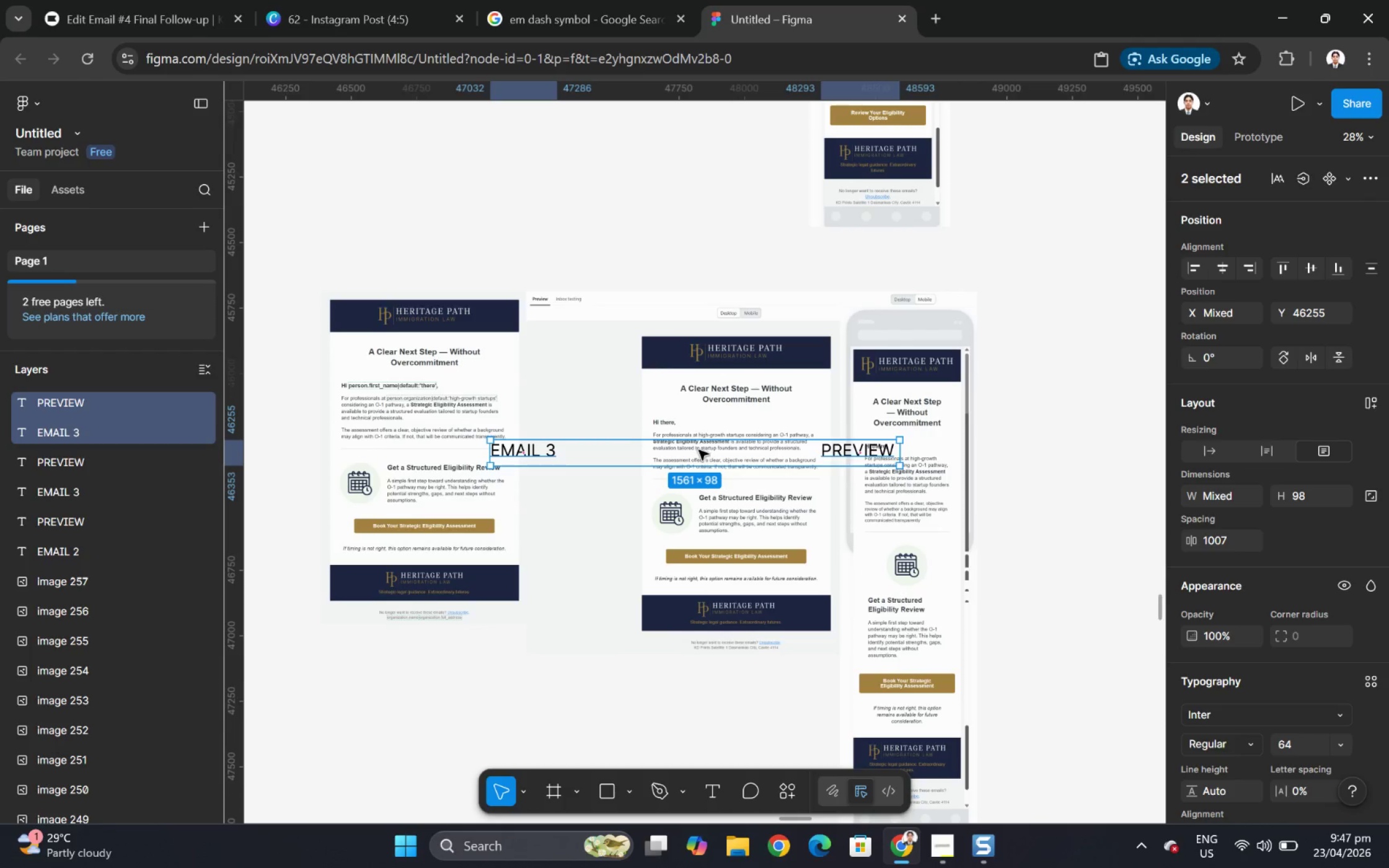 
left_click_drag(start_coordinate=[702, 457], to_coordinate=[607, 281])
 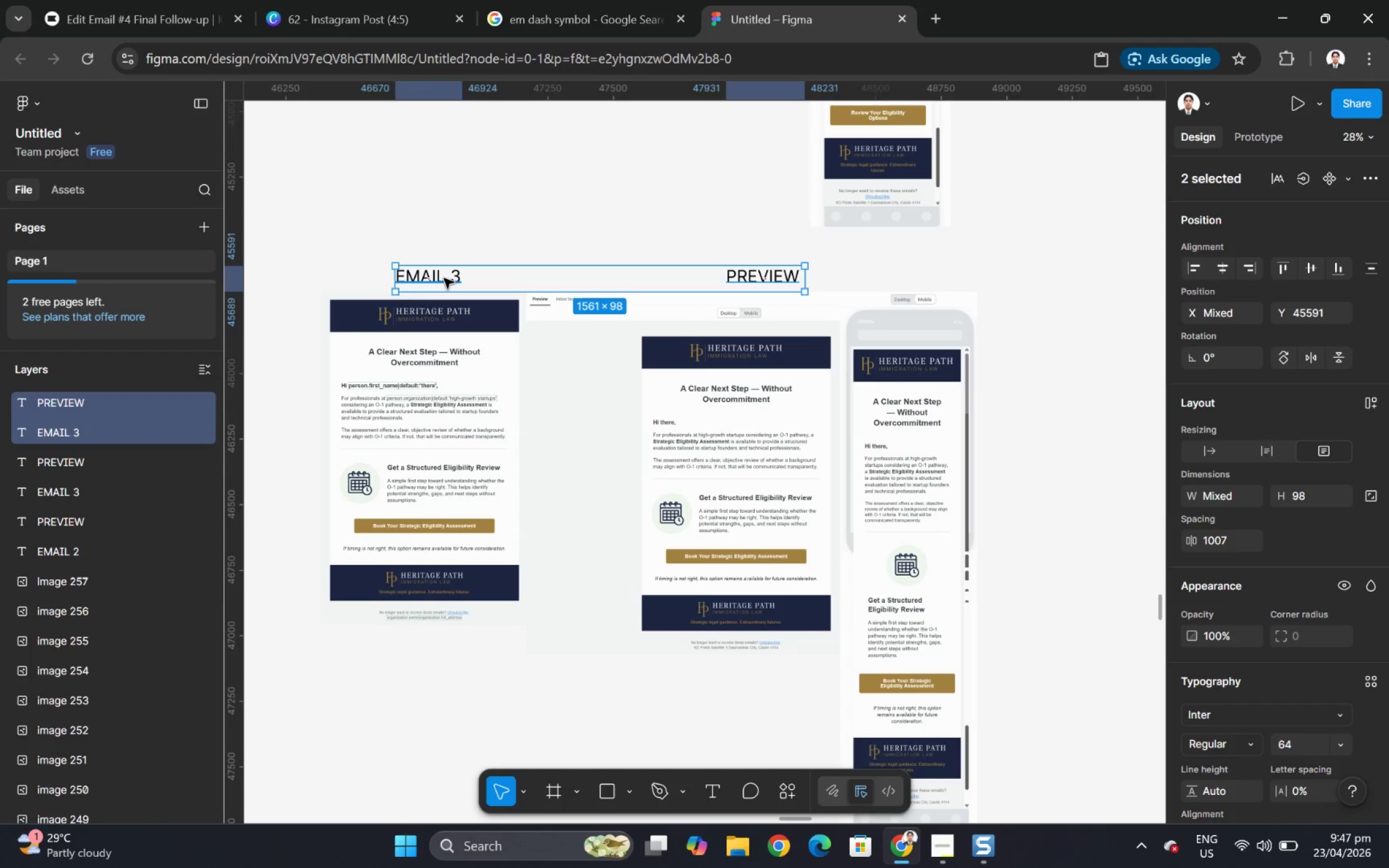 
double_click([444, 278])
 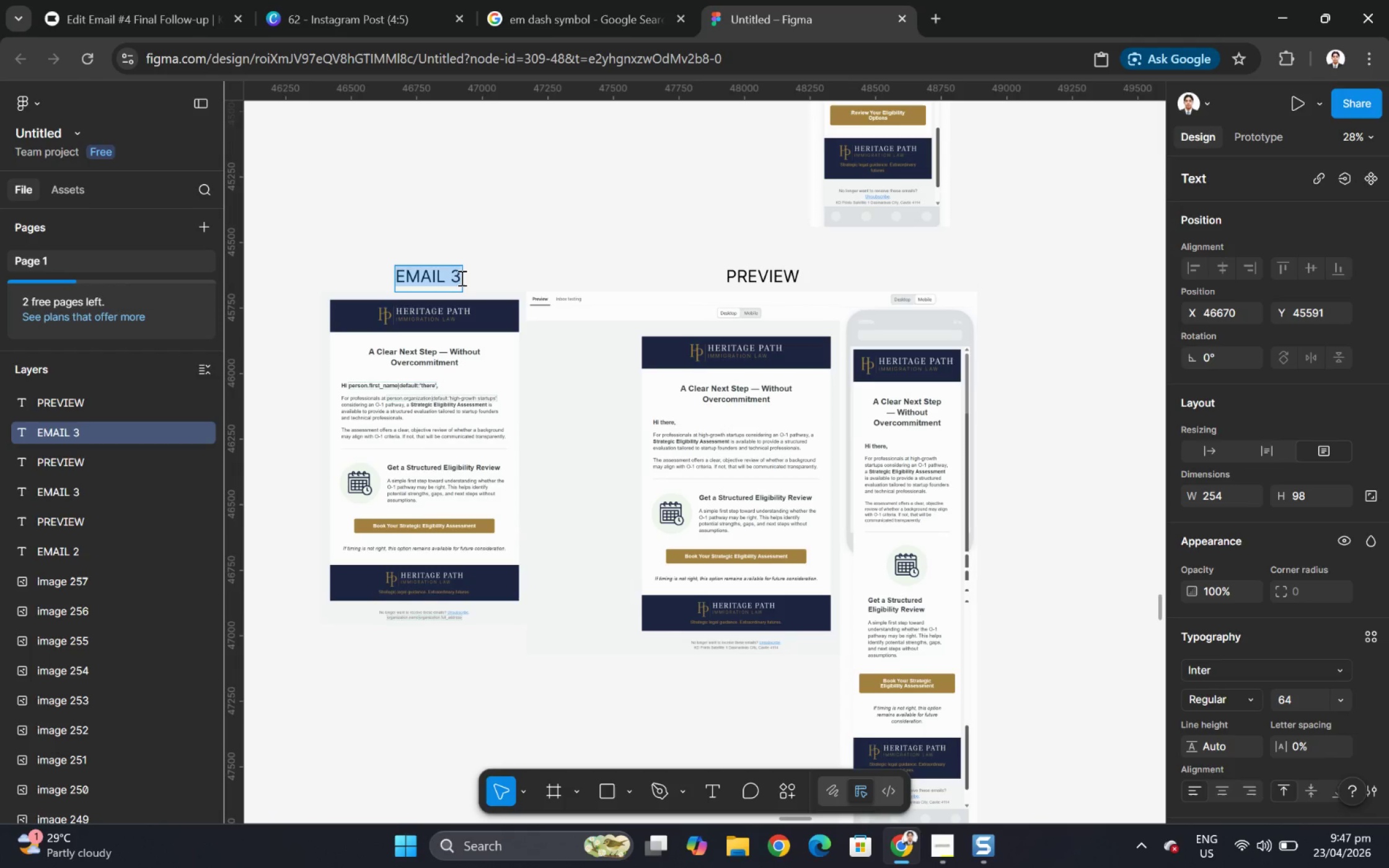 
triple_click([461, 278])
 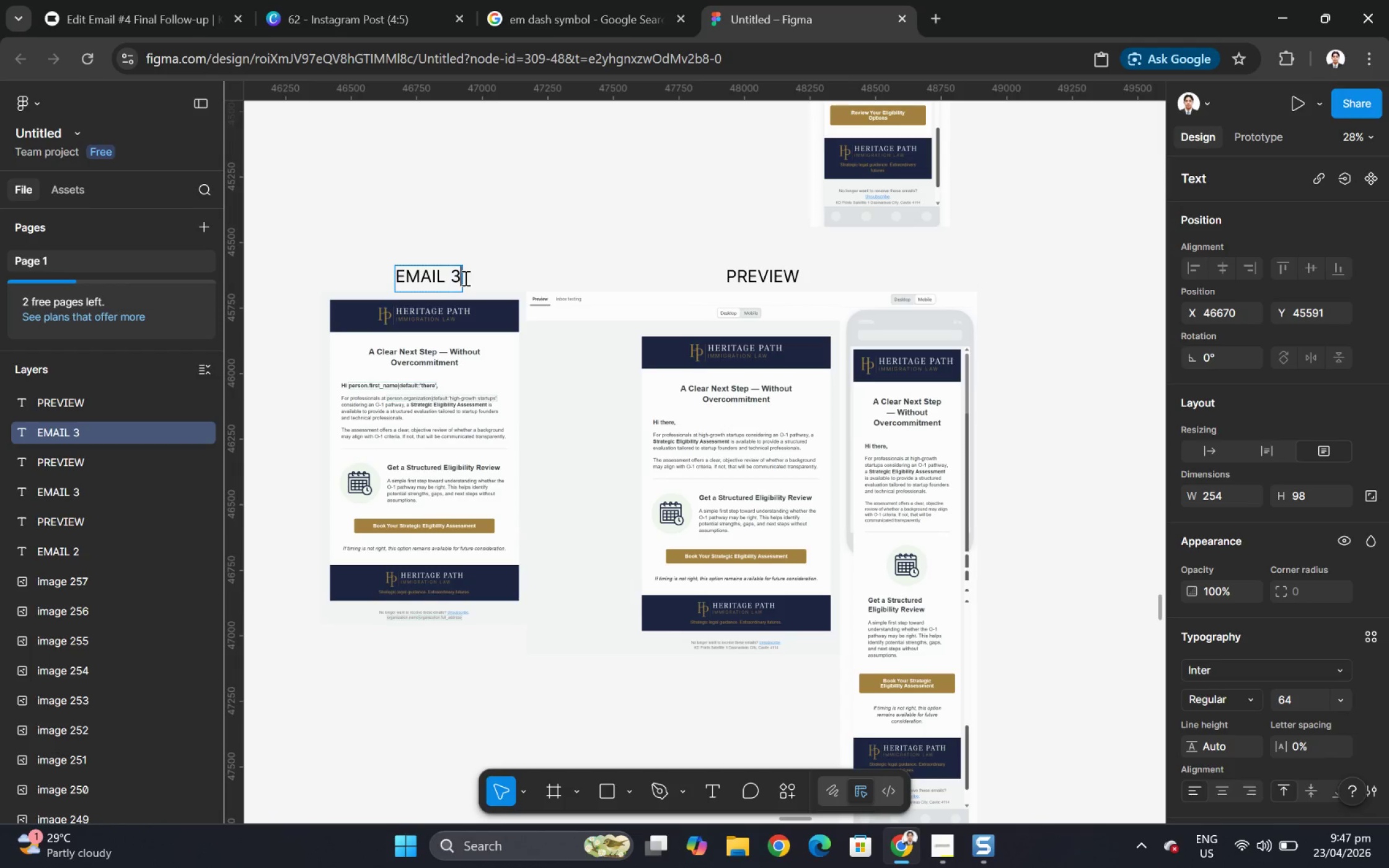 
key(Backspace)
 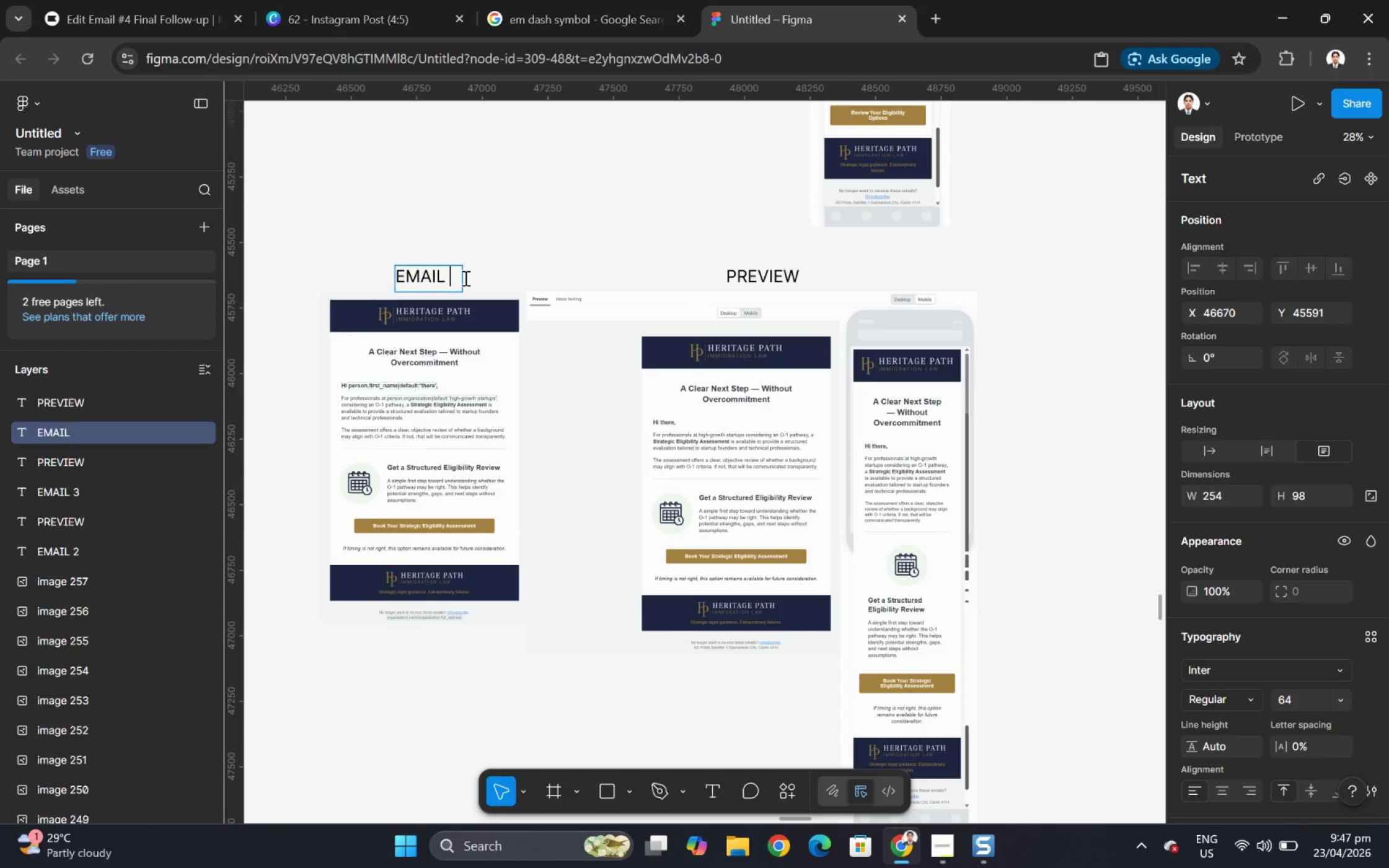 
key(4)
 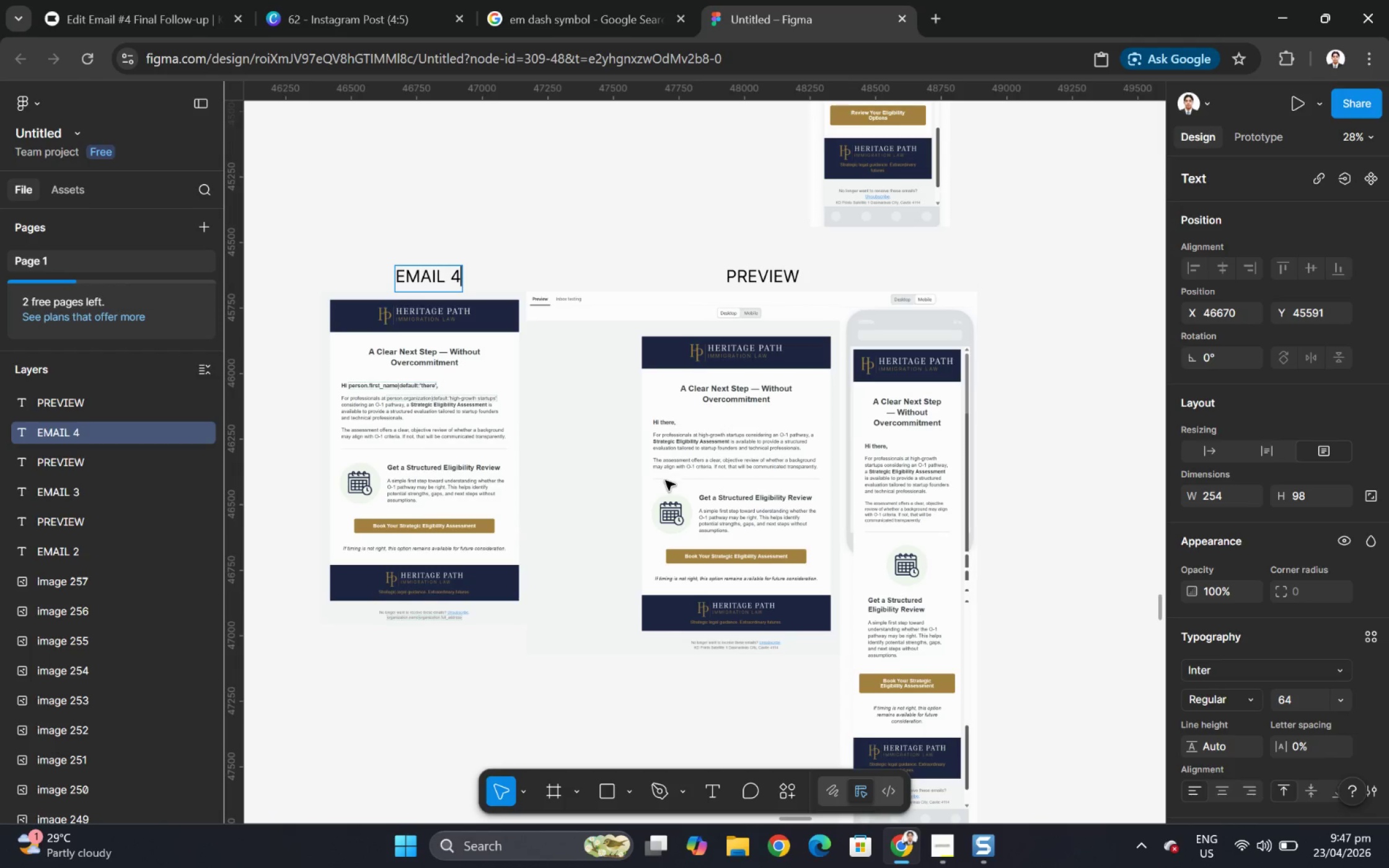 
left_click([611, 501])
 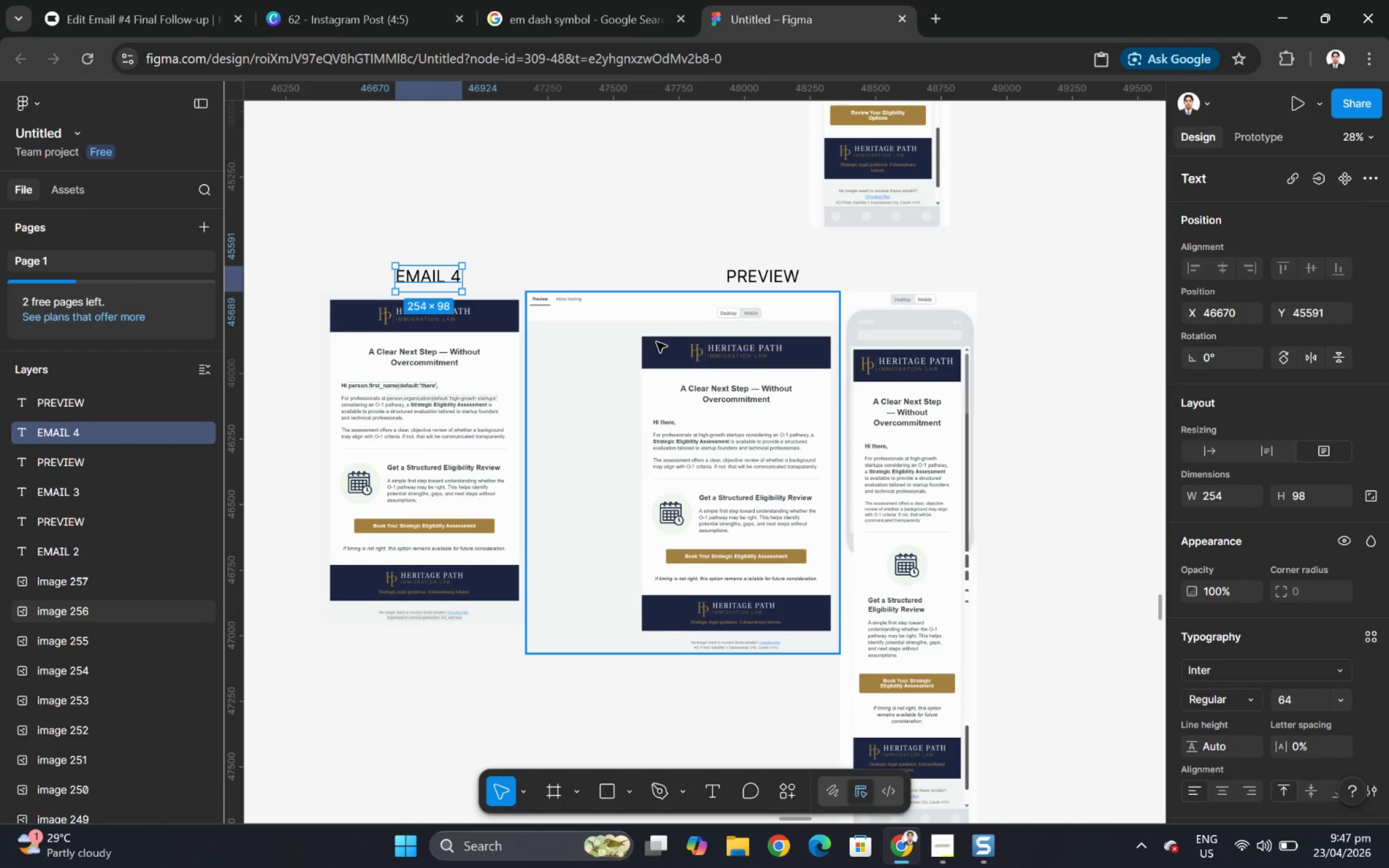 
hold_key(key=ShiftLeft, duration=0.44)
left_click([899, 344])
 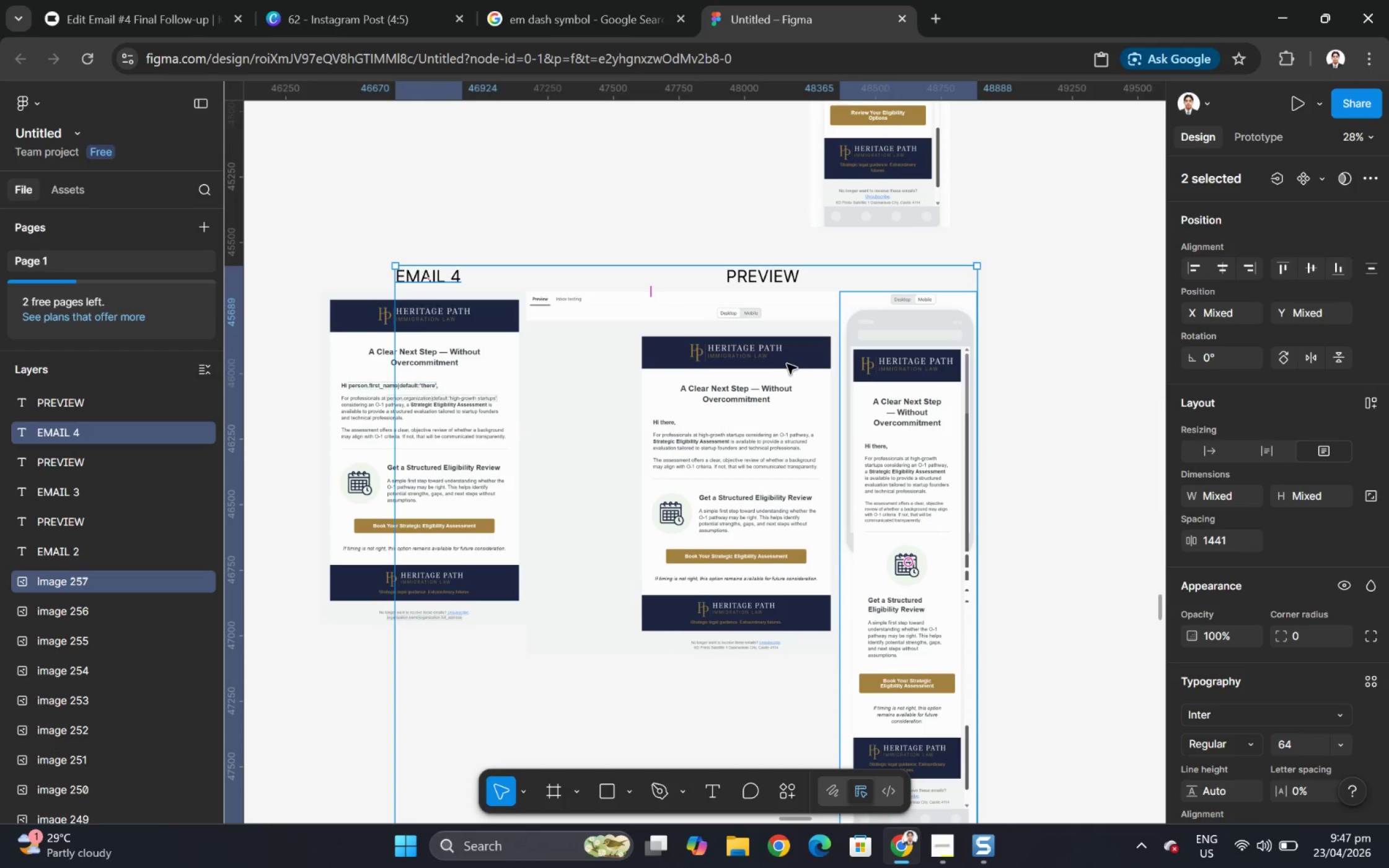 
left_click([769, 364])
 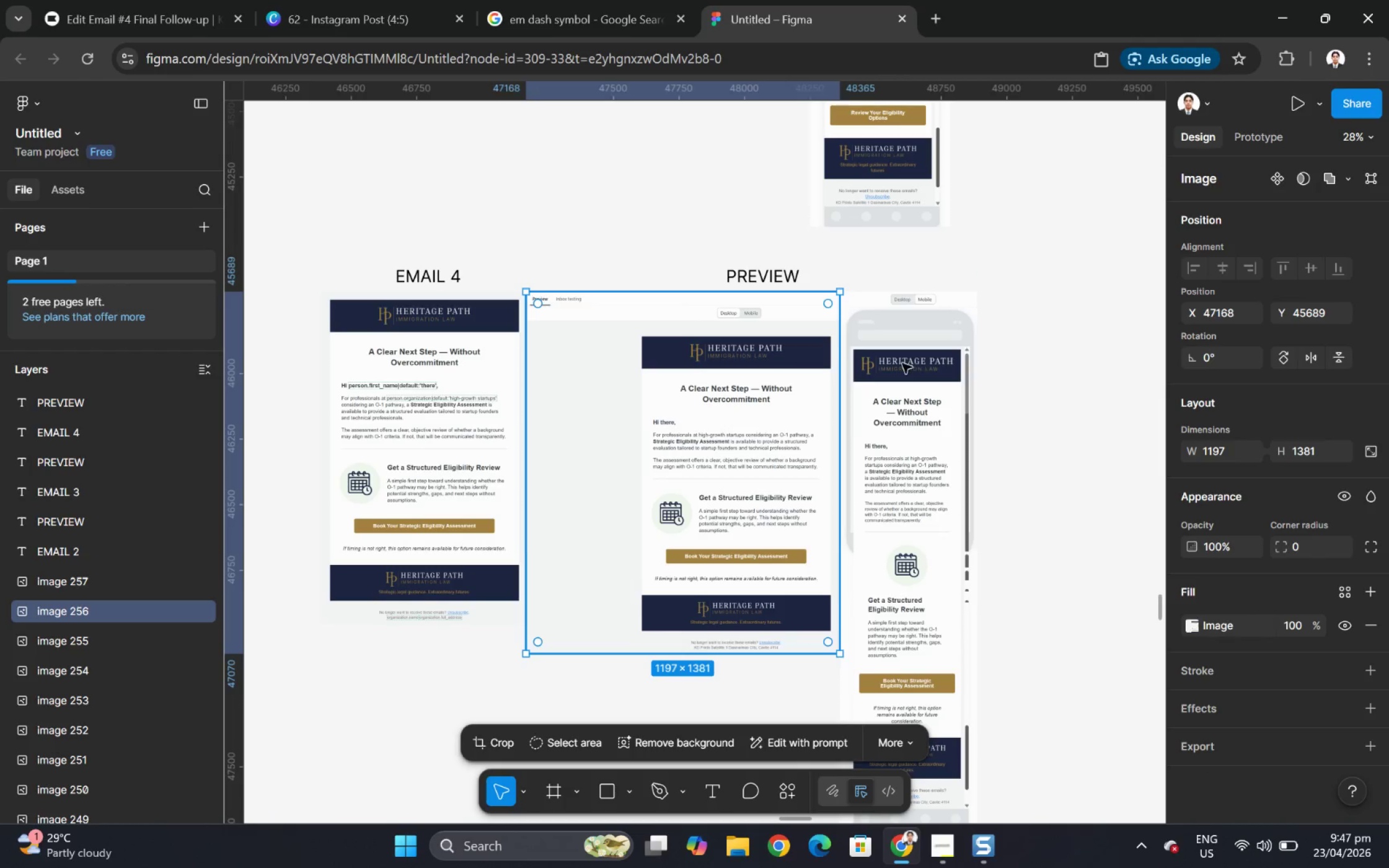 
hold_key(key=ShiftLeft, duration=0.41)
left_click([930, 362])
 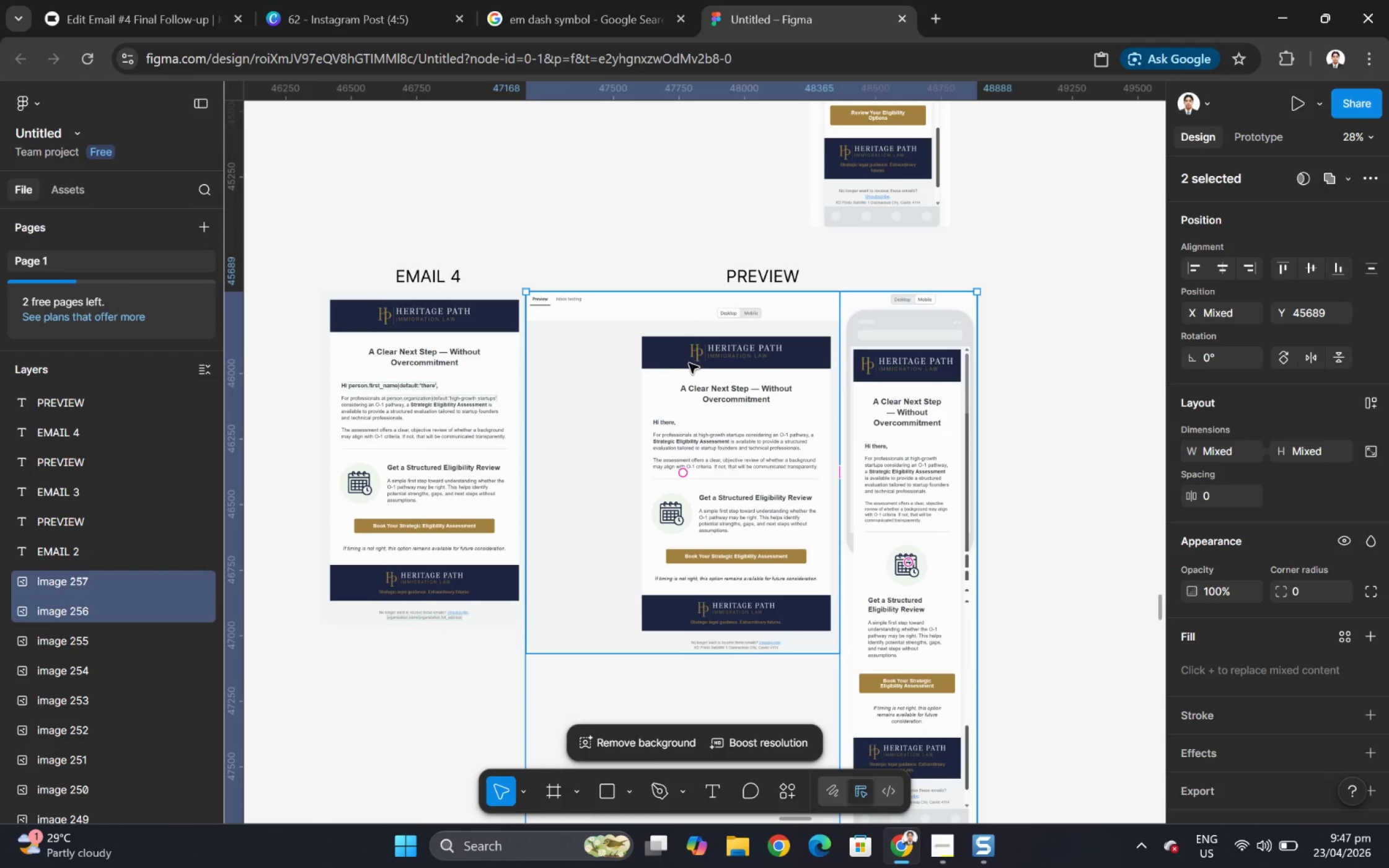 
left_click_drag(start_coordinate=[689, 363], to_coordinate=[690, 369])
 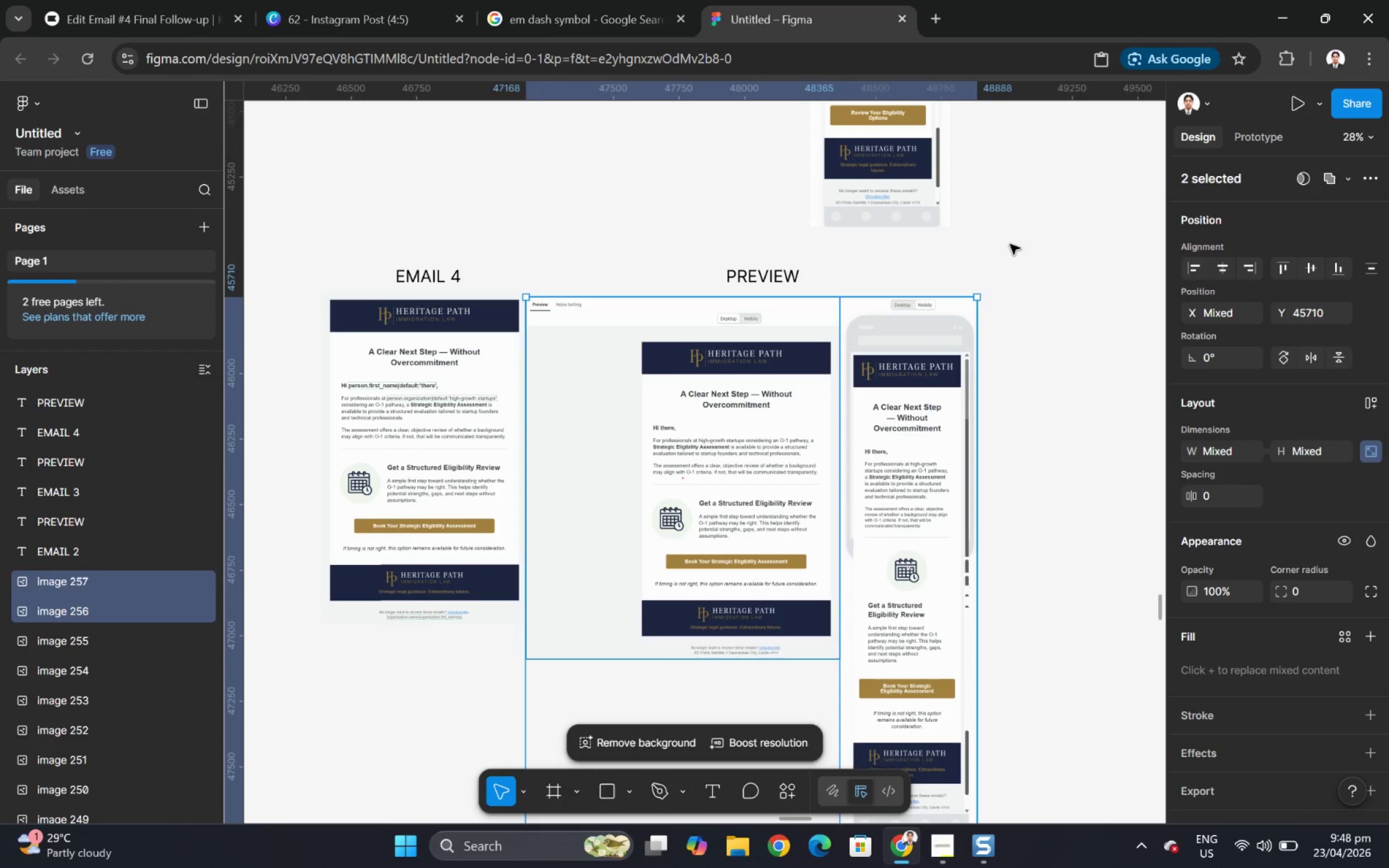 
left_click([1007, 276])
 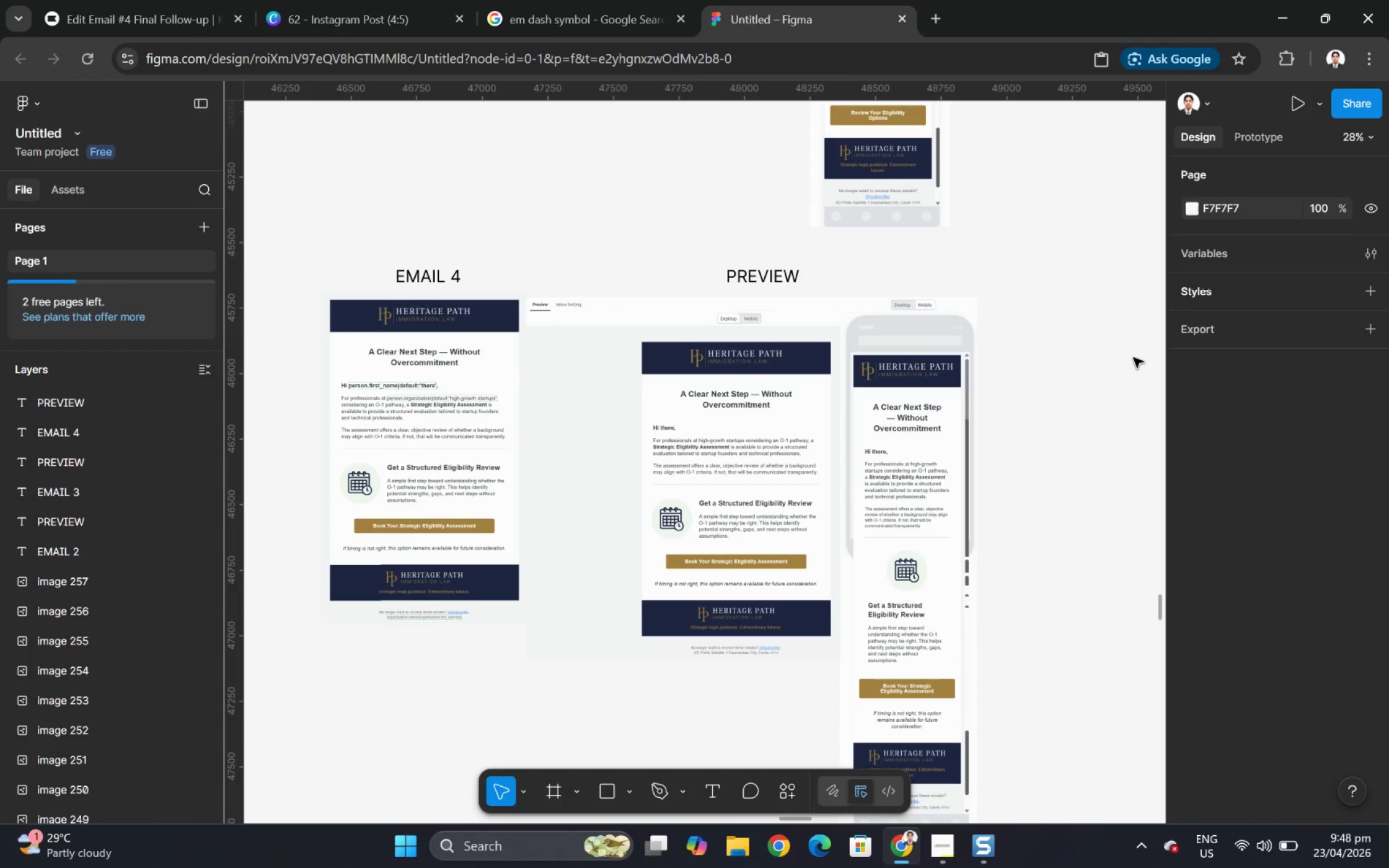 
hold_key(key=ControlLeft, duration=1.0)
hold_key(key=ControlLeft, duration=1.19)
scroll: coordinate [1059, 423], scroll_direction: down, amount: 3.0
 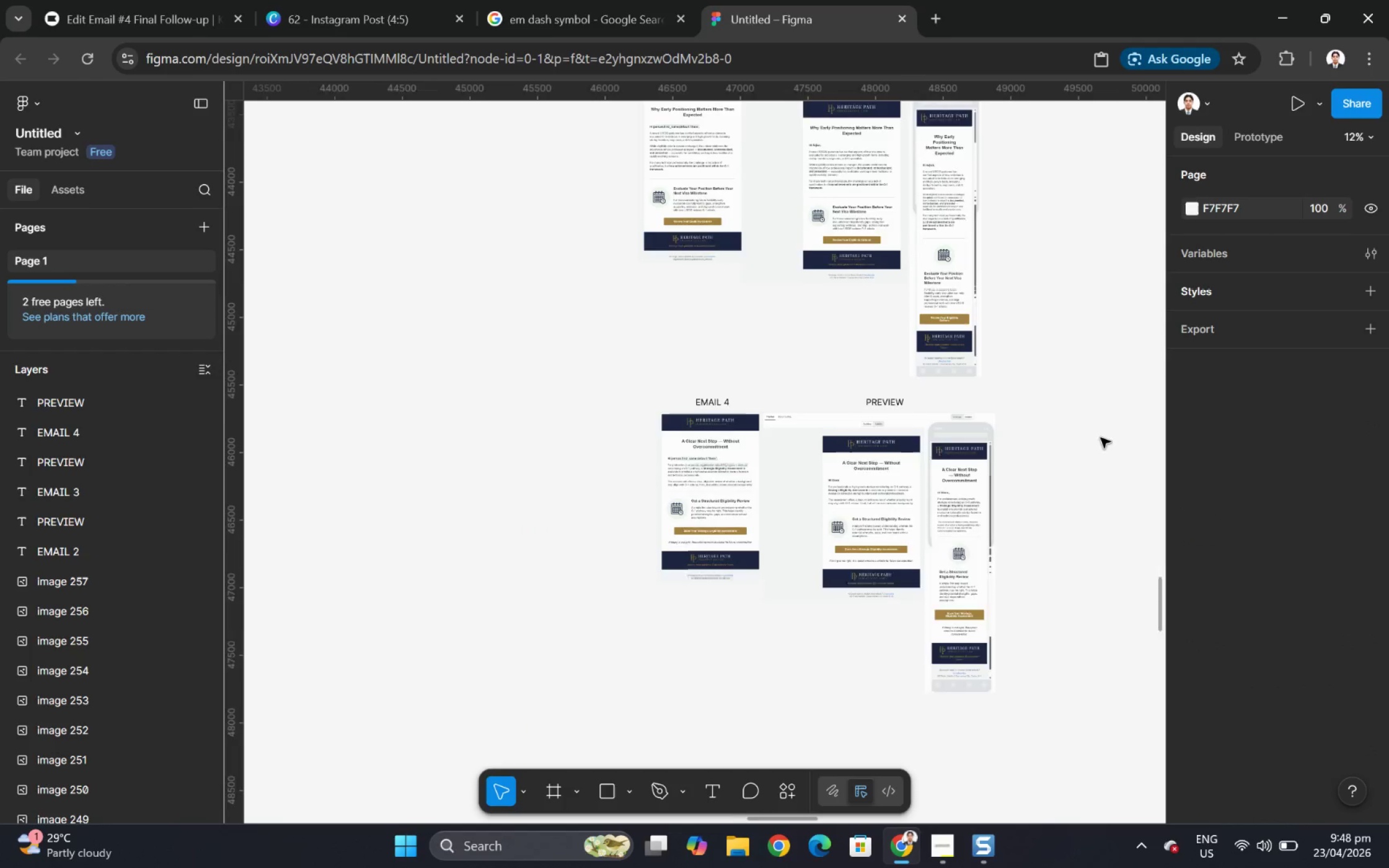 
scroll: coordinate [1100, 437], scroll_direction: up, amount: 7.0
 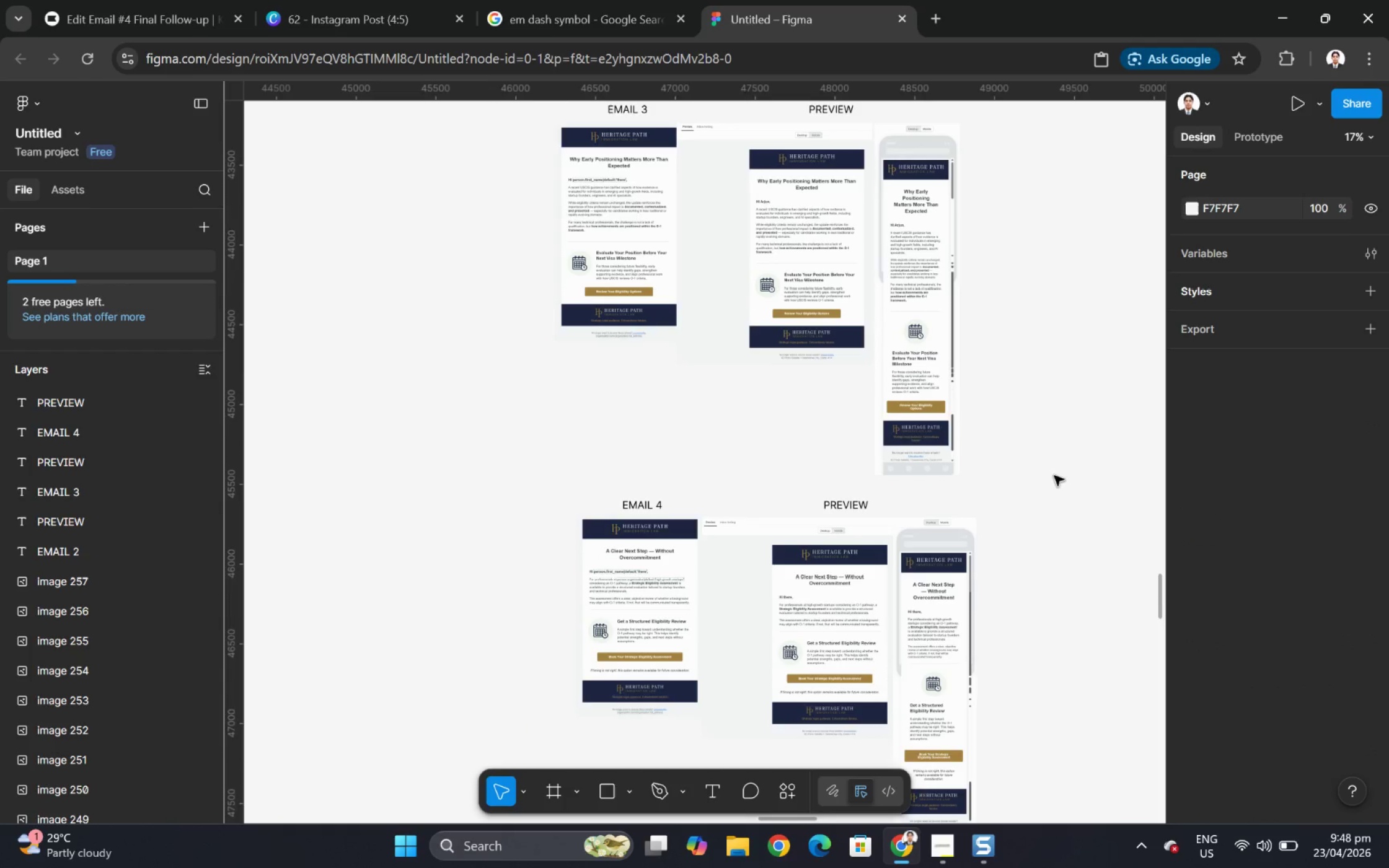 
hold_key(key=ControlLeft, duration=1.11)
scroll: coordinate [1055, 481], scroll_direction: up, amount: 2.0
 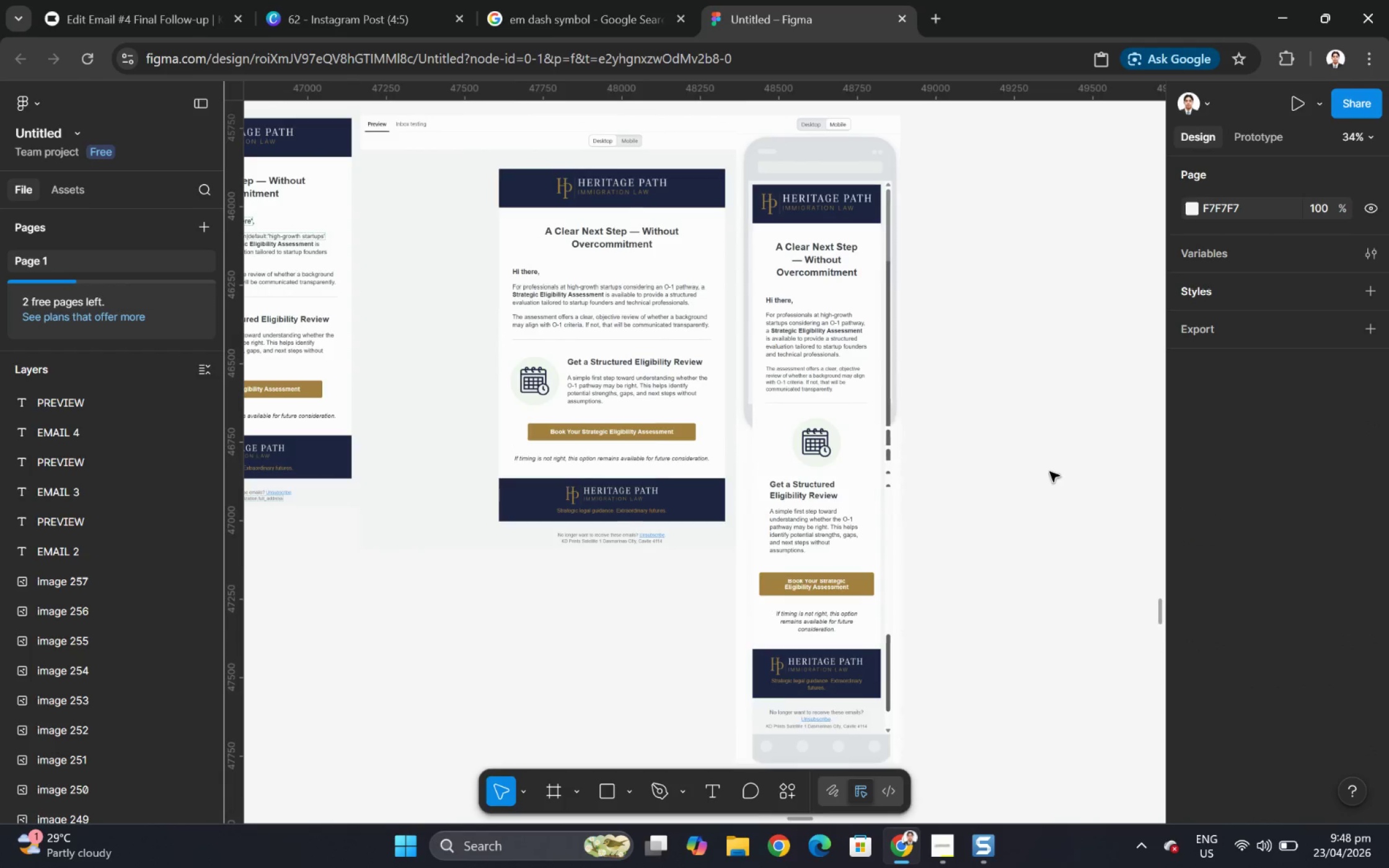 
scroll: coordinate [1047, 467], scroll_direction: down, amount: 6.0
 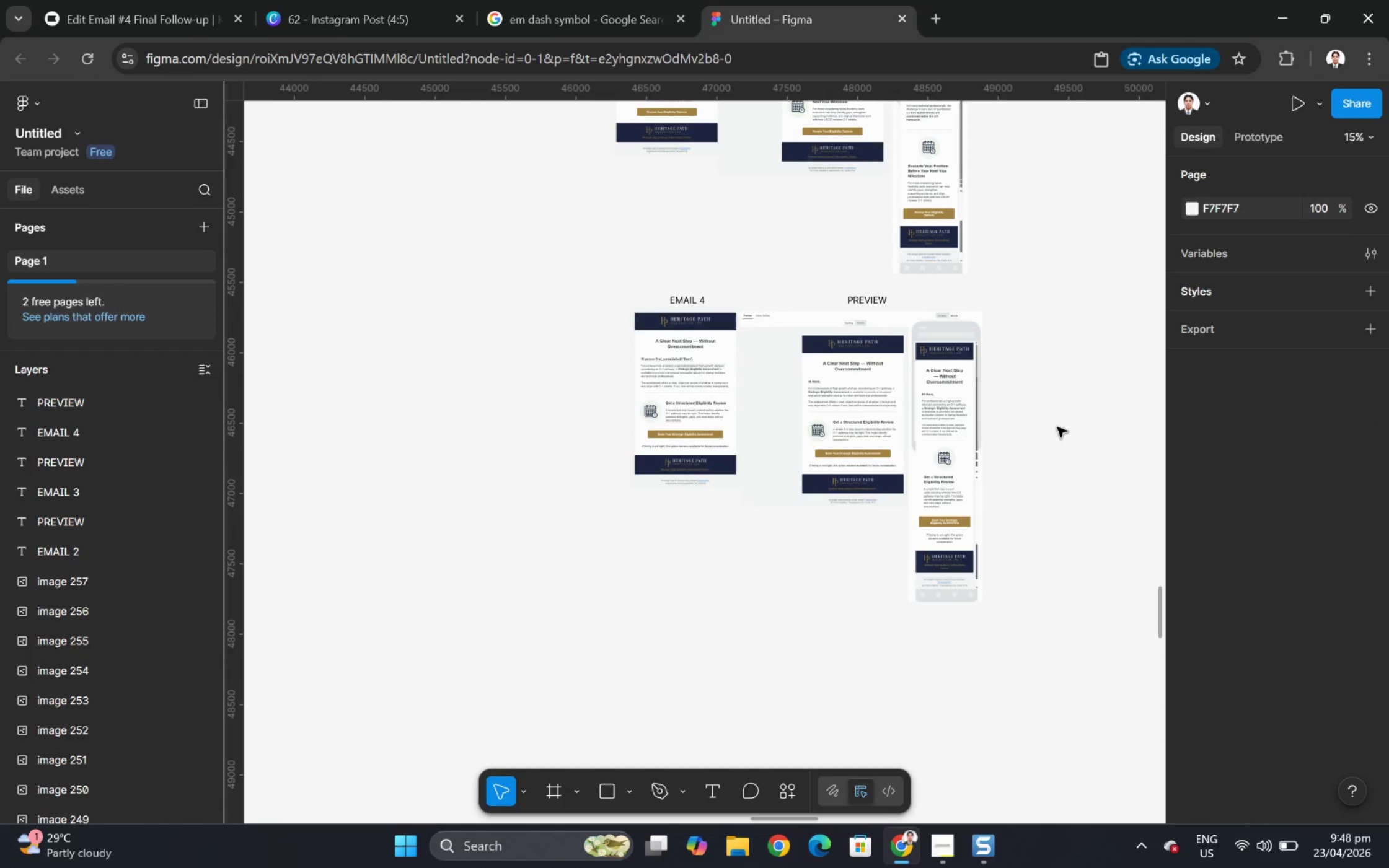 
hold_key(key=ControlLeft, duration=0.69)
scroll: coordinate [1056, 421], scroll_direction: up, amount: 6.0
 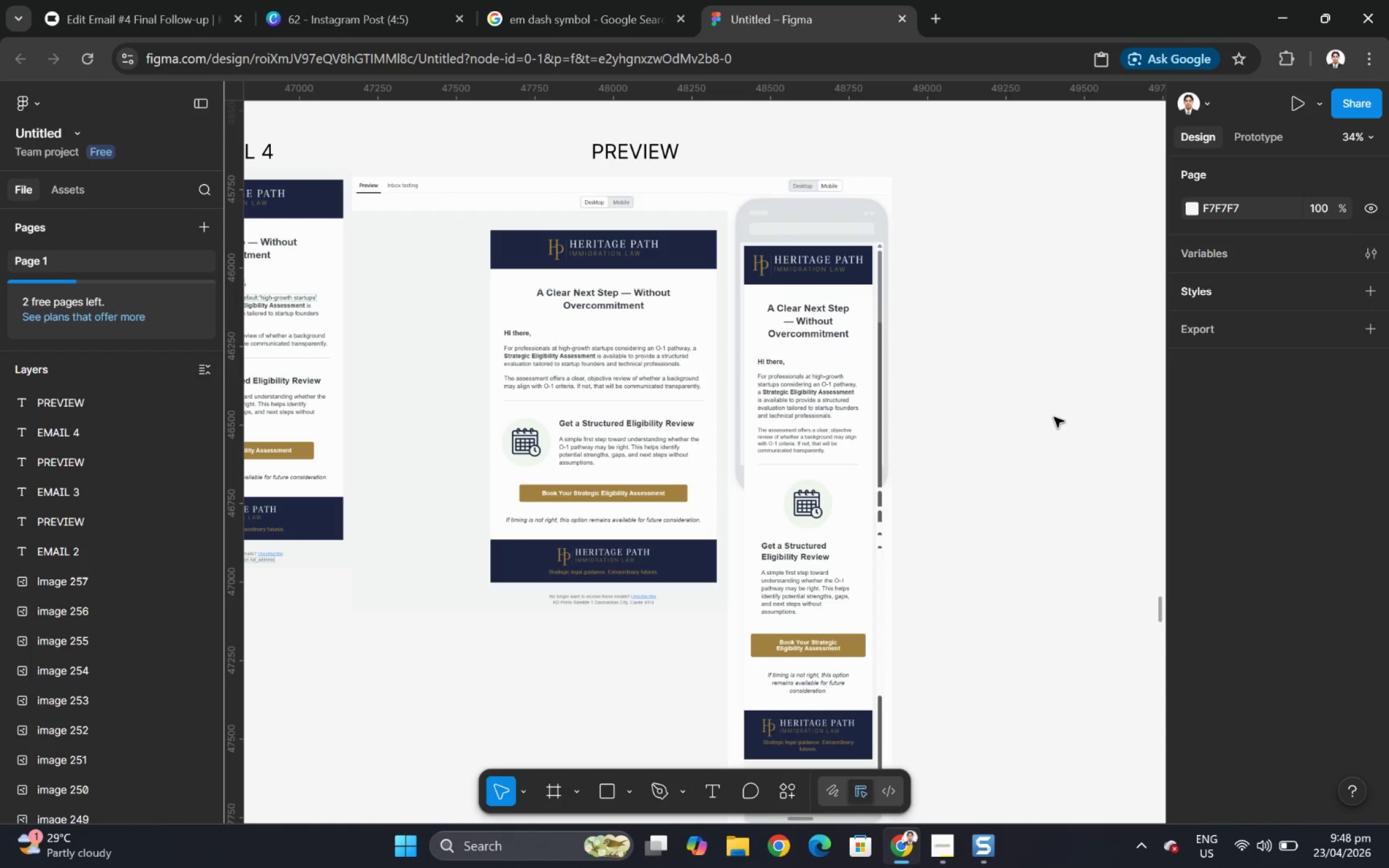 
hold_key(key=ControlLeft, duration=0.39)
 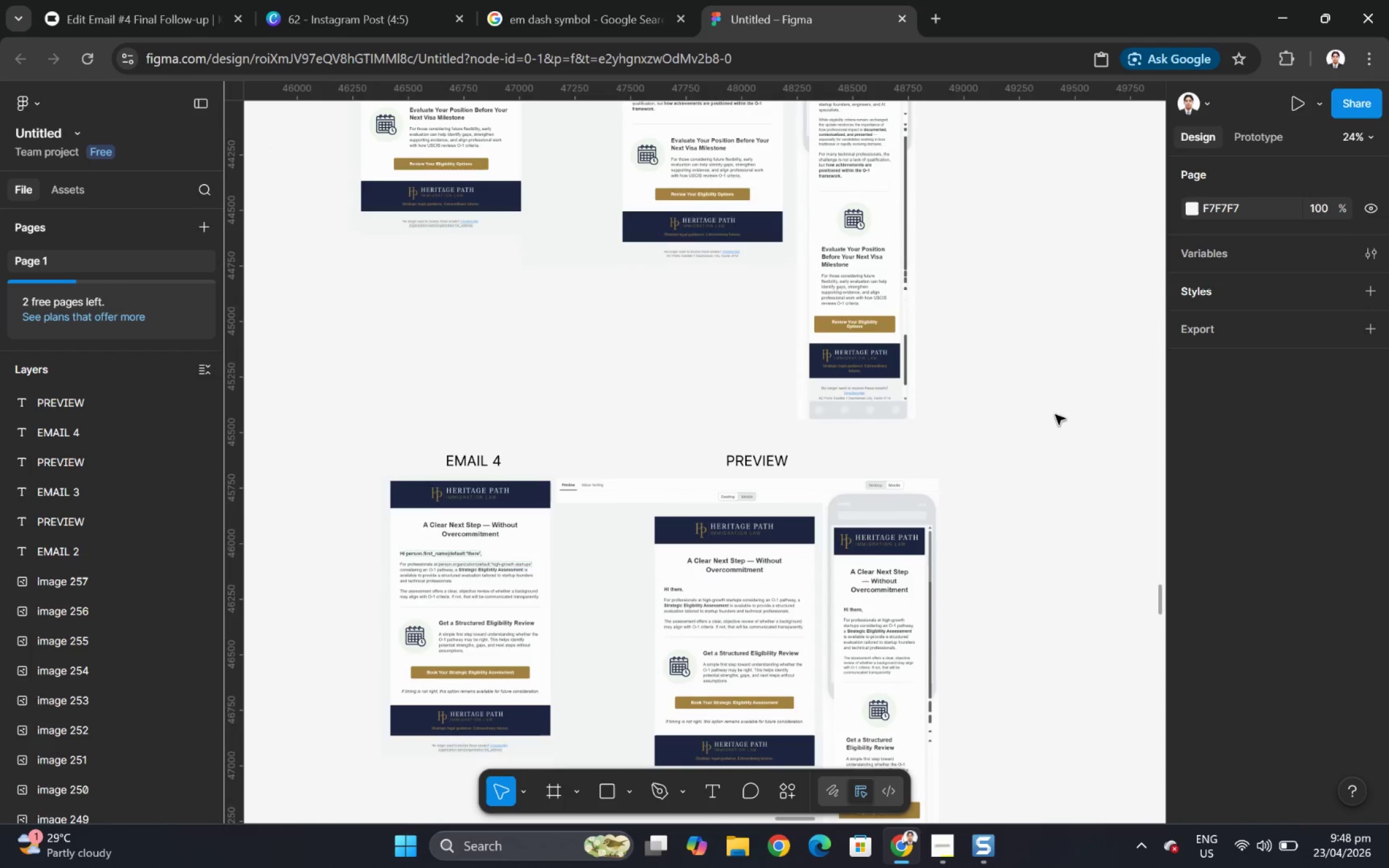 
hold_key(key=ControlLeft, duration=0.41)
 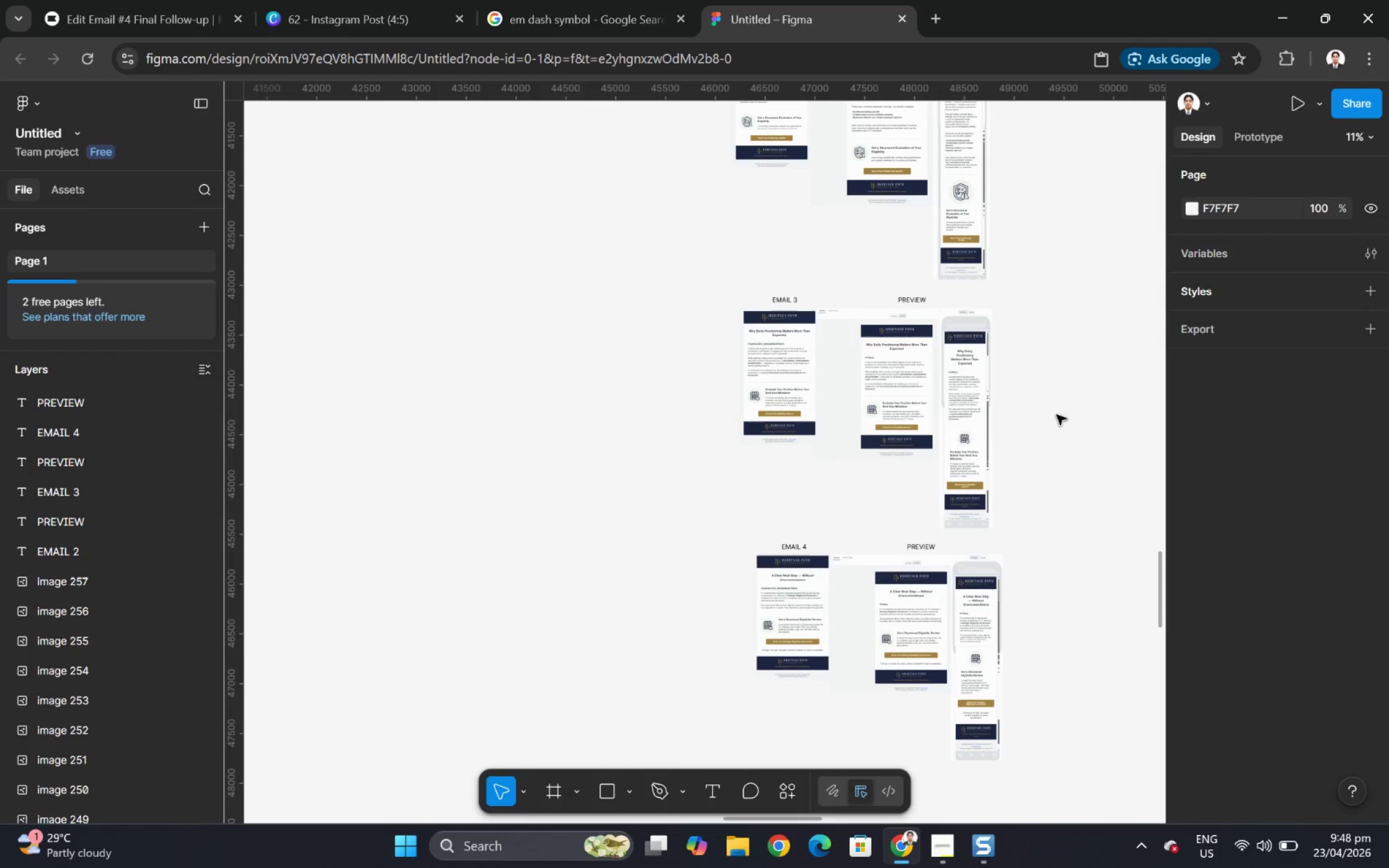 
hold_key(key=ControlLeft, duration=0.44)
 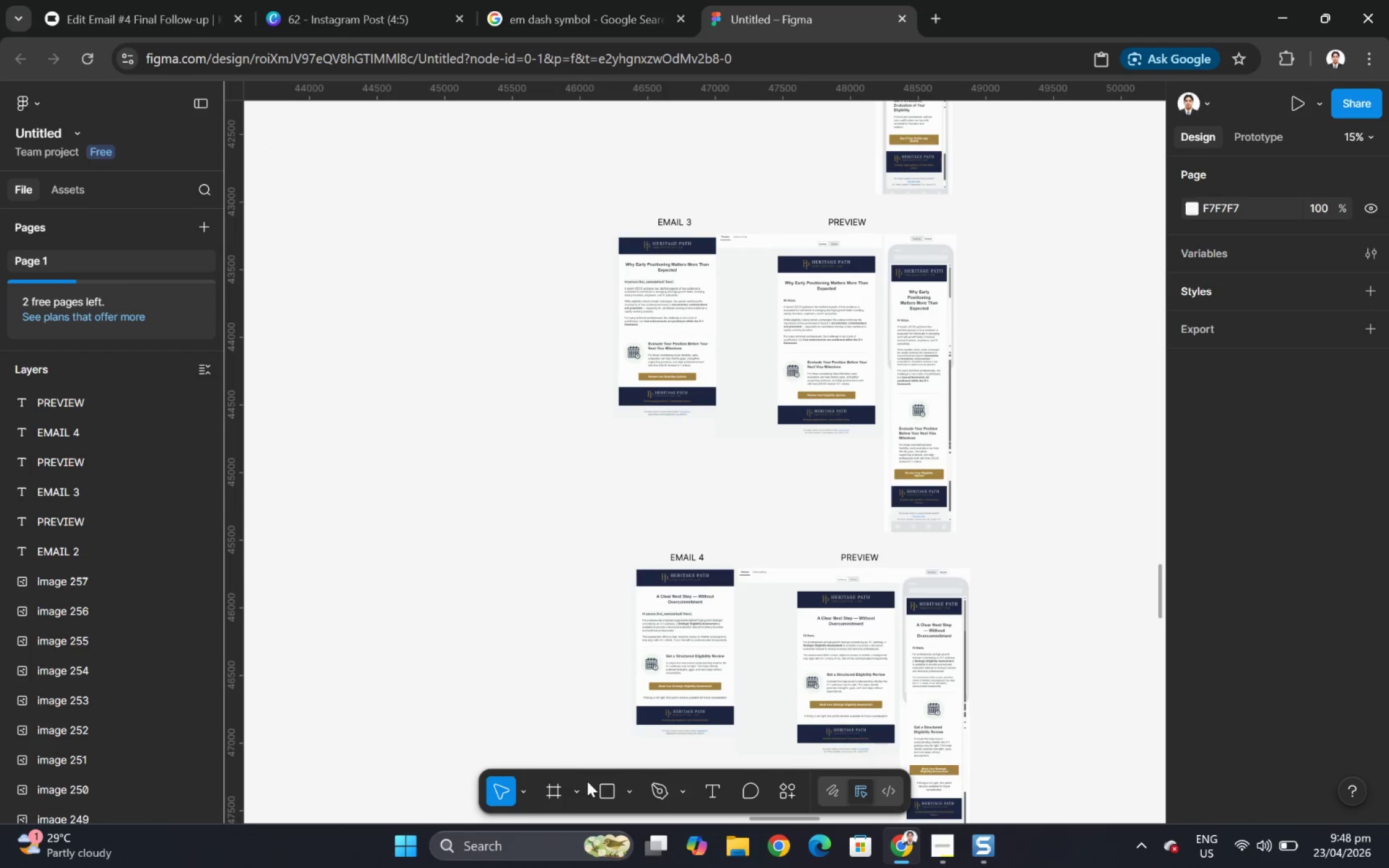 
scroll: coordinate [1054, 414], scroll_direction: down, amount: 4.0
 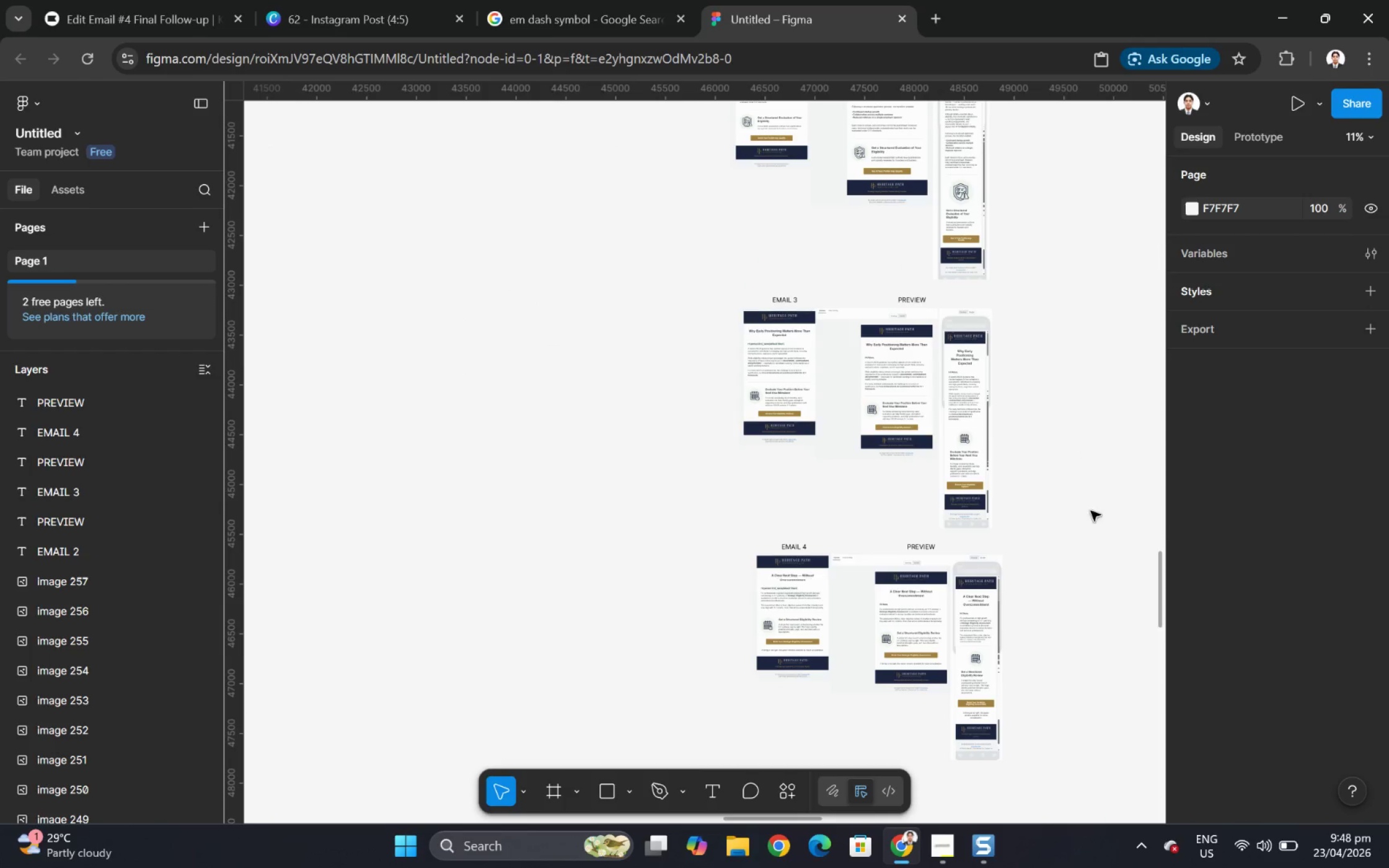 
scroll: coordinate [798, 390], scroll_direction: up, amount: 16.0
 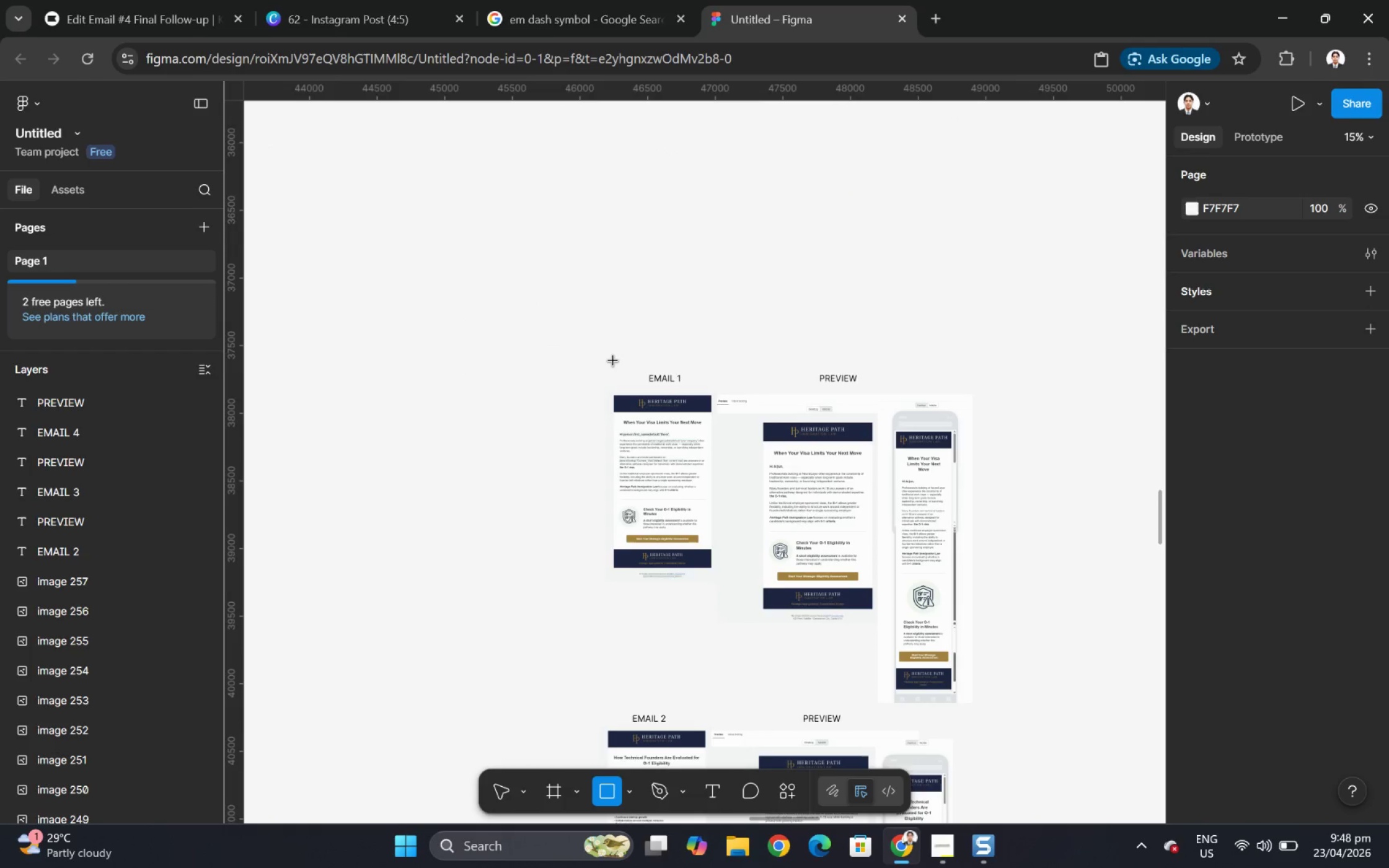 
left_click_drag(start_coordinate=[607, 349], to_coordinate=[989, 631])
 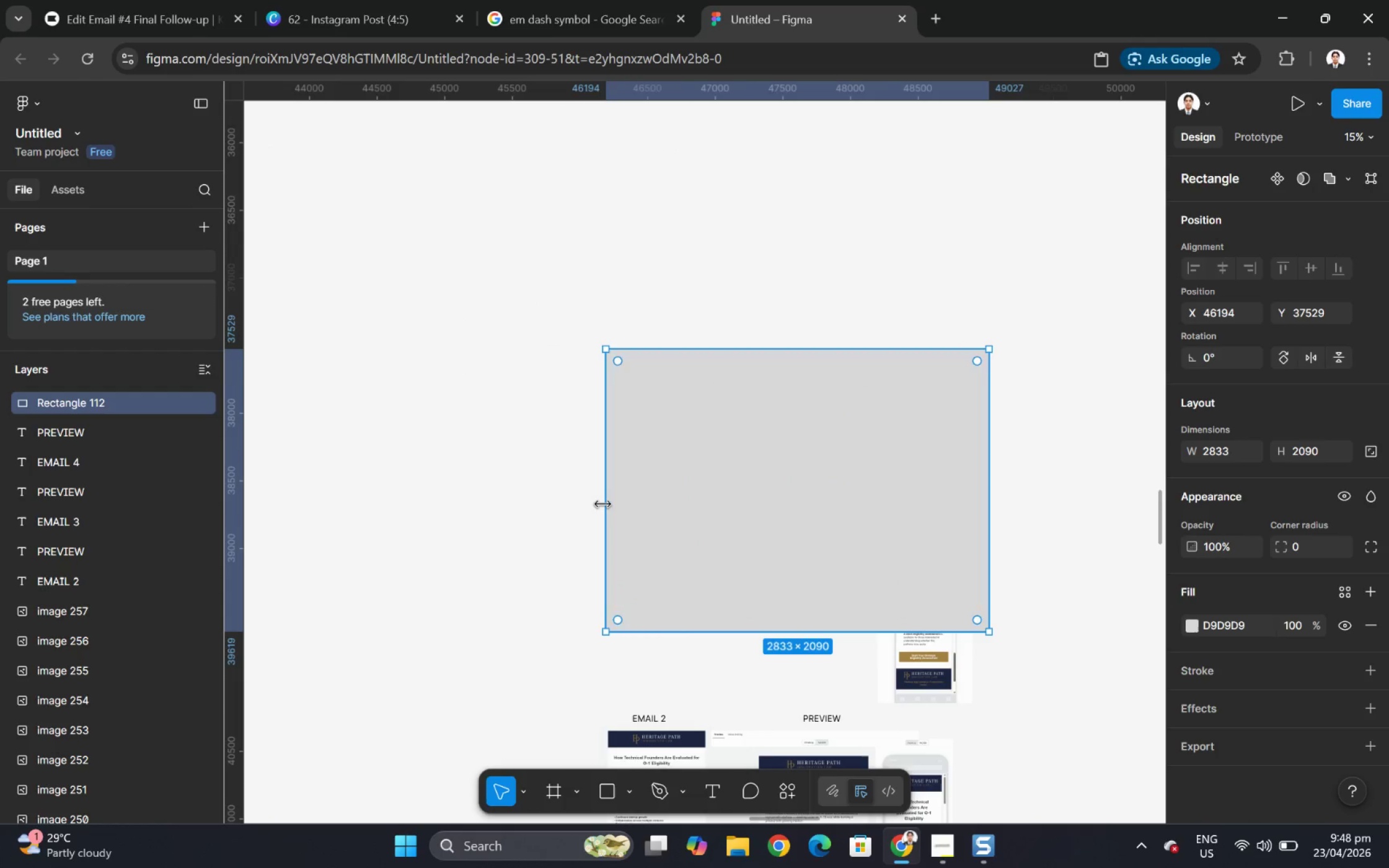 
left_click_drag(start_coordinate=[602, 502], to_coordinate=[588, 501])
 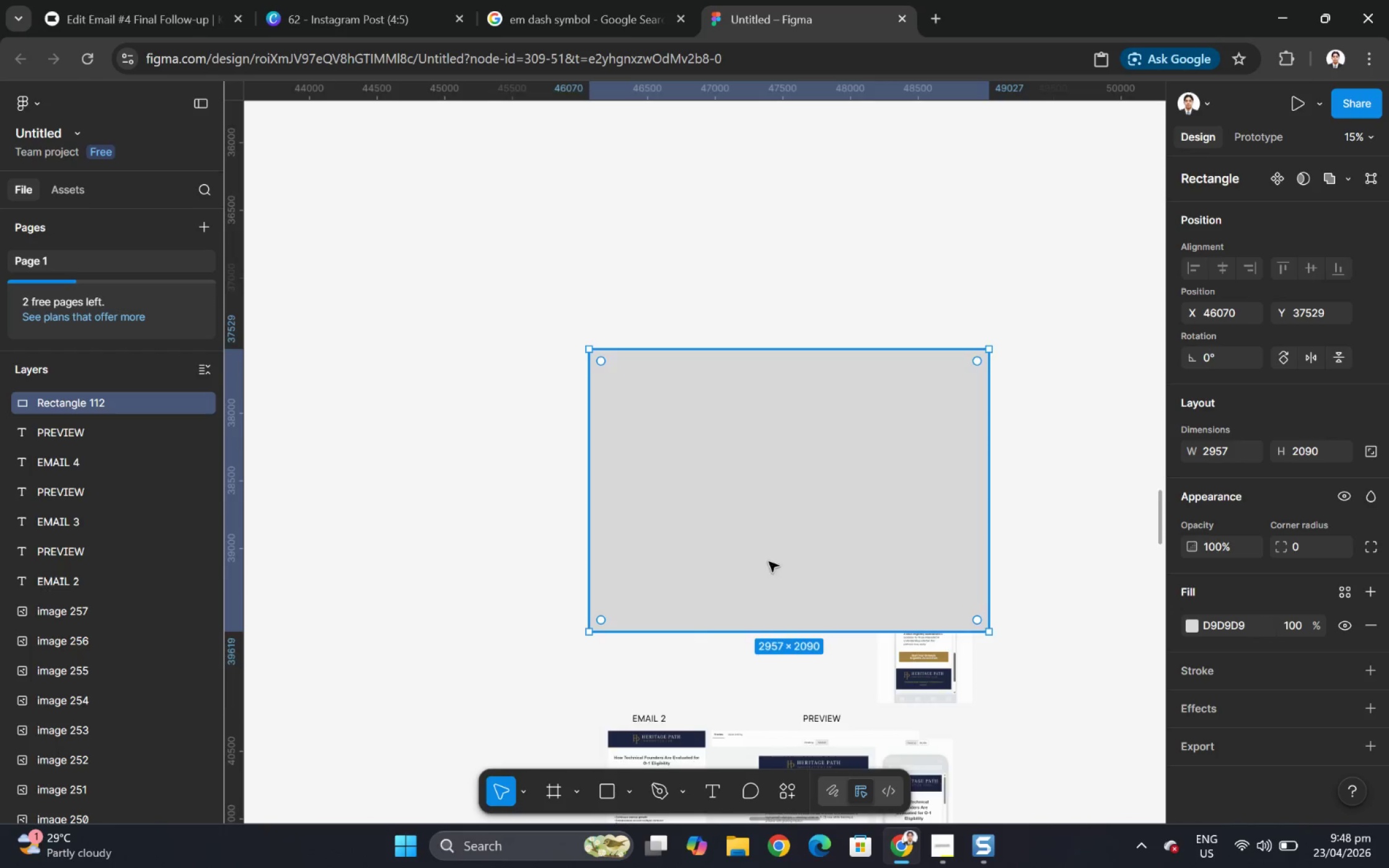 
scroll: coordinate [755, 524], scroll_direction: down, amount: 5.0
 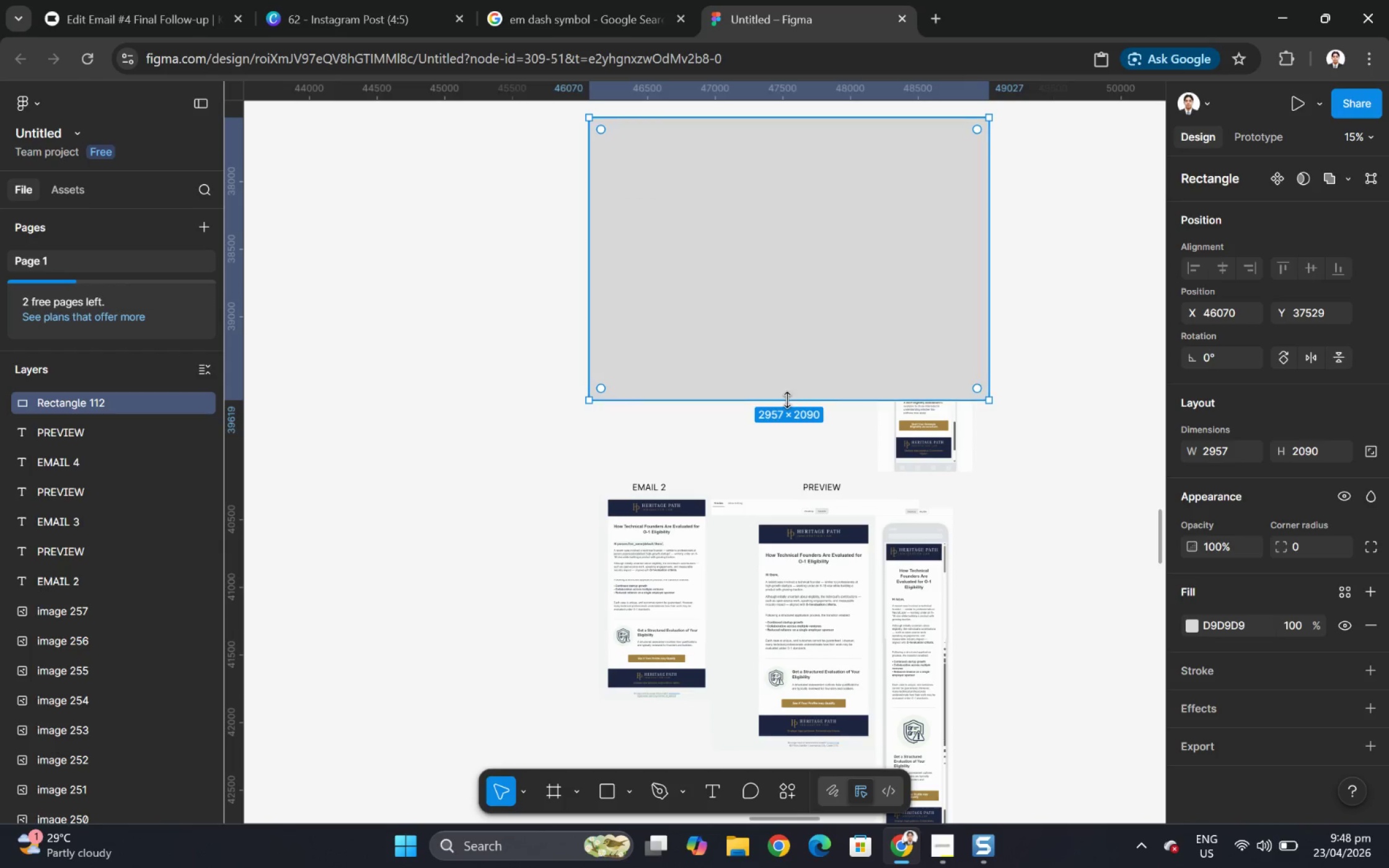 
left_click_drag(start_coordinate=[787, 400], to_coordinate=[858, 630])
 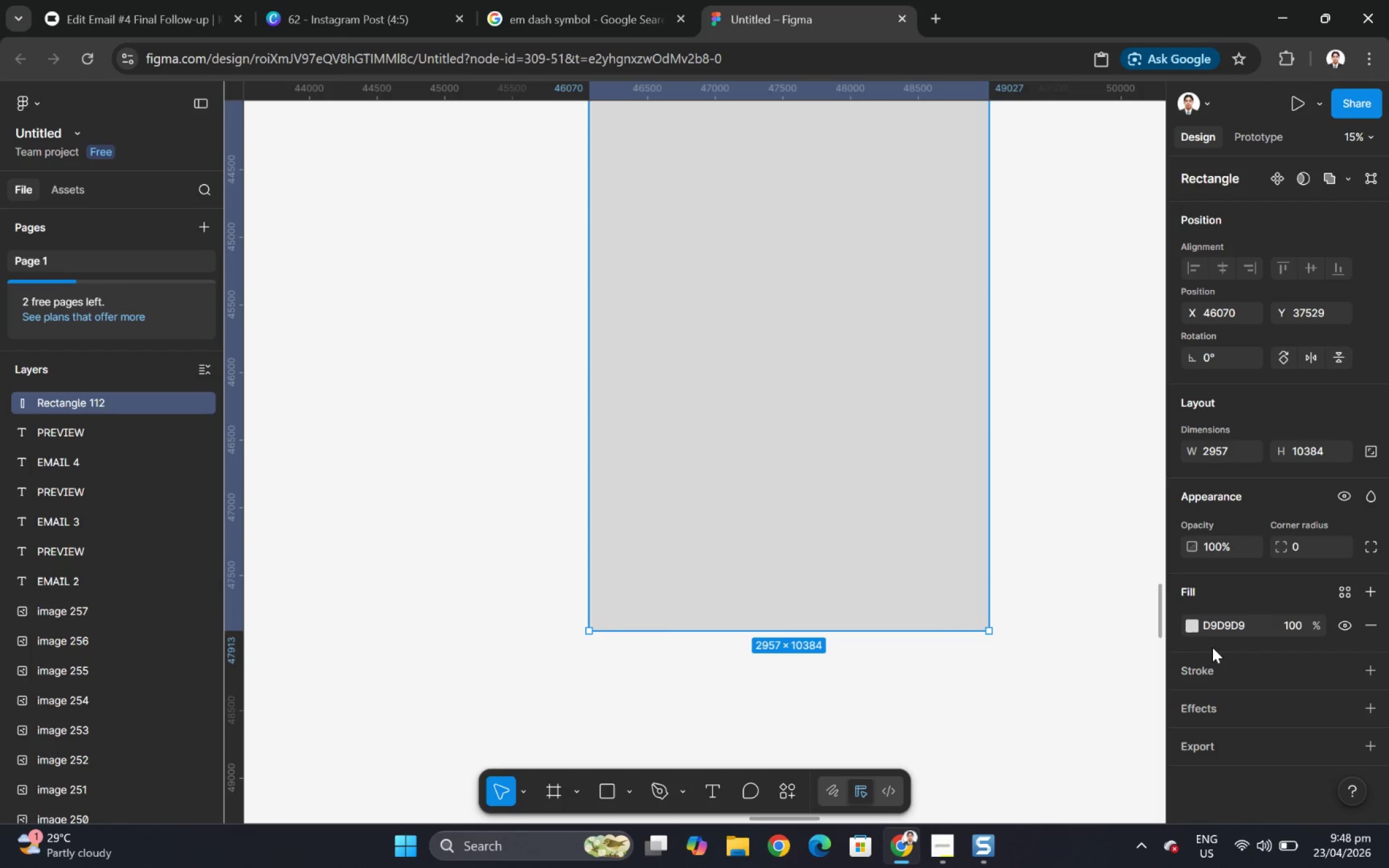 
left_click([1194, 627])
 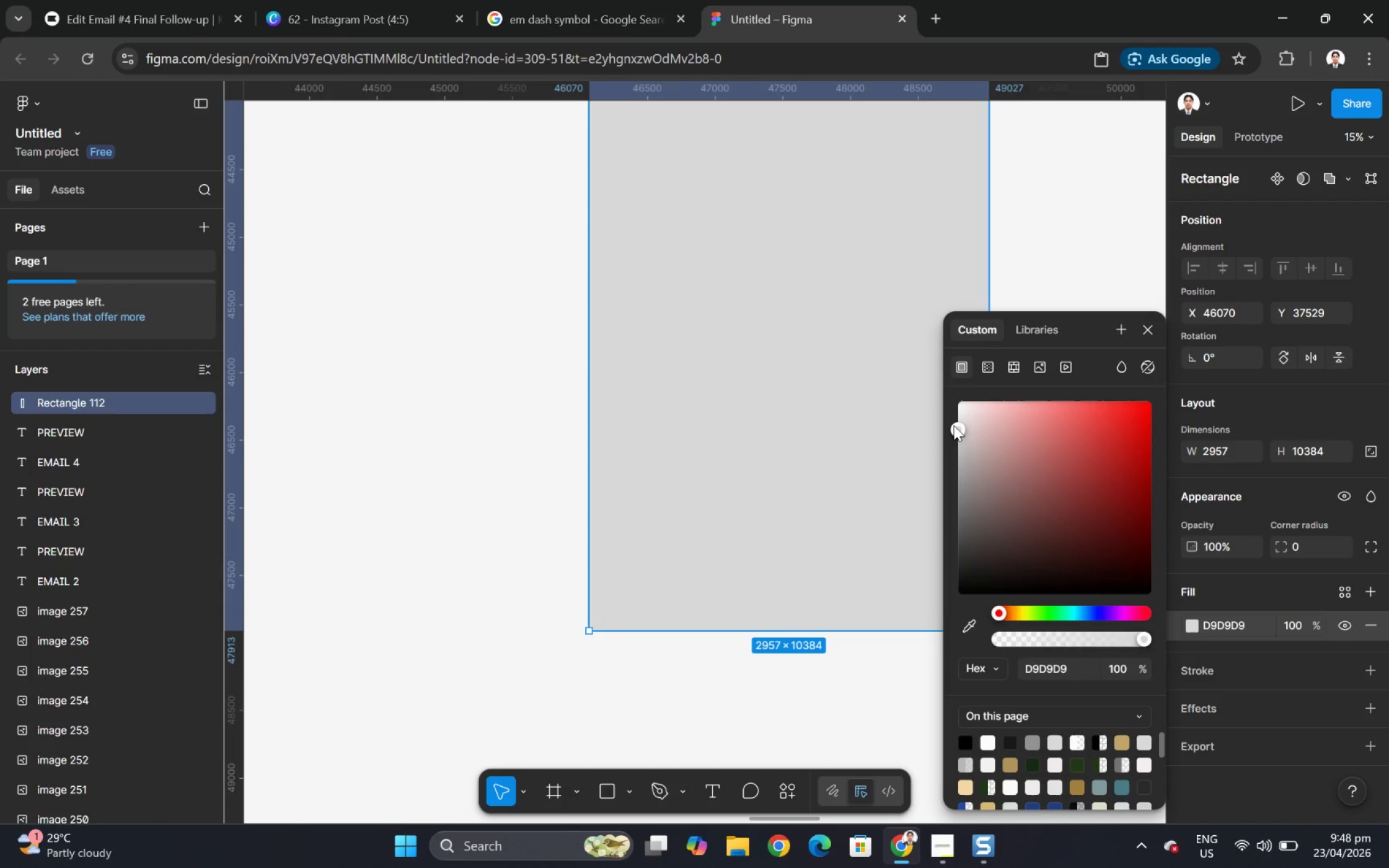 
left_click_drag(start_coordinate=[954, 425], to_coordinate=[935, 371])
 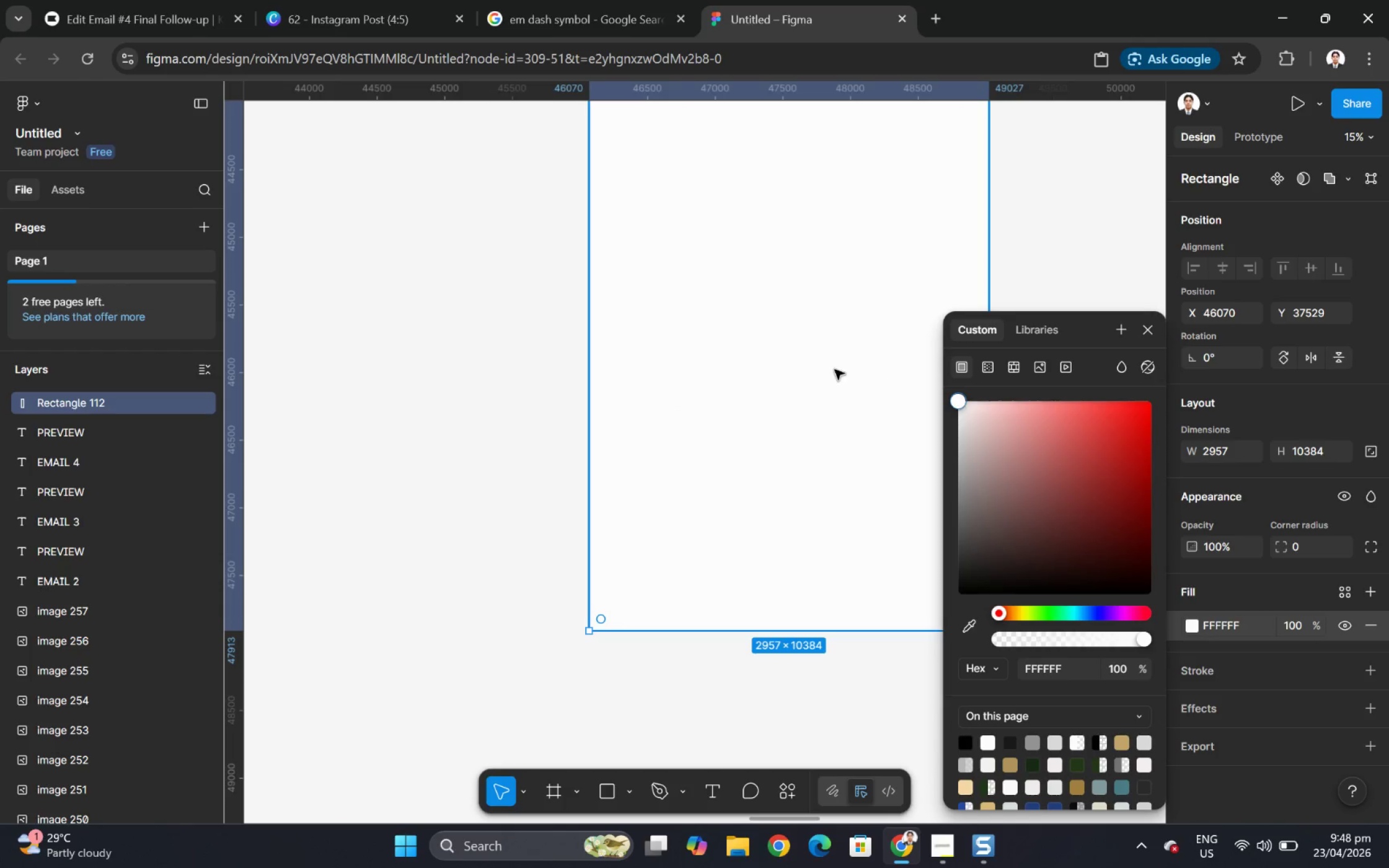 
left_click([834, 369])
 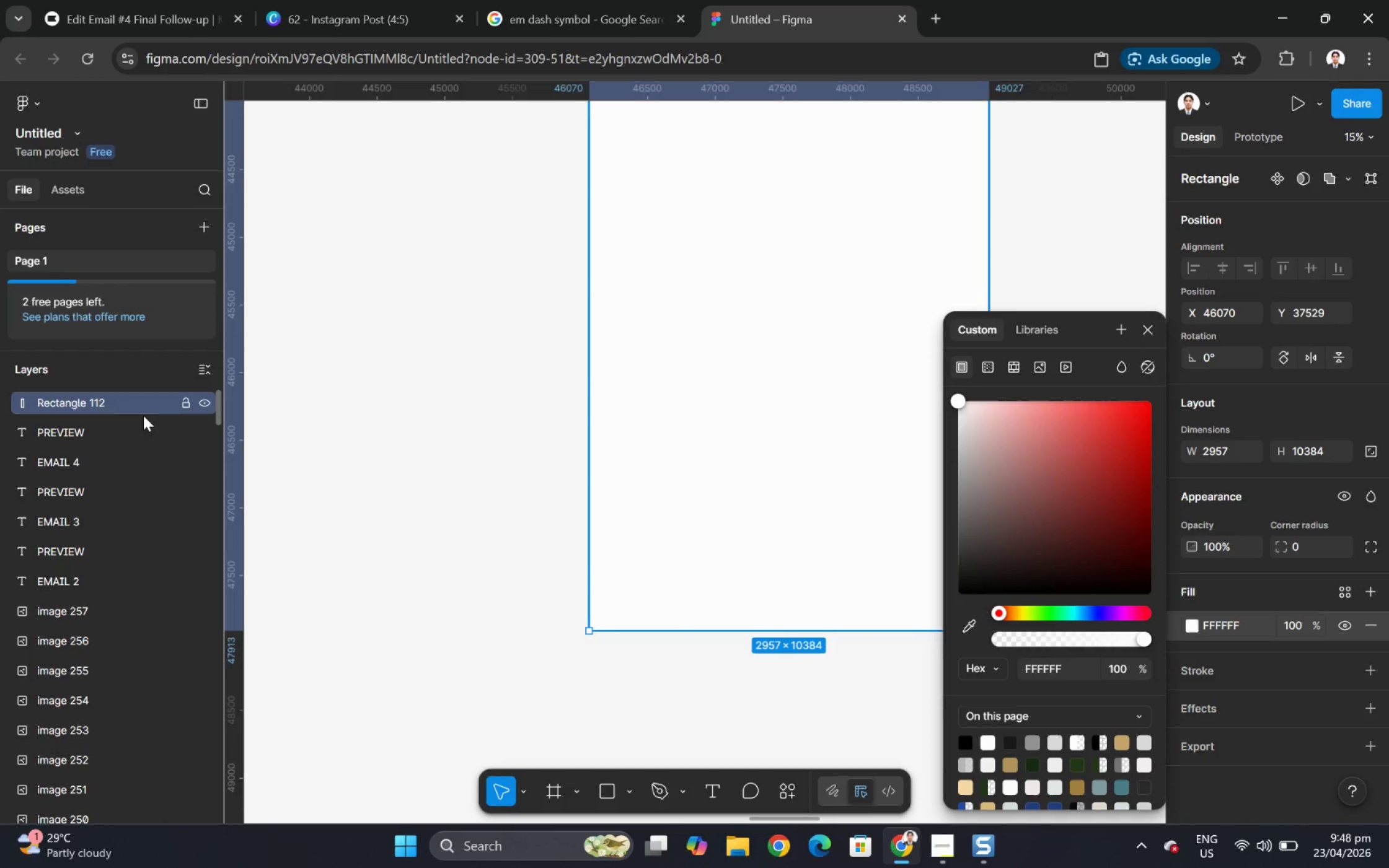 
left_click_drag(start_coordinate=[133, 403], to_coordinate=[123, 647])
 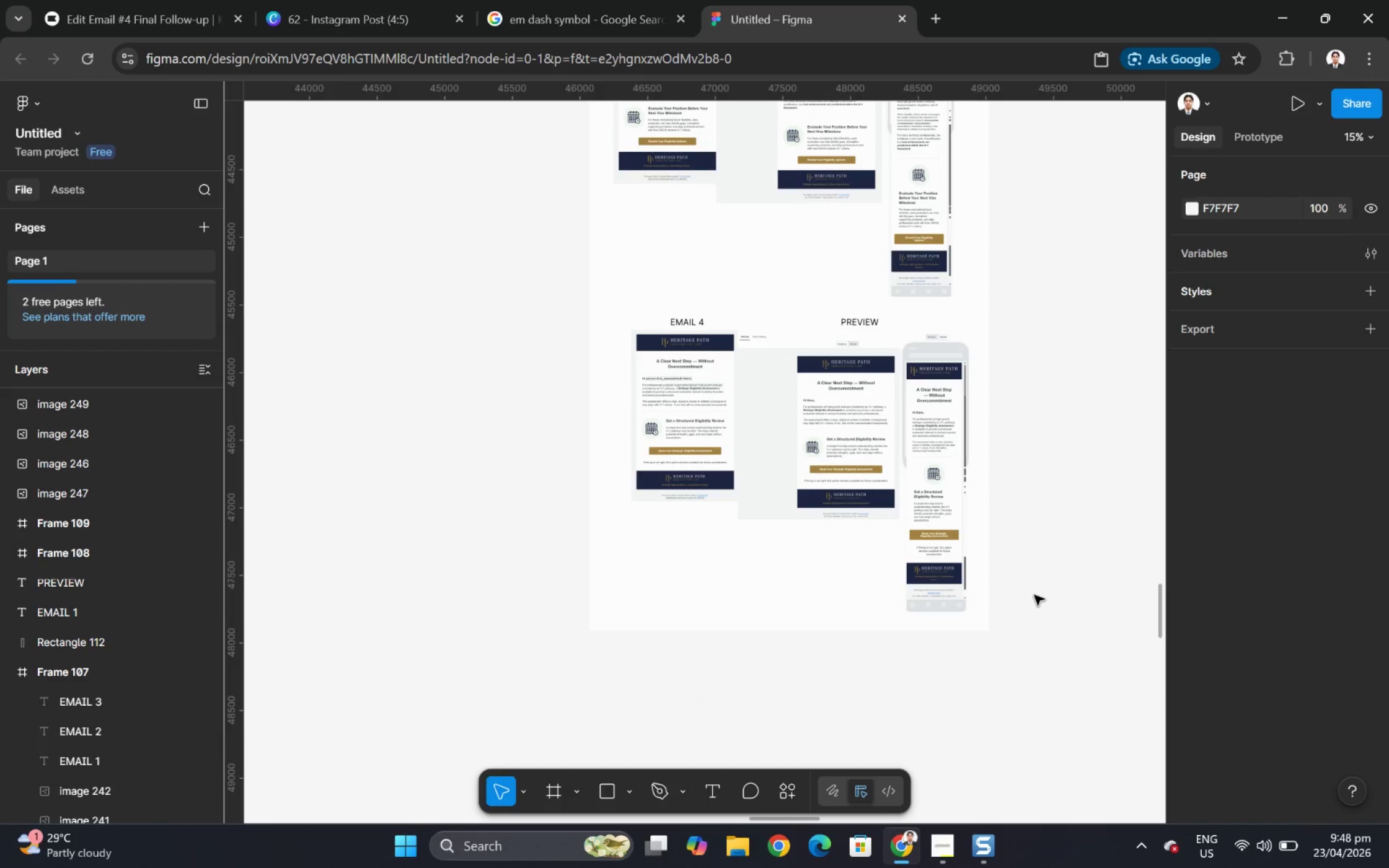 
left_click([608, 439])
 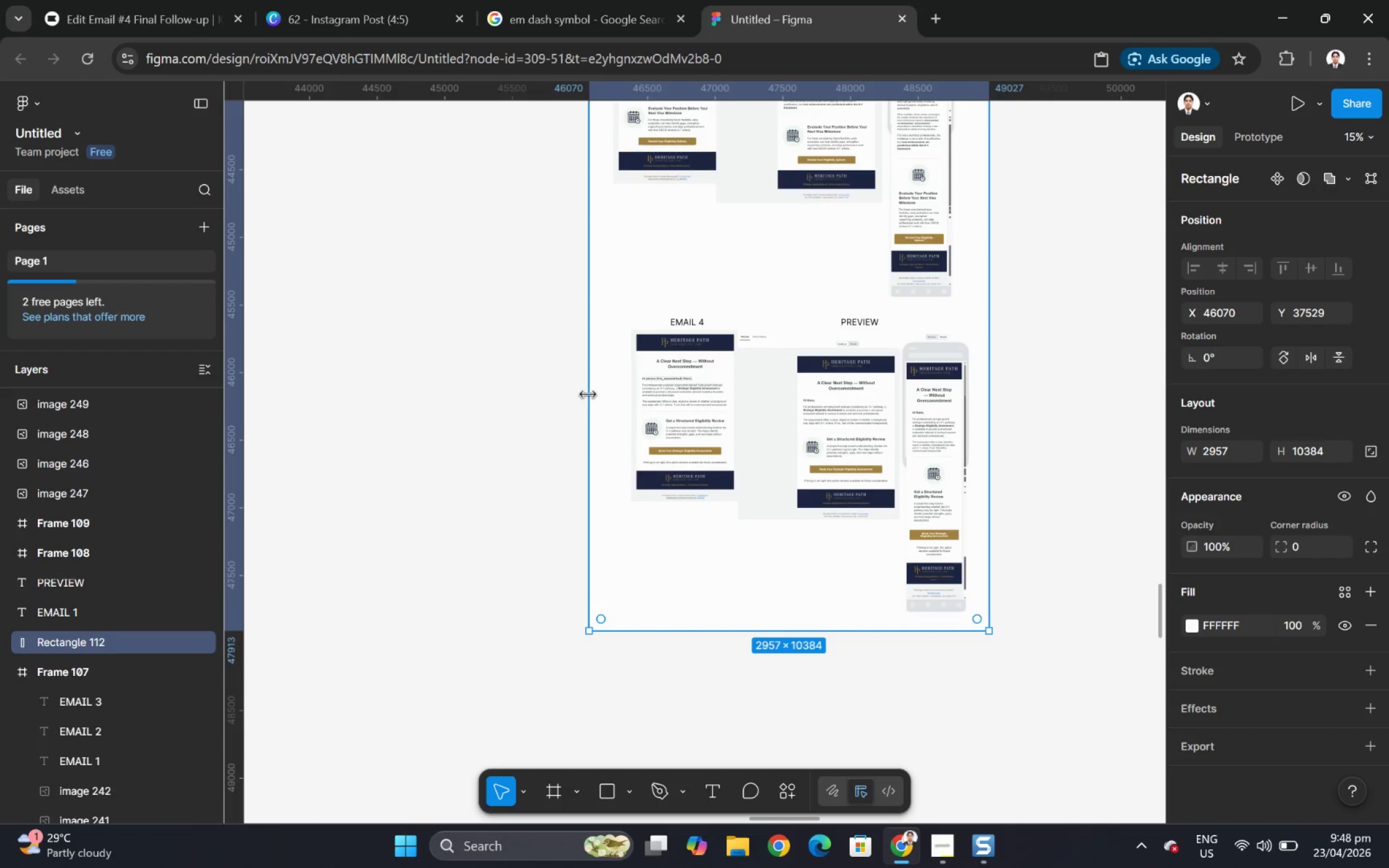 
left_click_drag(start_coordinate=[588, 393], to_coordinate=[602, 396])
 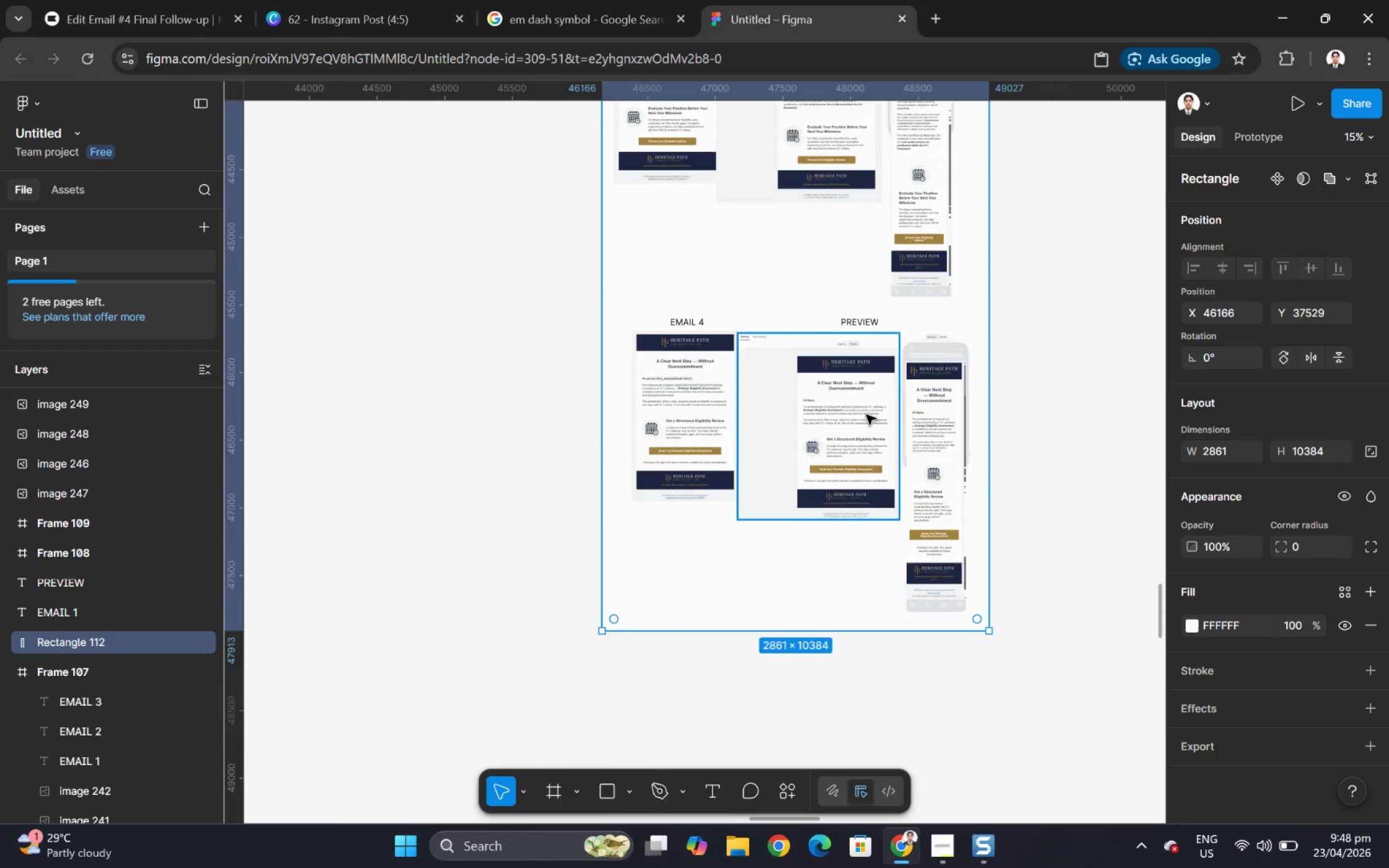 
scroll: coordinate [616, 344], scroll_direction: up, amount: 16.0
 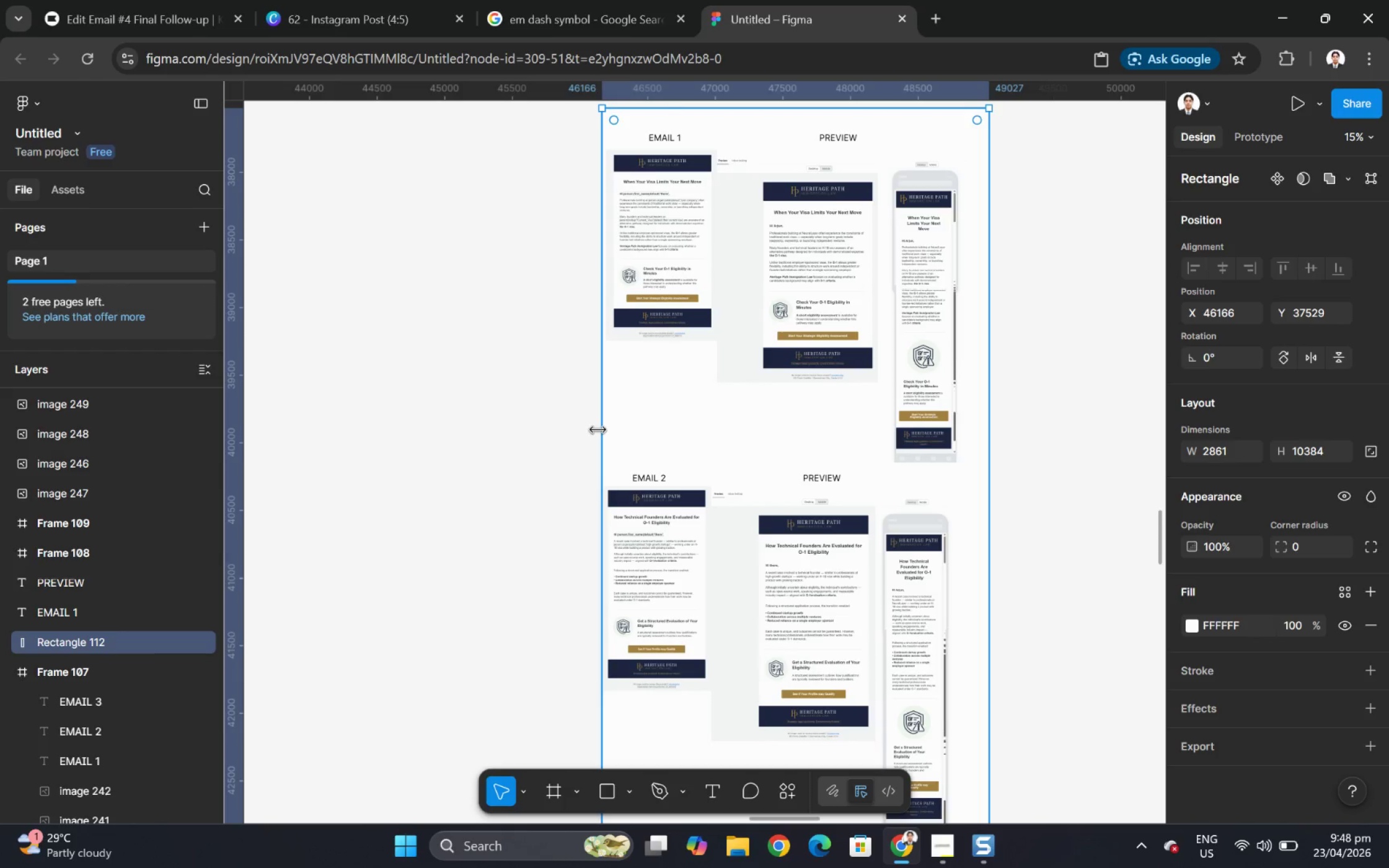 
left_click_drag(start_coordinate=[597, 429], to_coordinate=[580, 426])
 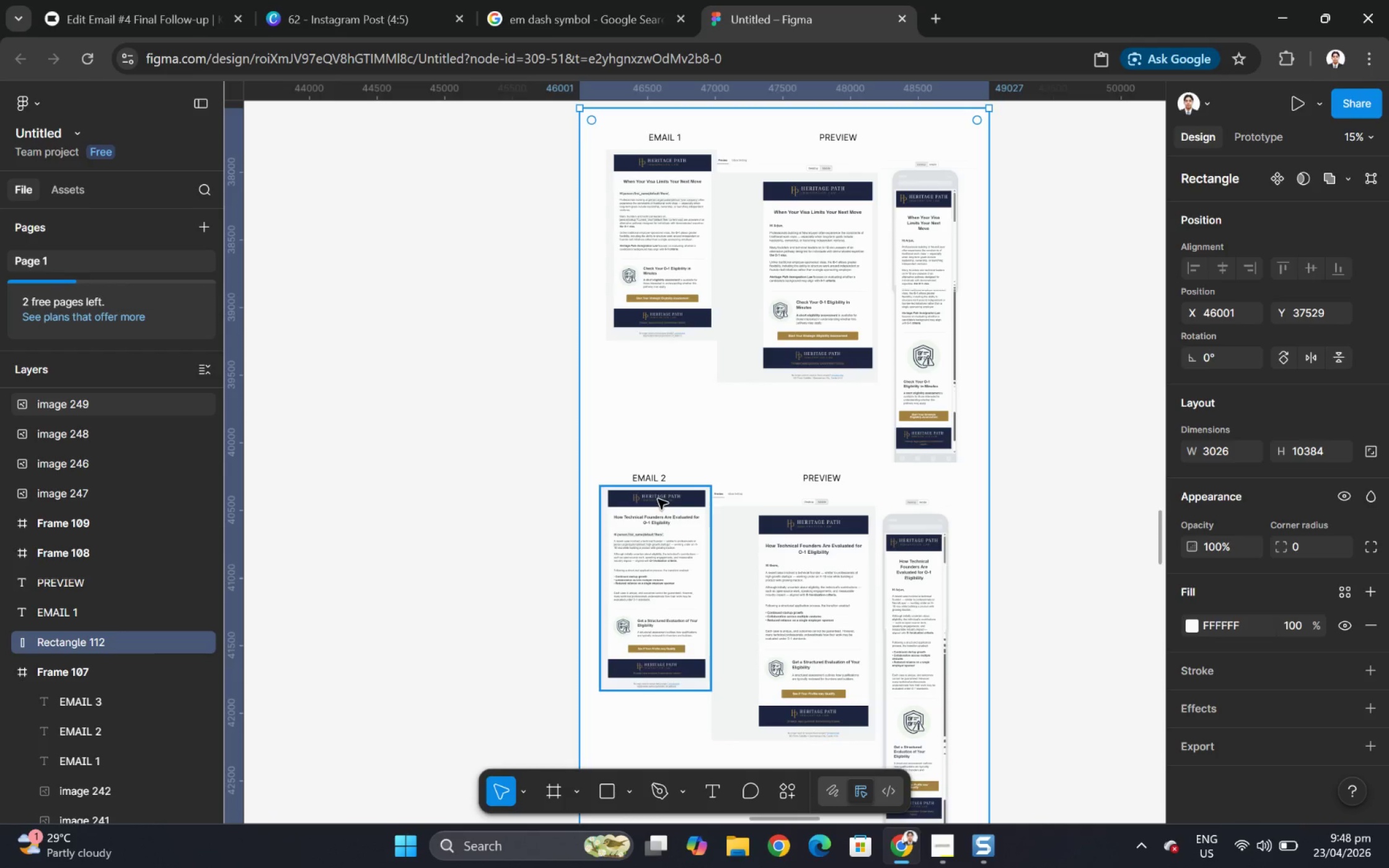 
scroll: coordinate [778, 545], scroll_direction: down, amount: 12.0
 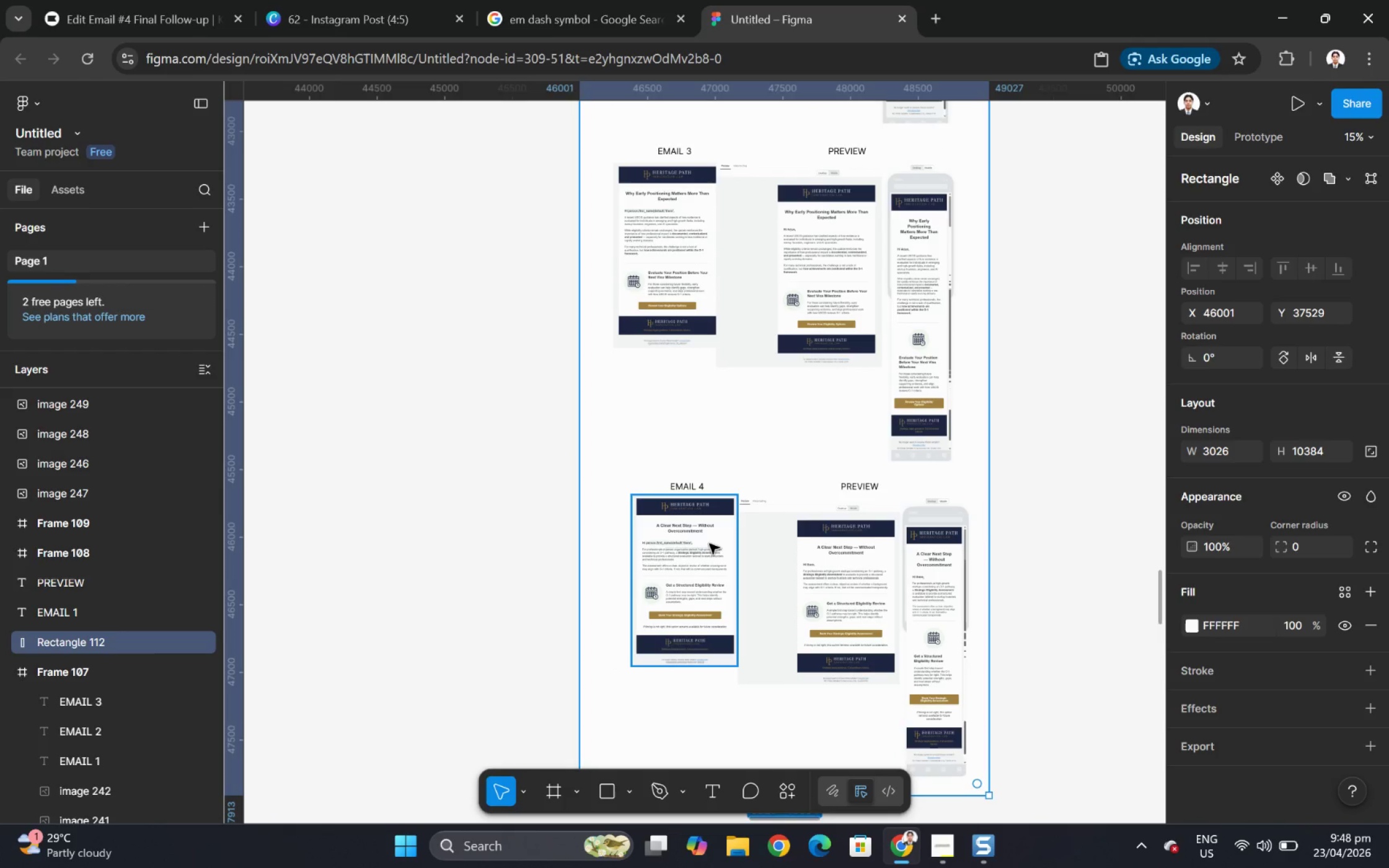 
left_click([678, 567])
 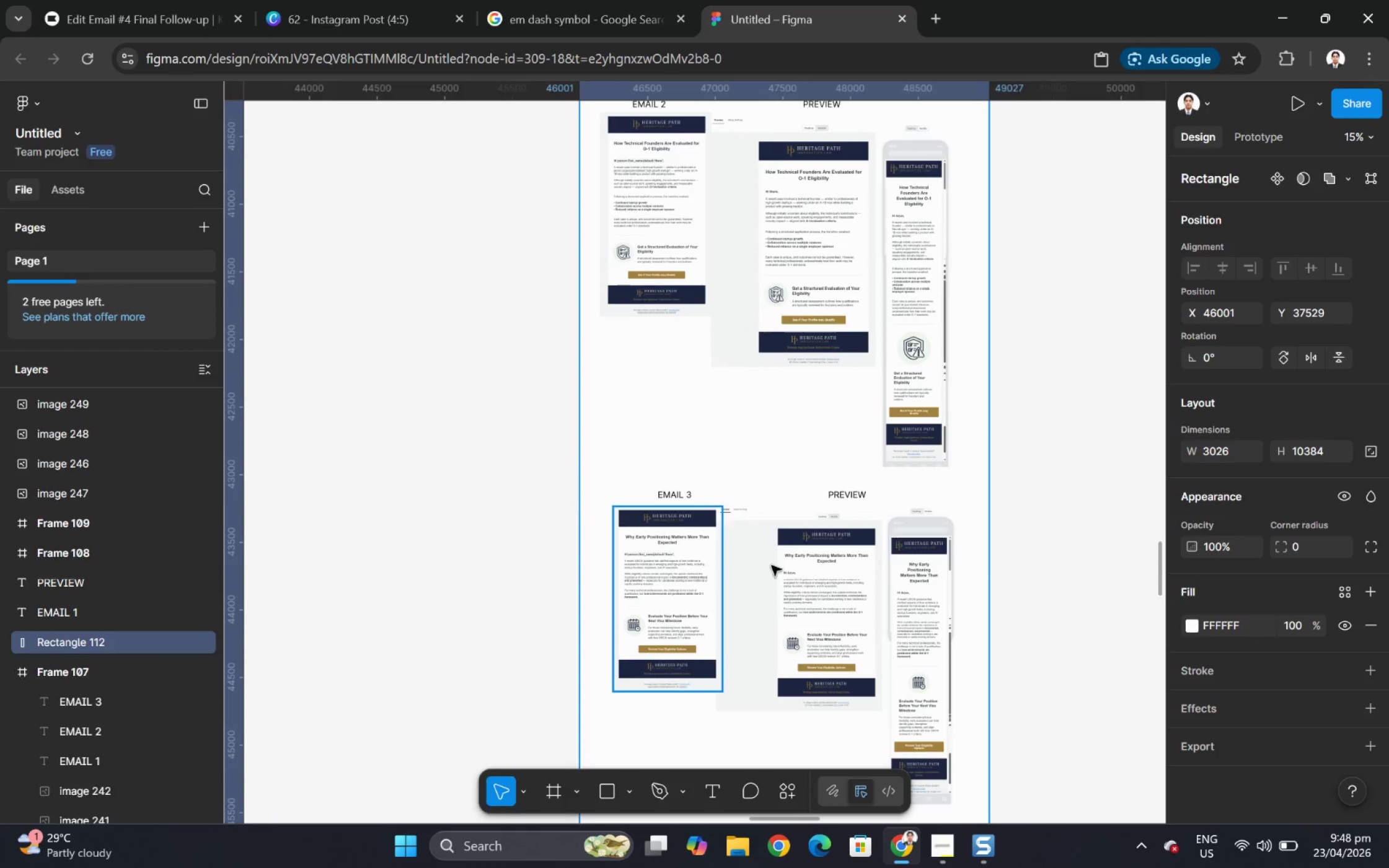 
scroll: coordinate [713, 541], scroll_direction: up, amount: 6.0
 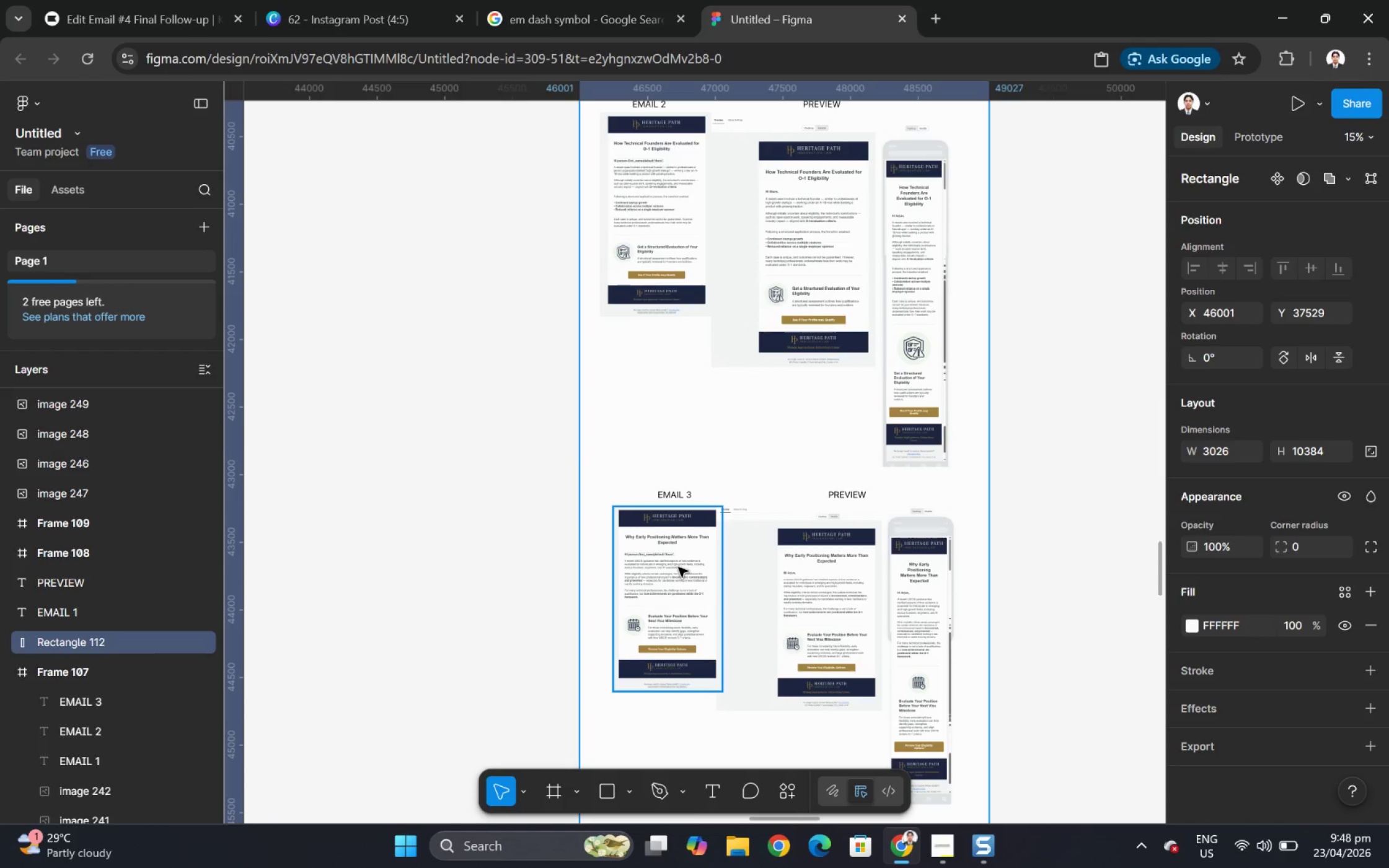 
hold_key(key=ShiftLeft, duration=4.12)
left_click([831, 564])
 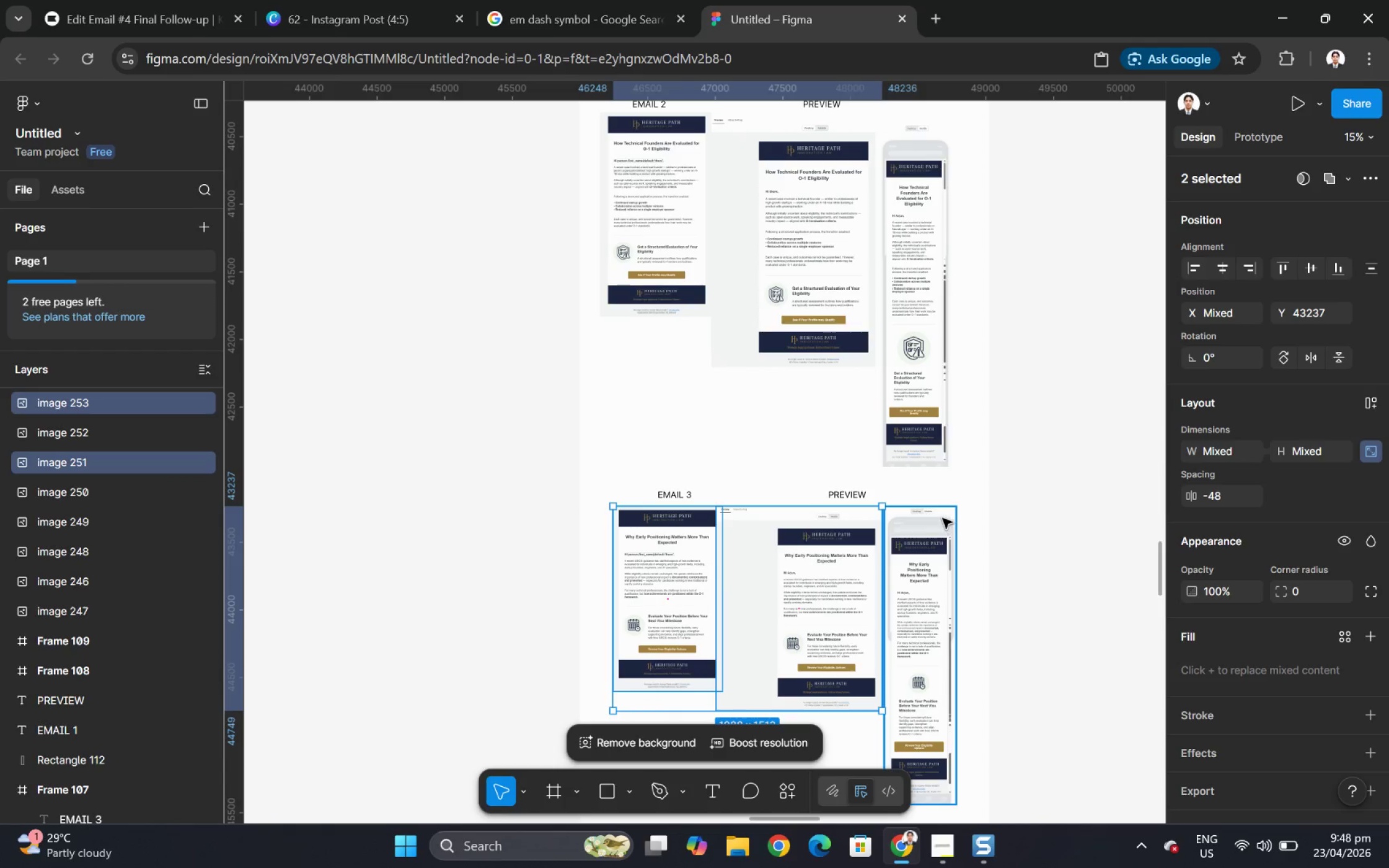 
left_click([941, 515])
 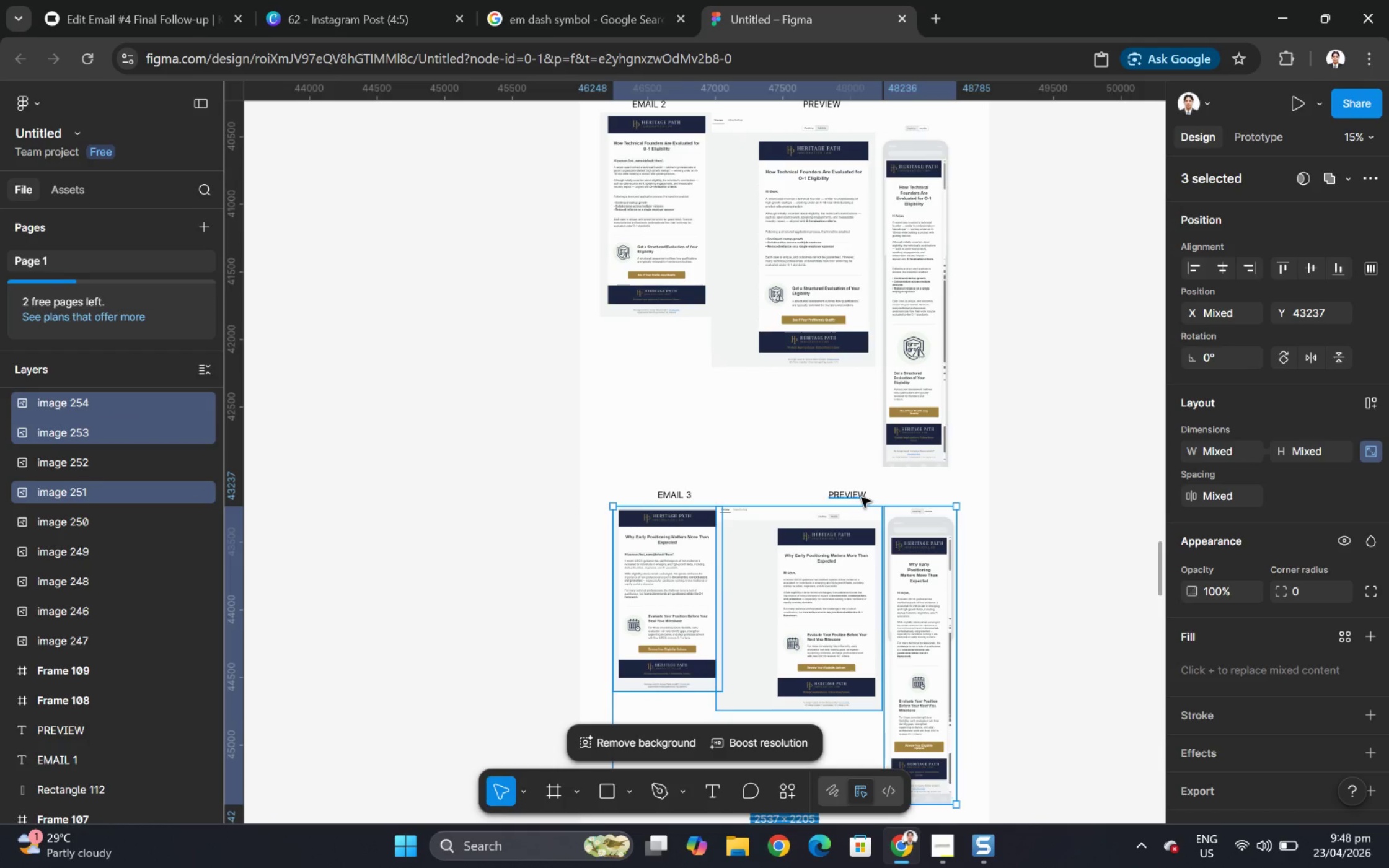 
left_click([857, 495])
 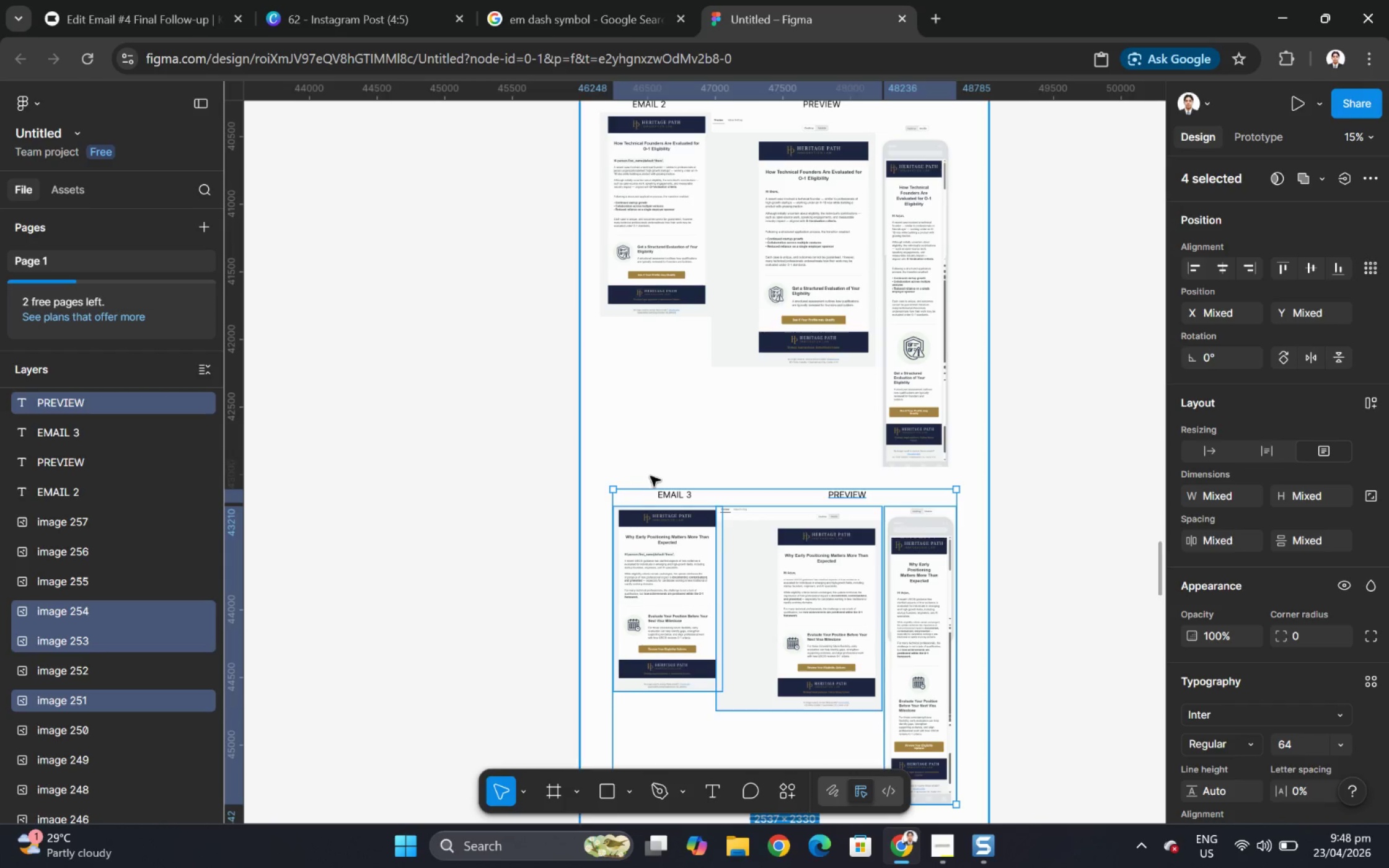 
left_click_drag(start_coordinate=[796, 566], to_coordinate=[781, 564])
 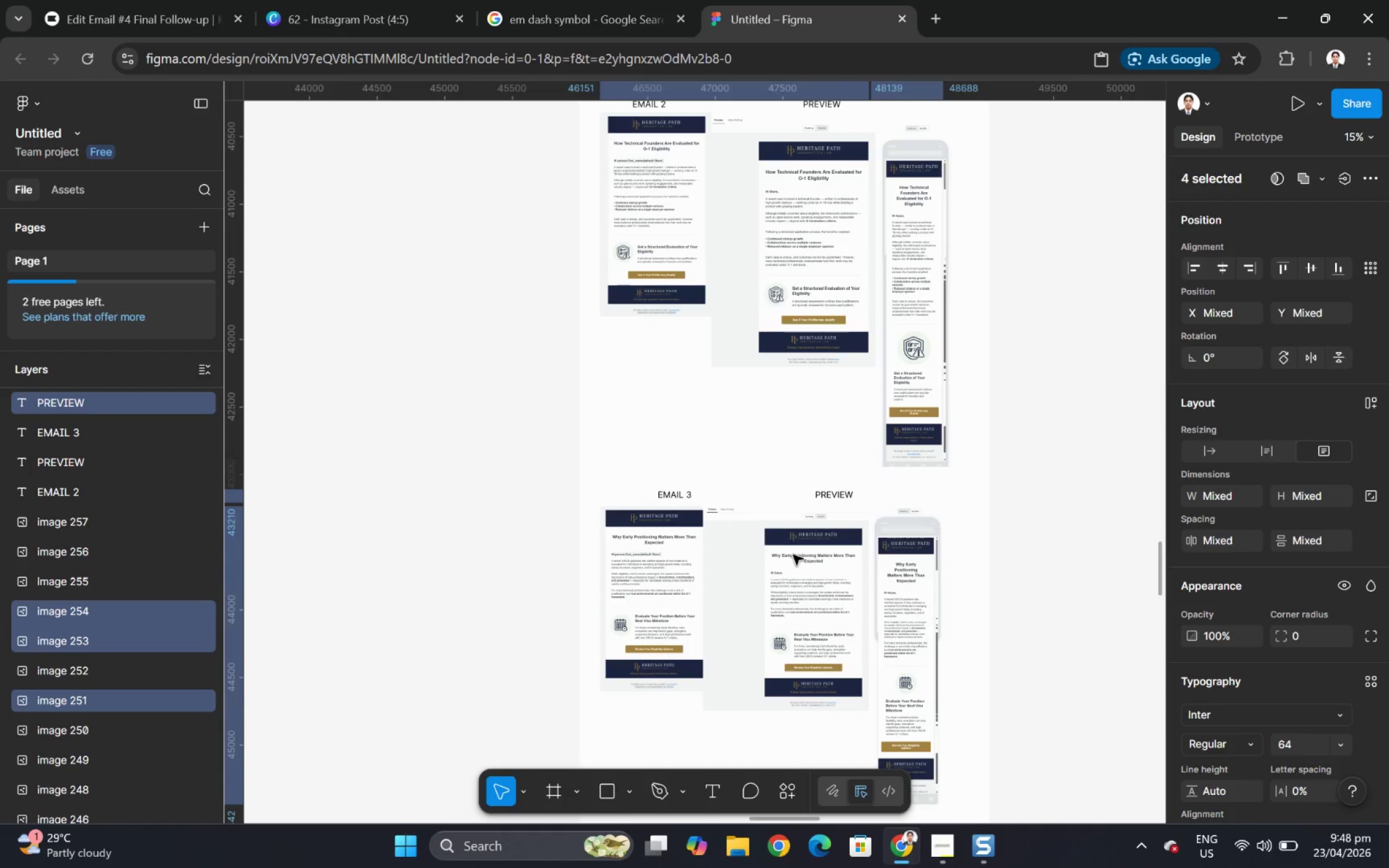 
key(Control+Z)
 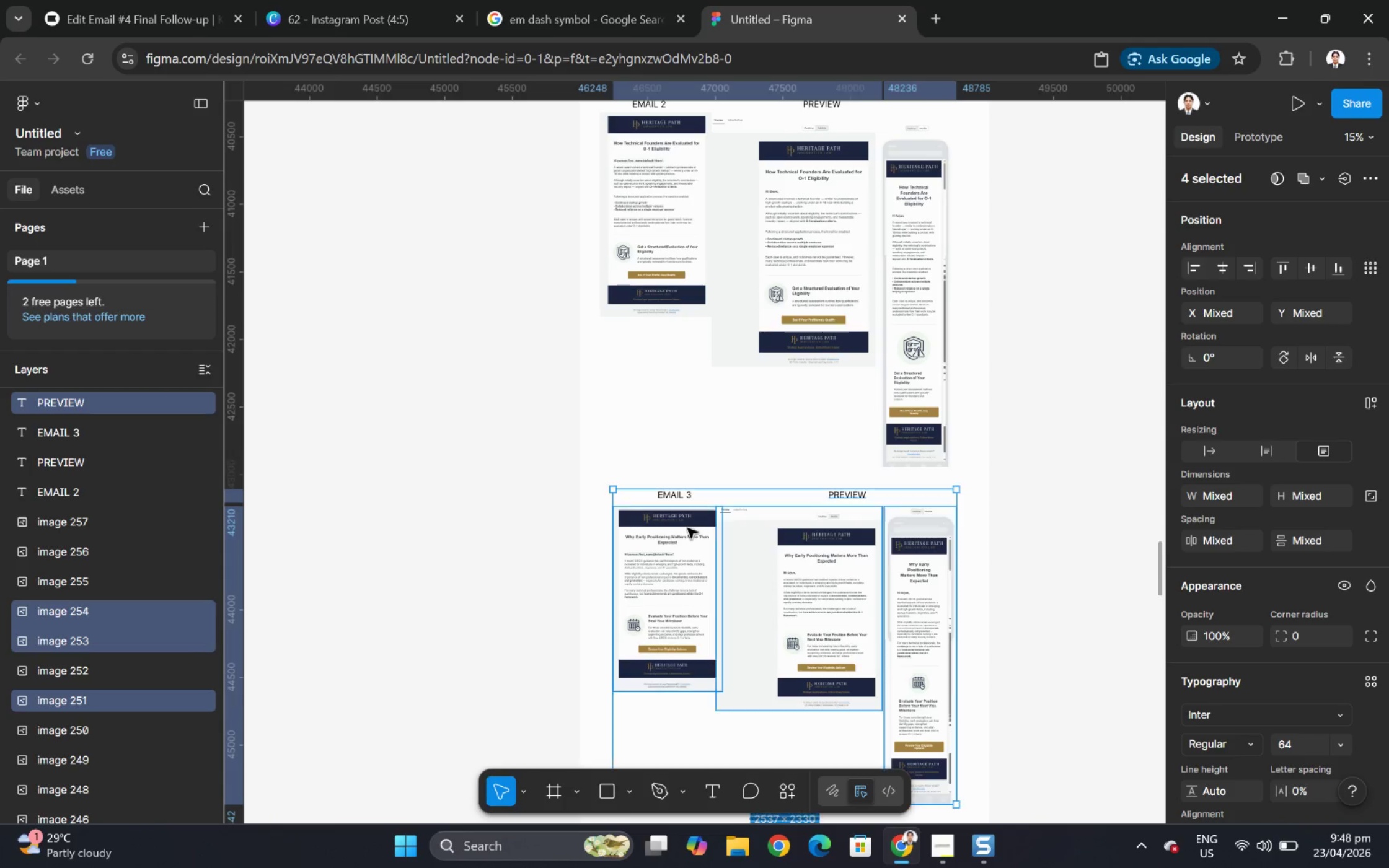 
hold_key(key=ControlLeft, duration=0.44)
 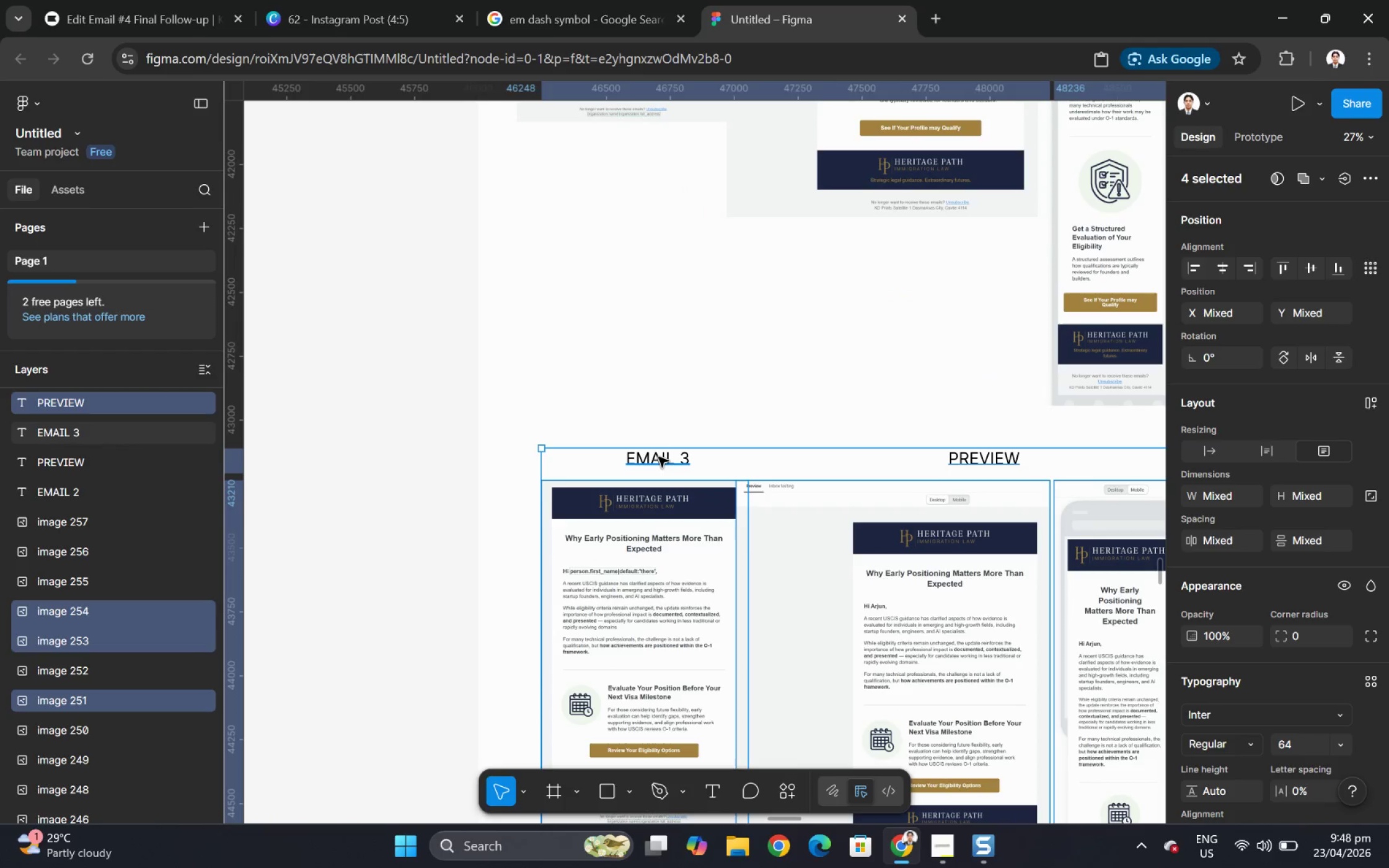 
hold_key(key=ShiftLeft, duration=0.73)
 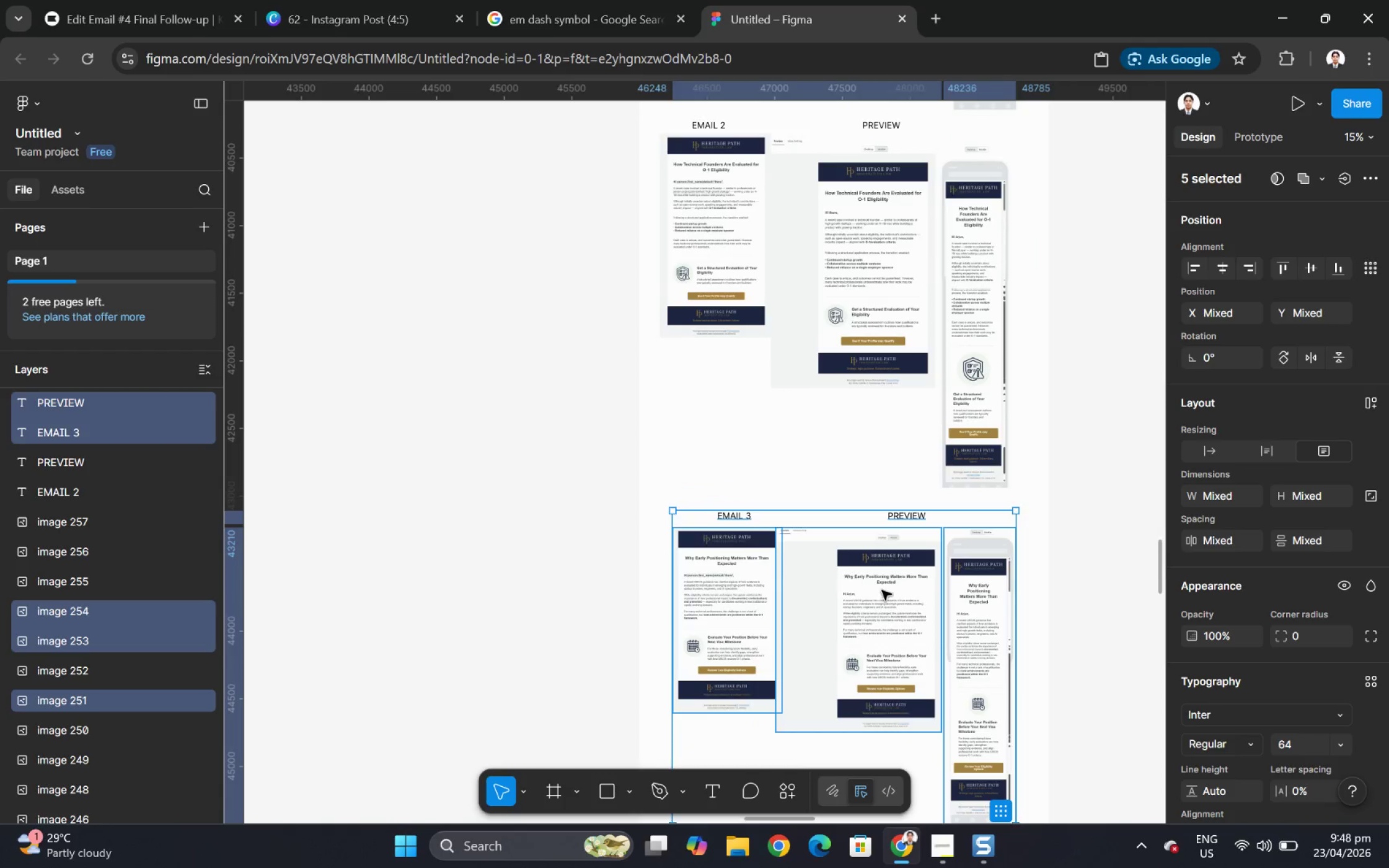 
scroll: coordinate [694, 535], scroll_direction: up, amount: 5.0
 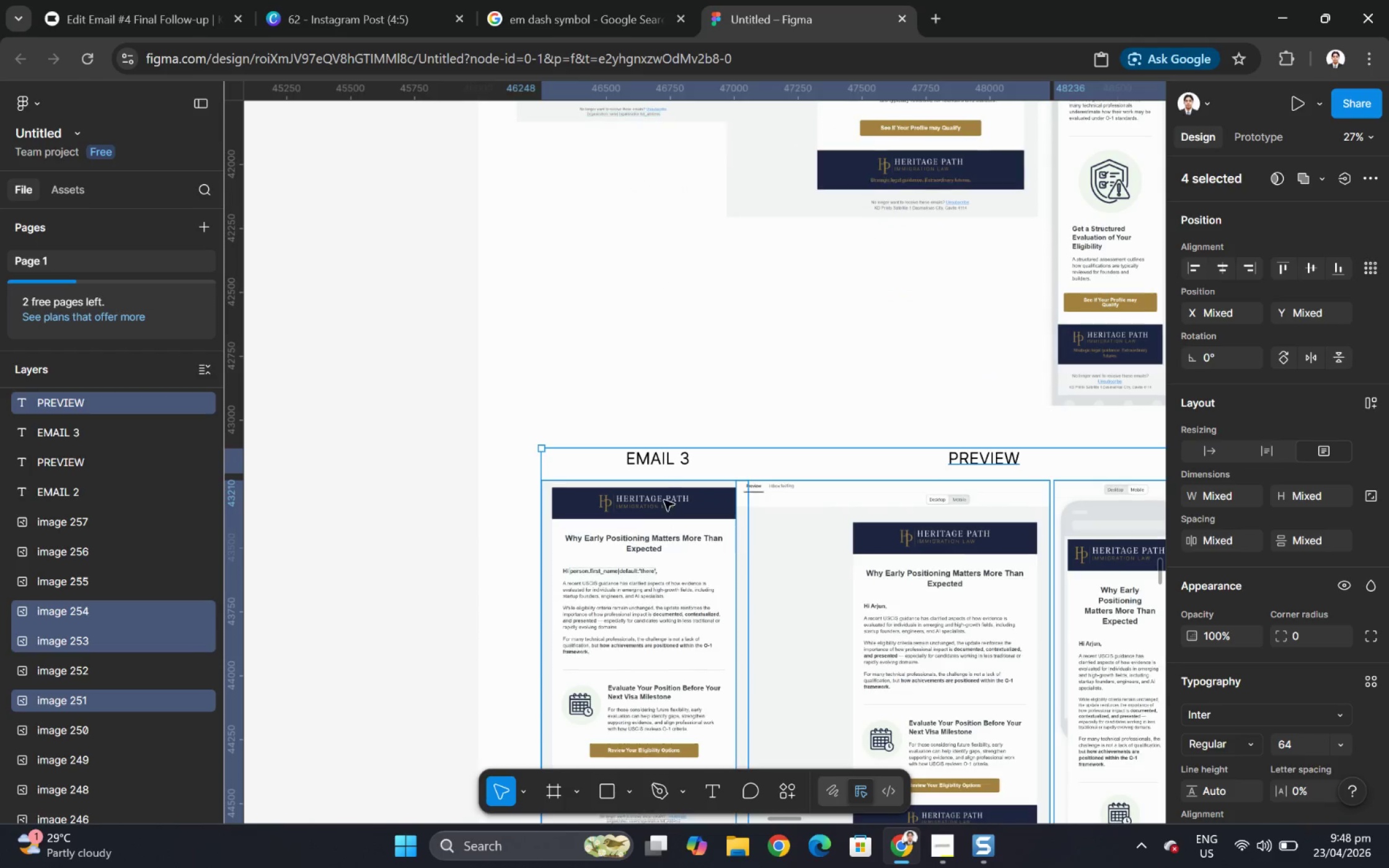 
left_click([658, 457])
 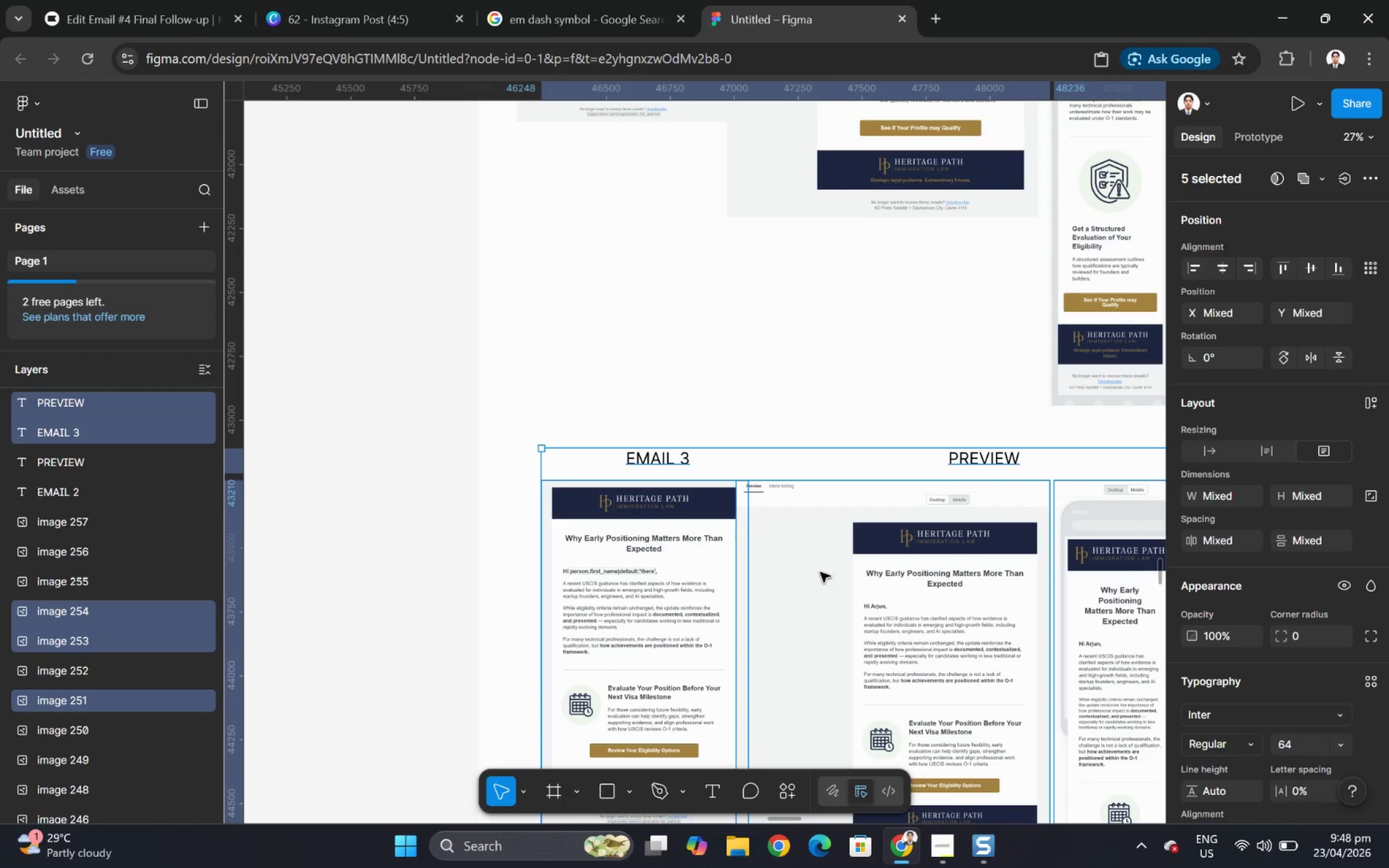 
hold_key(key=ControlLeft, duration=0.34)
scroll: coordinate [820, 580], scroll_direction: down, amount: 5.0
 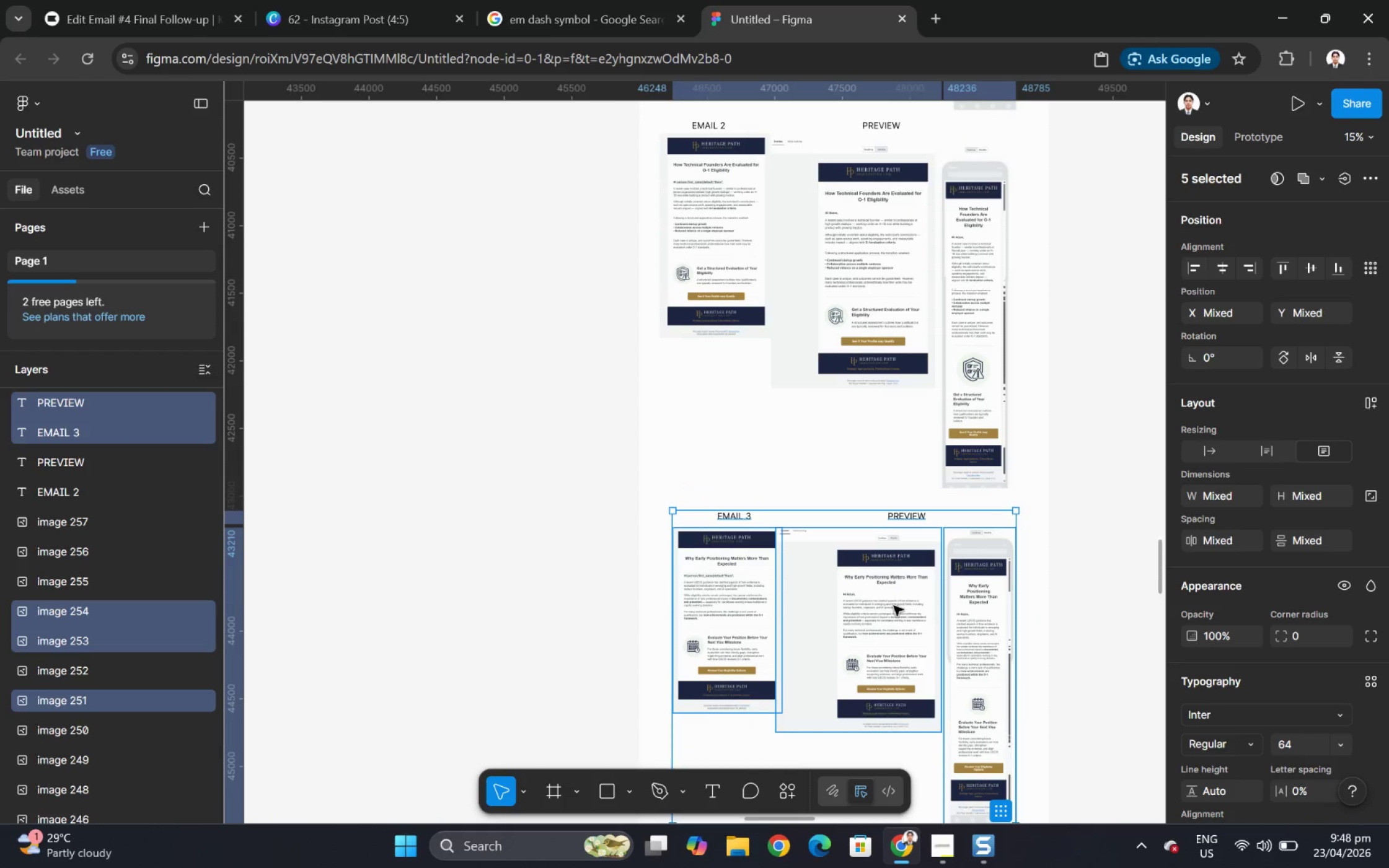 
left_click_drag(start_coordinate=[893, 605], to_coordinate=[879, 607])
 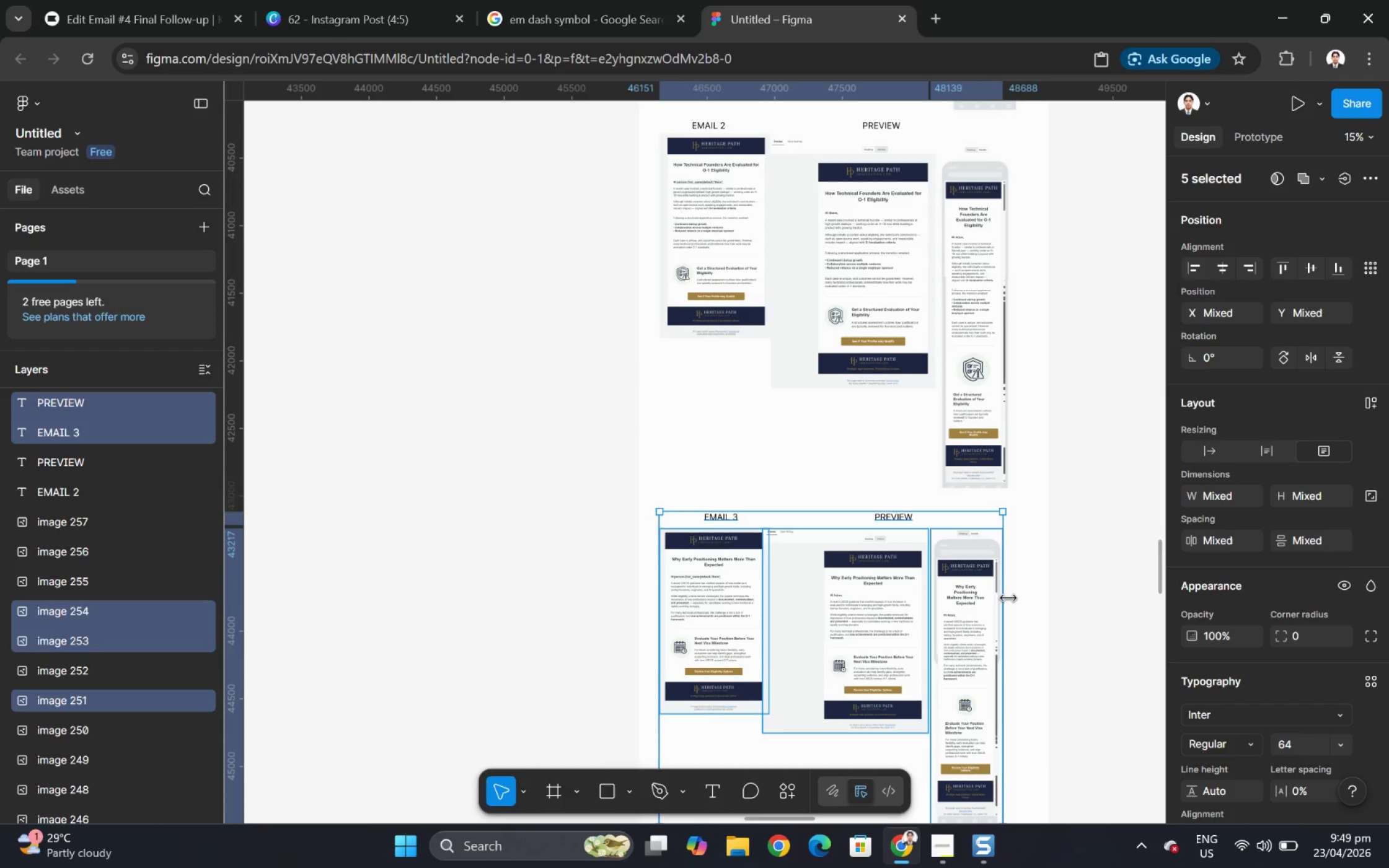 
left_click([989, 598])
 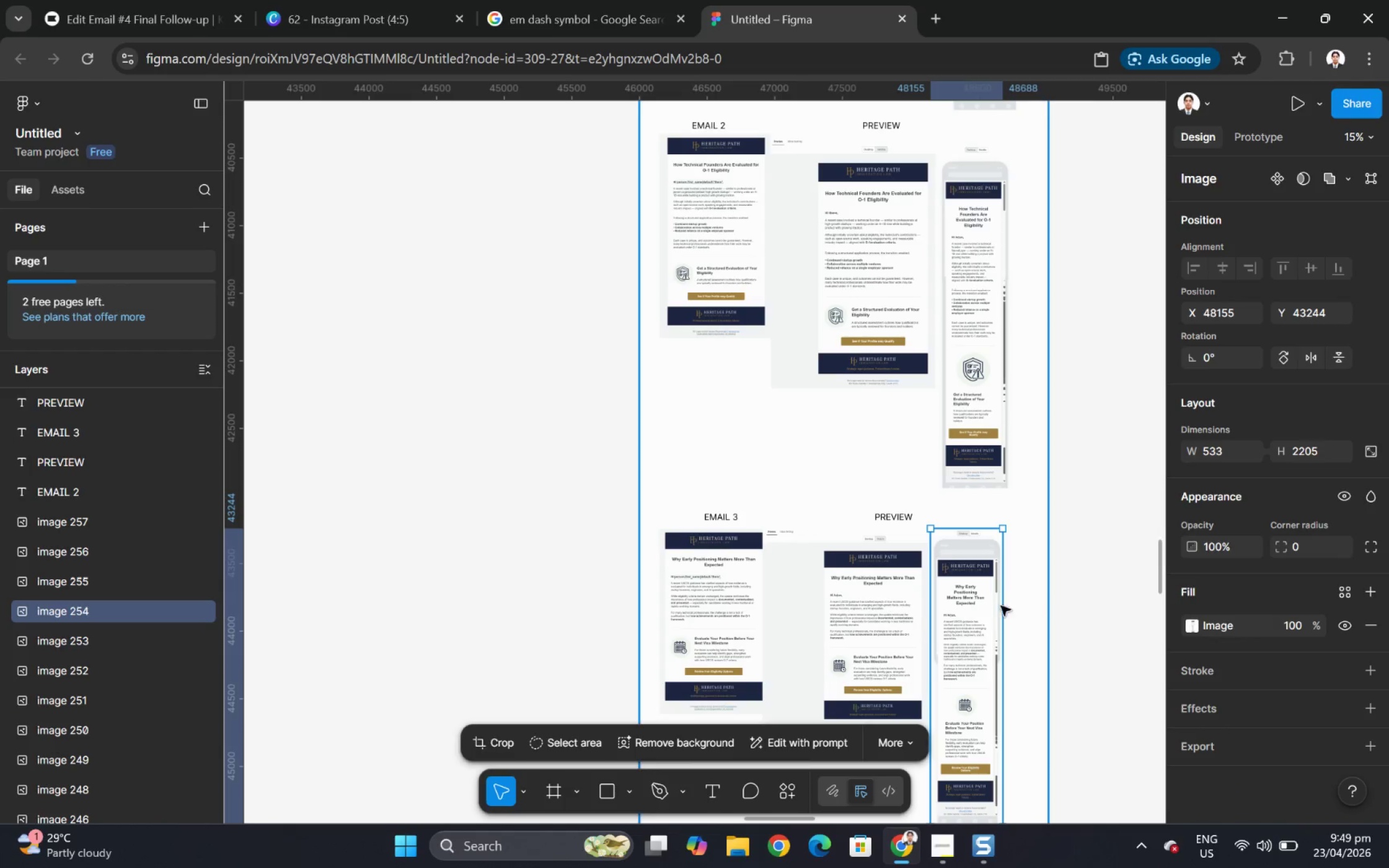 
left_click_drag(start_coordinate=[968, 607], to_coordinate=[974, 605])
 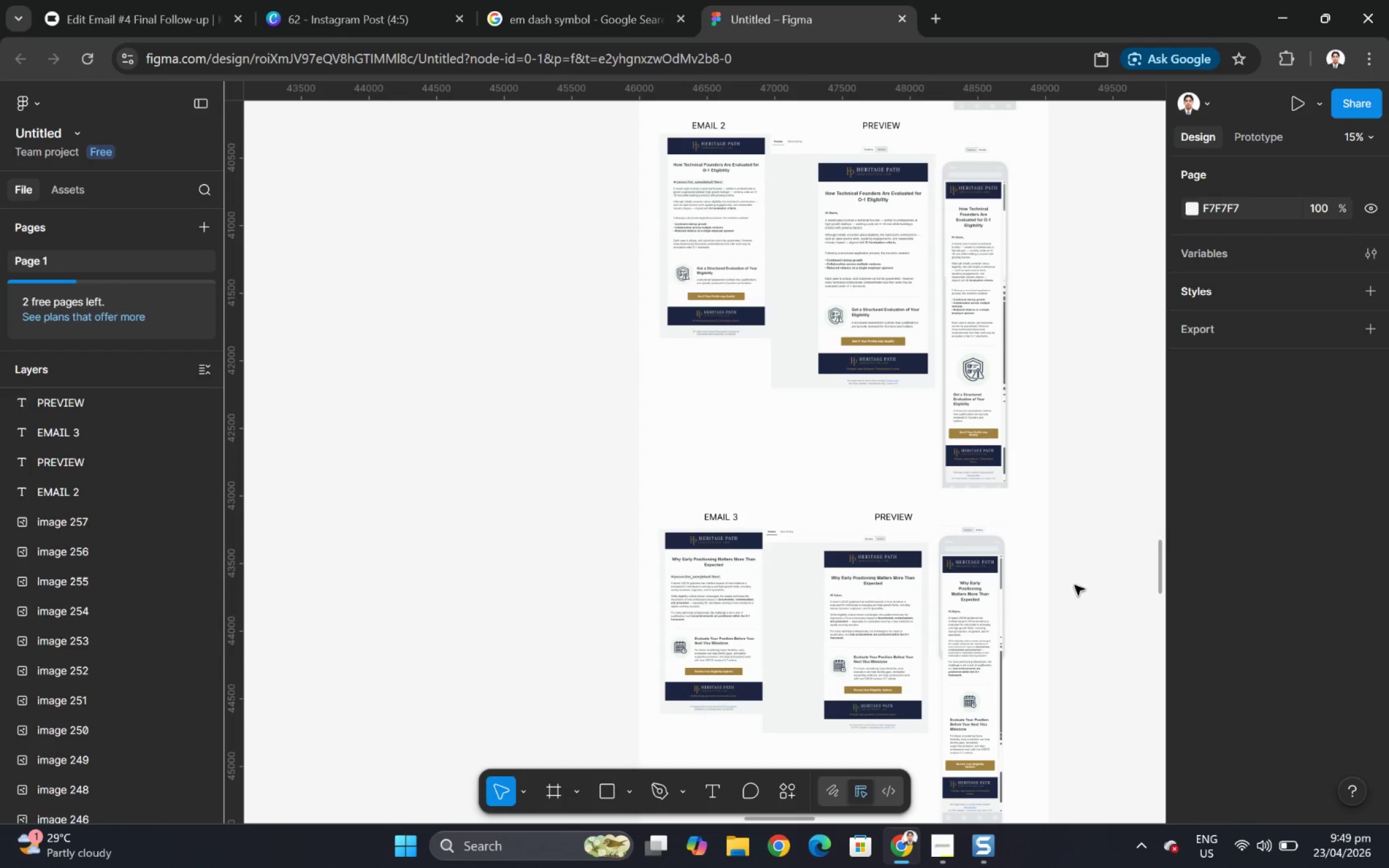 
scroll: coordinate [1062, 594], scroll_direction: down, amount: 7.0
 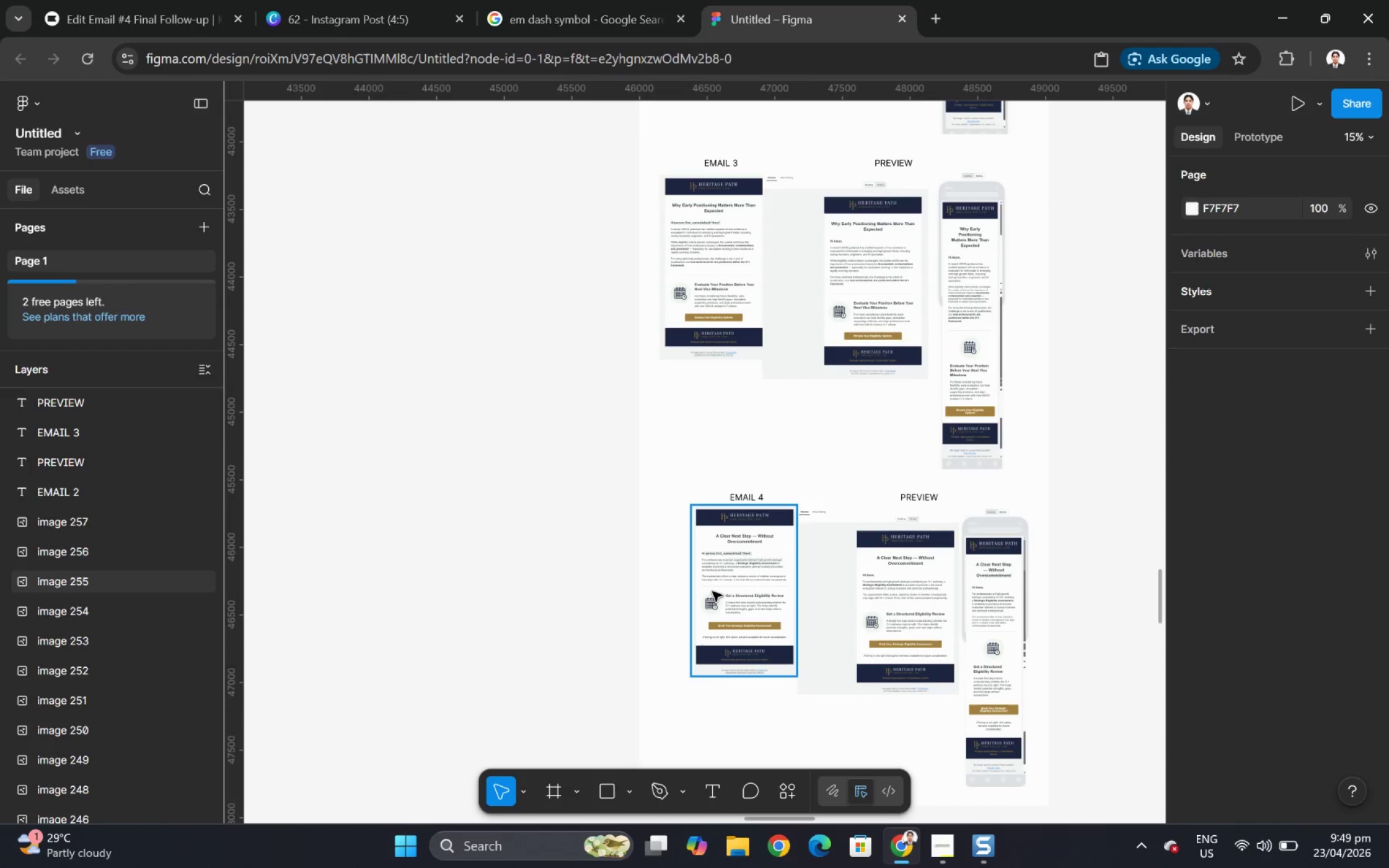 
left_click([712, 591])
 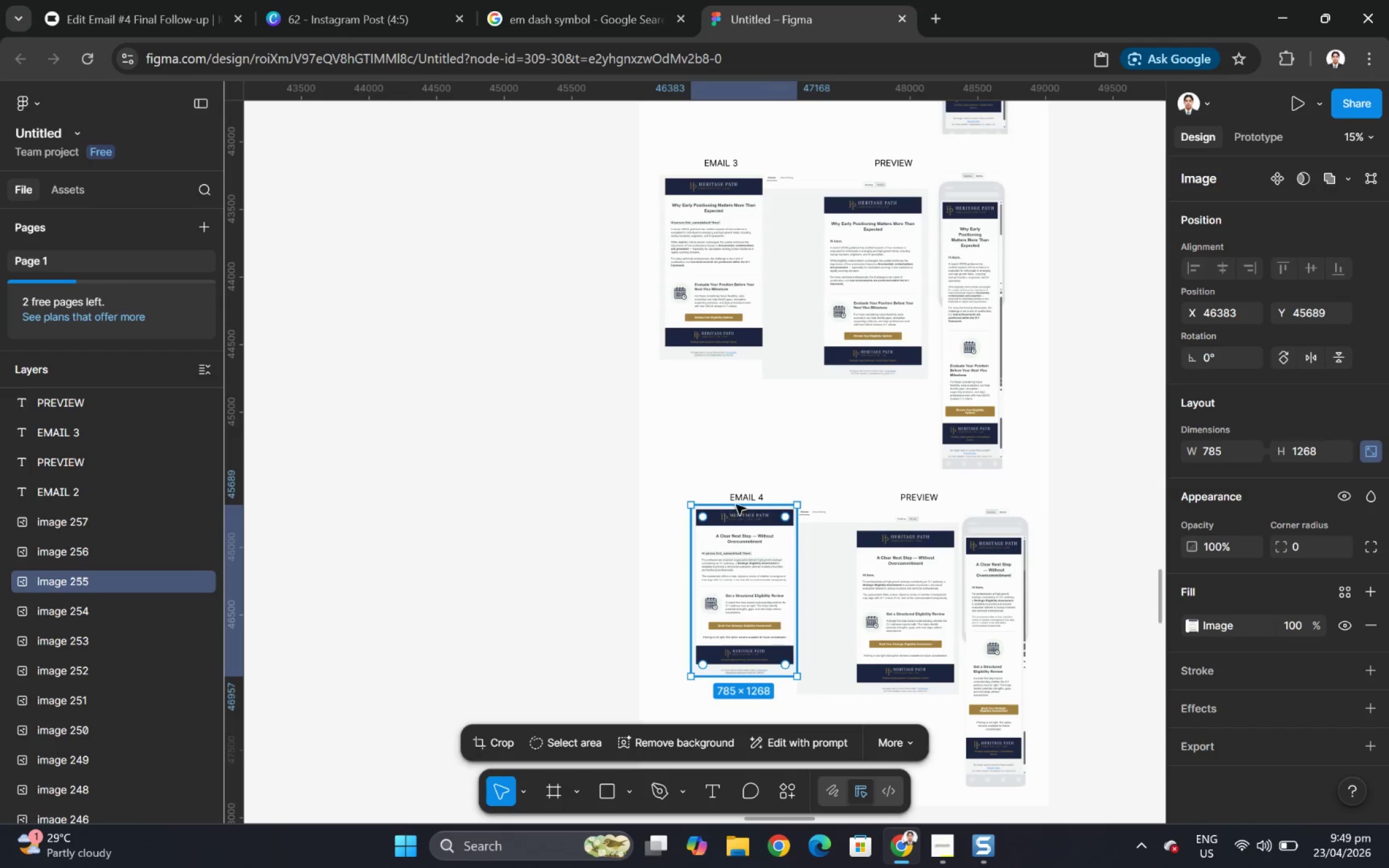 
hold_key(key=ShiftLeft, duration=3.94)
left_click([743, 495])
 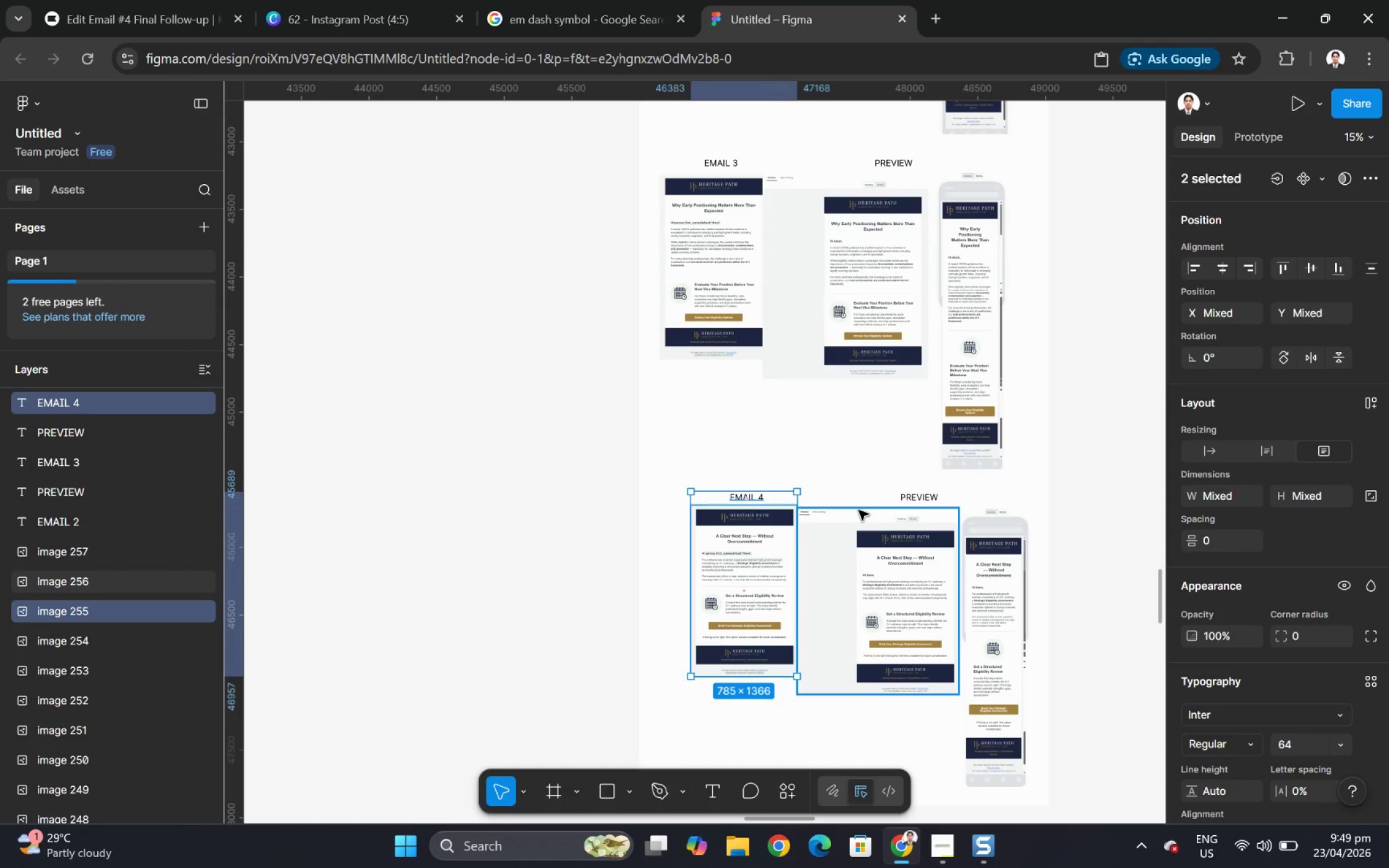 
left_click([858, 510])
 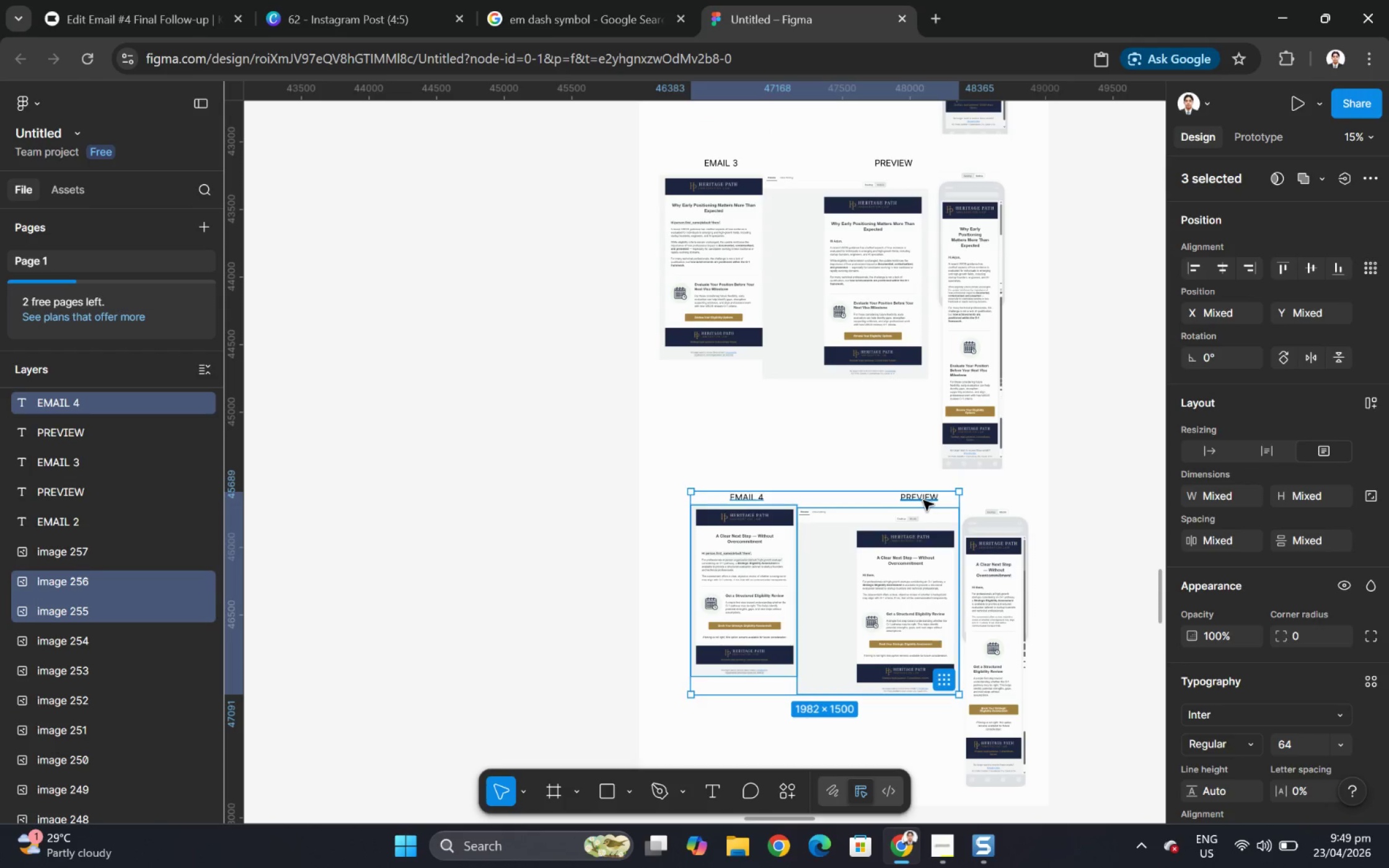 
left_click([923, 500])
 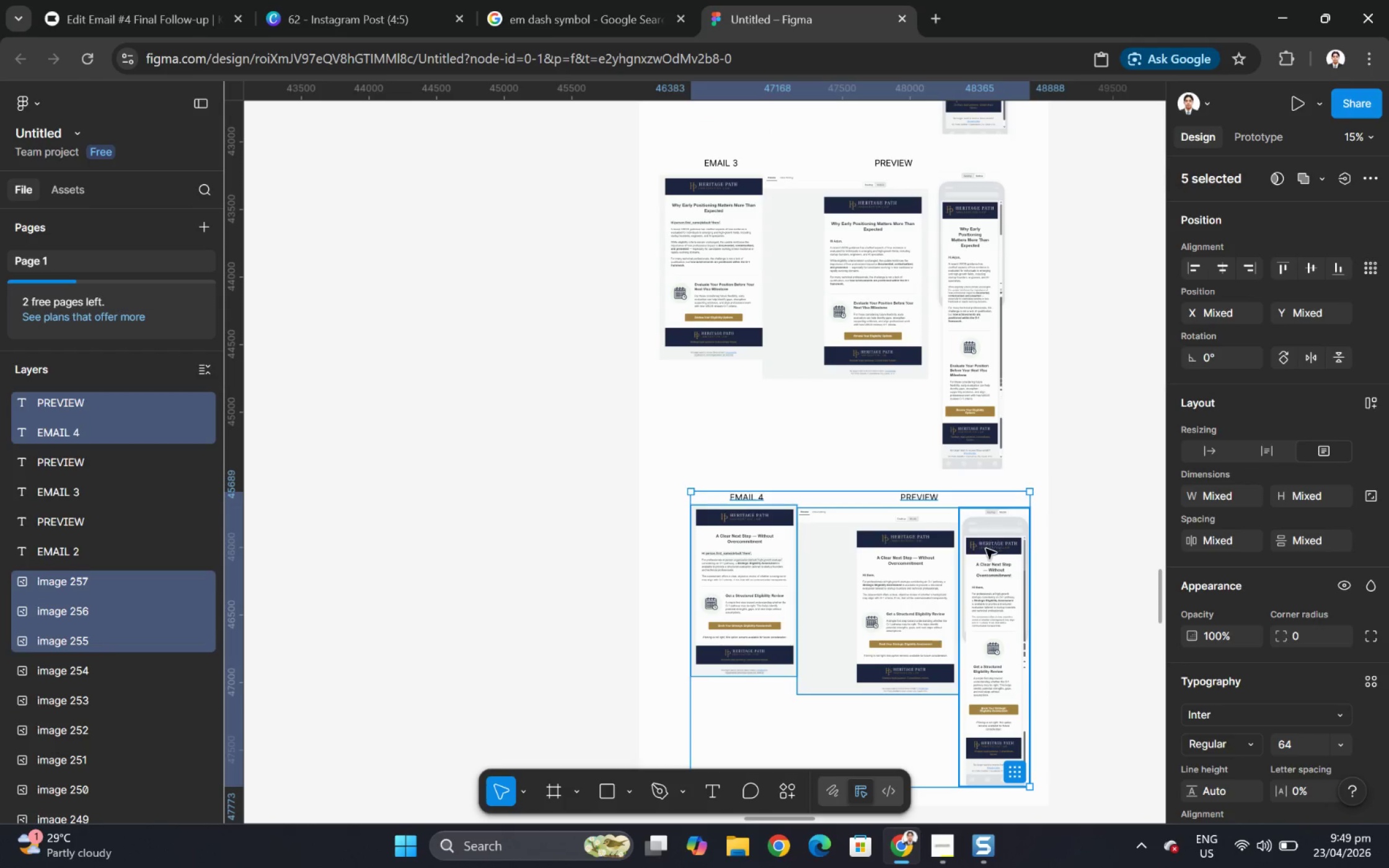 
left_click_drag(start_coordinate=[986, 553], to_coordinate=[952, 551])
 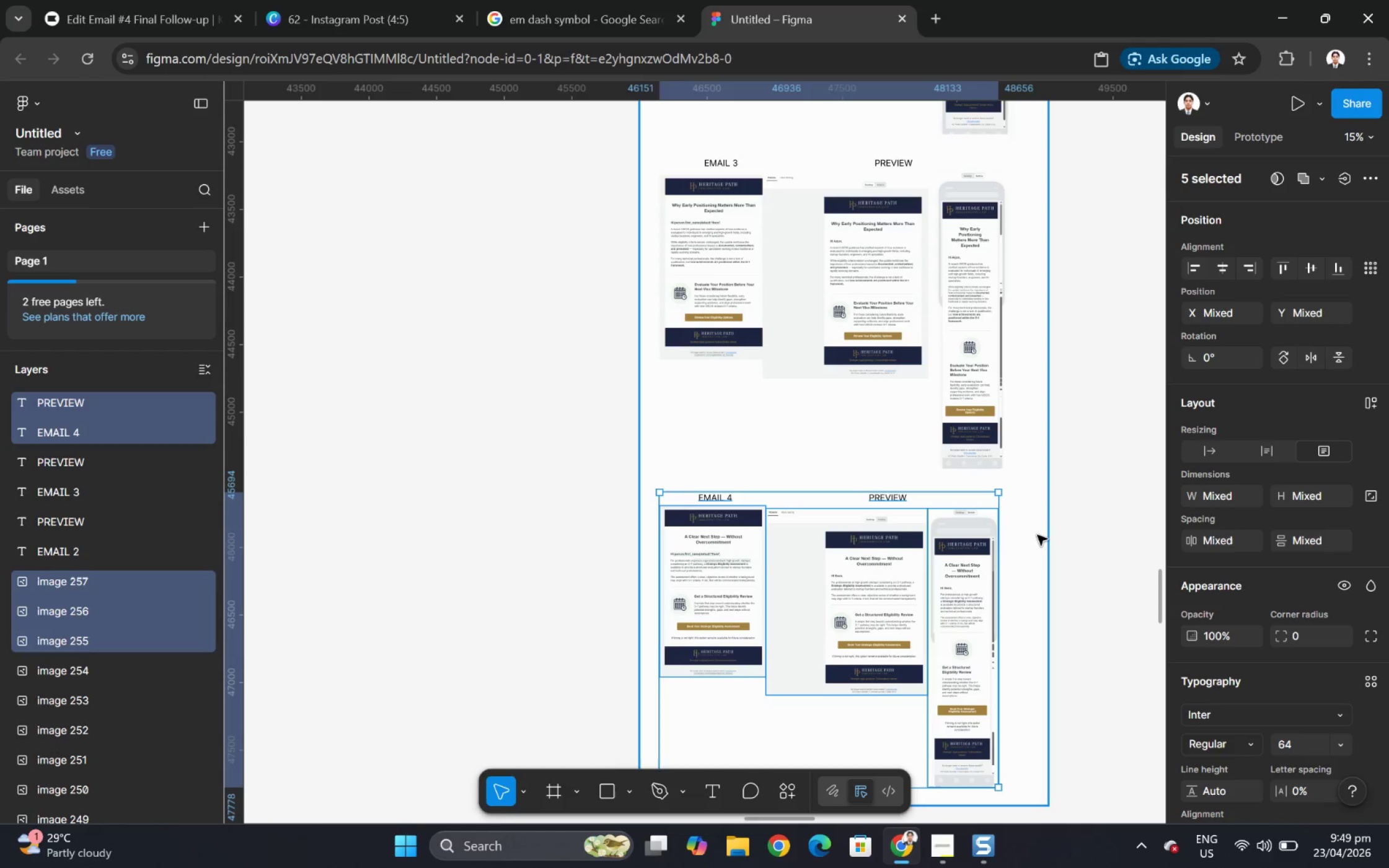 
left_click([1037, 535])
 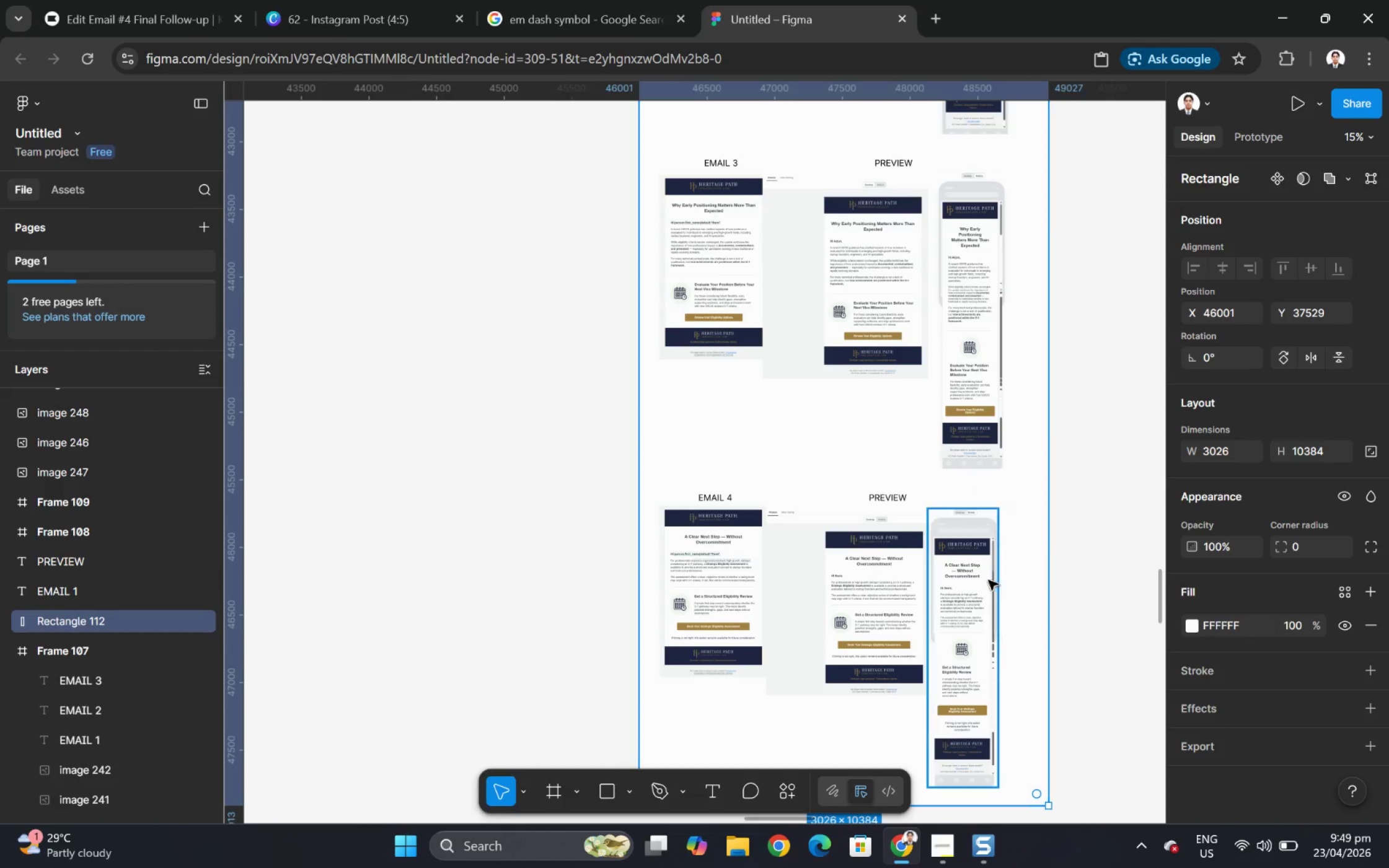 
left_click([982, 581])
 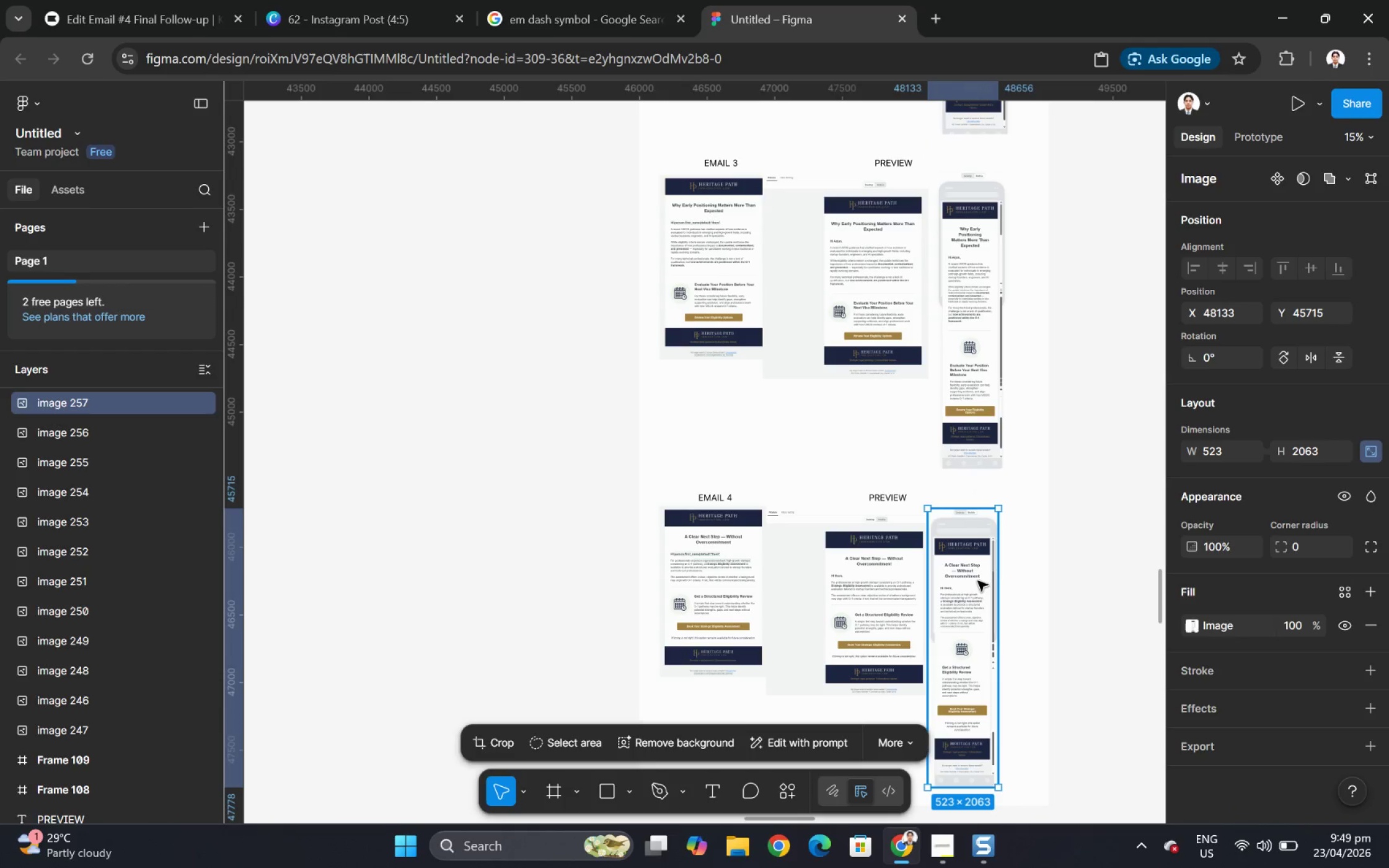 
left_click_drag(start_coordinate=[976, 581], to_coordinate=[983, 579])
 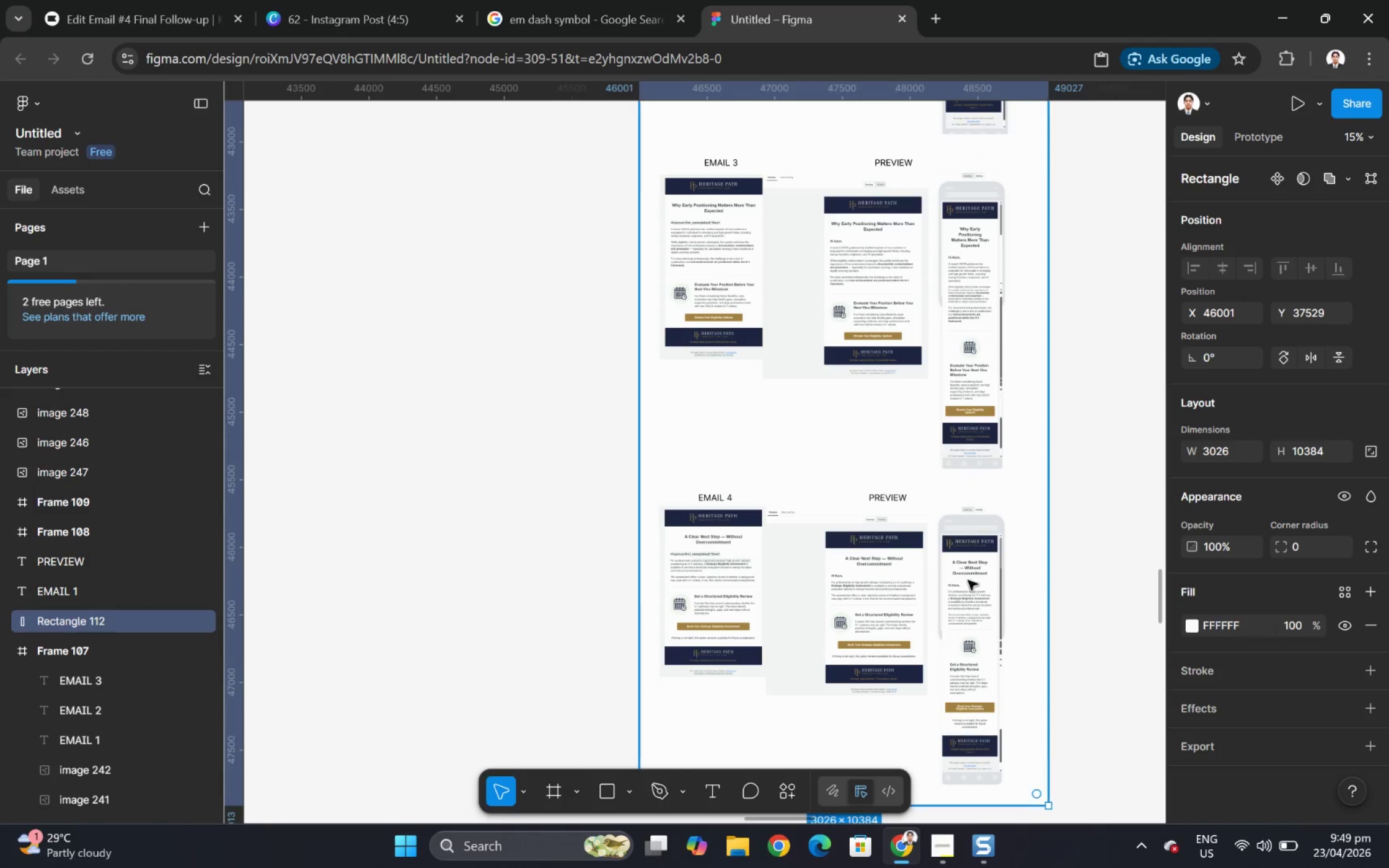 
left_click([880, 571])
 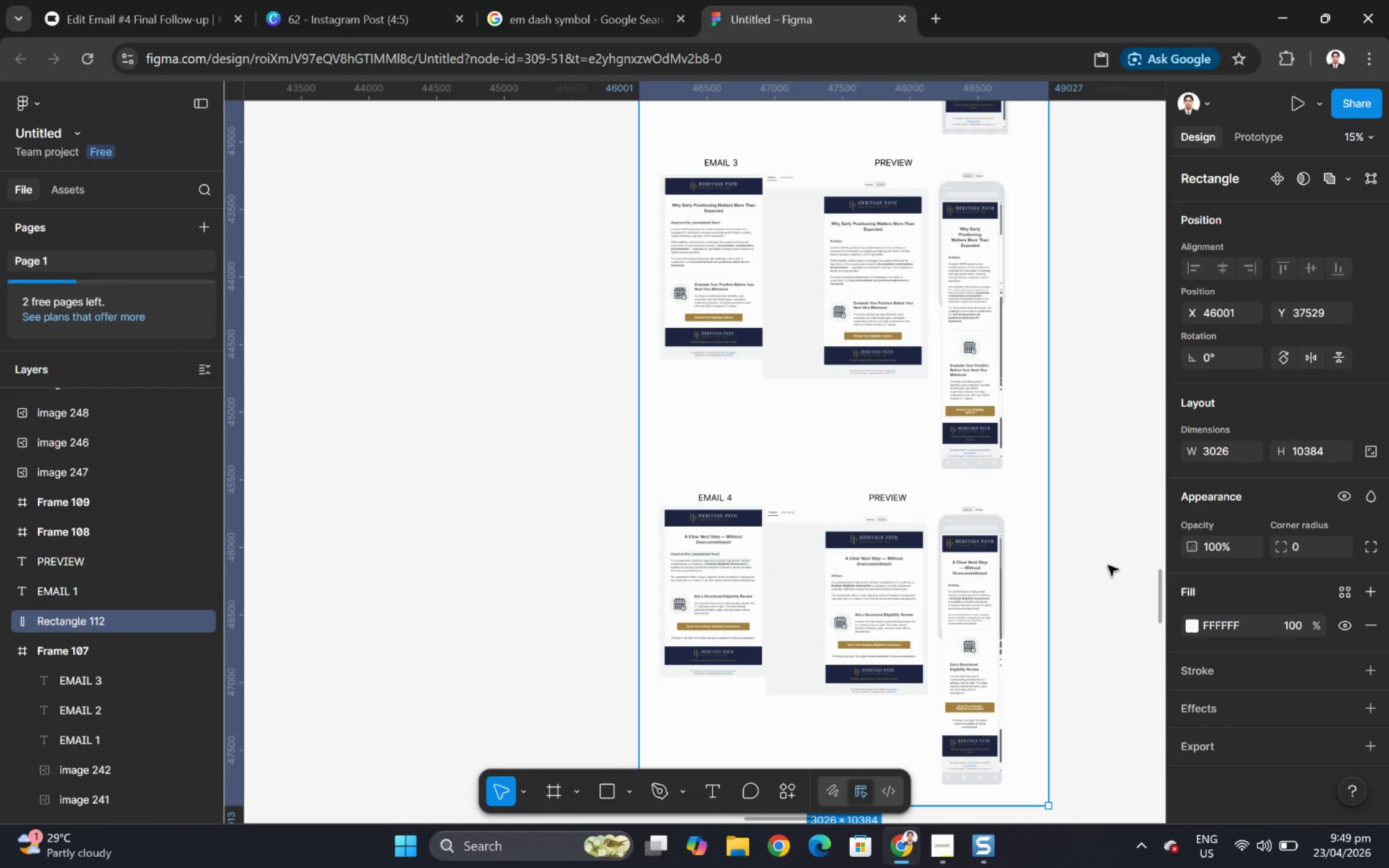 
hold_key(key=ControlLeft, duration=1.47)
scroll: coordinate [1000, 594], scroll_direction: down, amount: 3.0
 